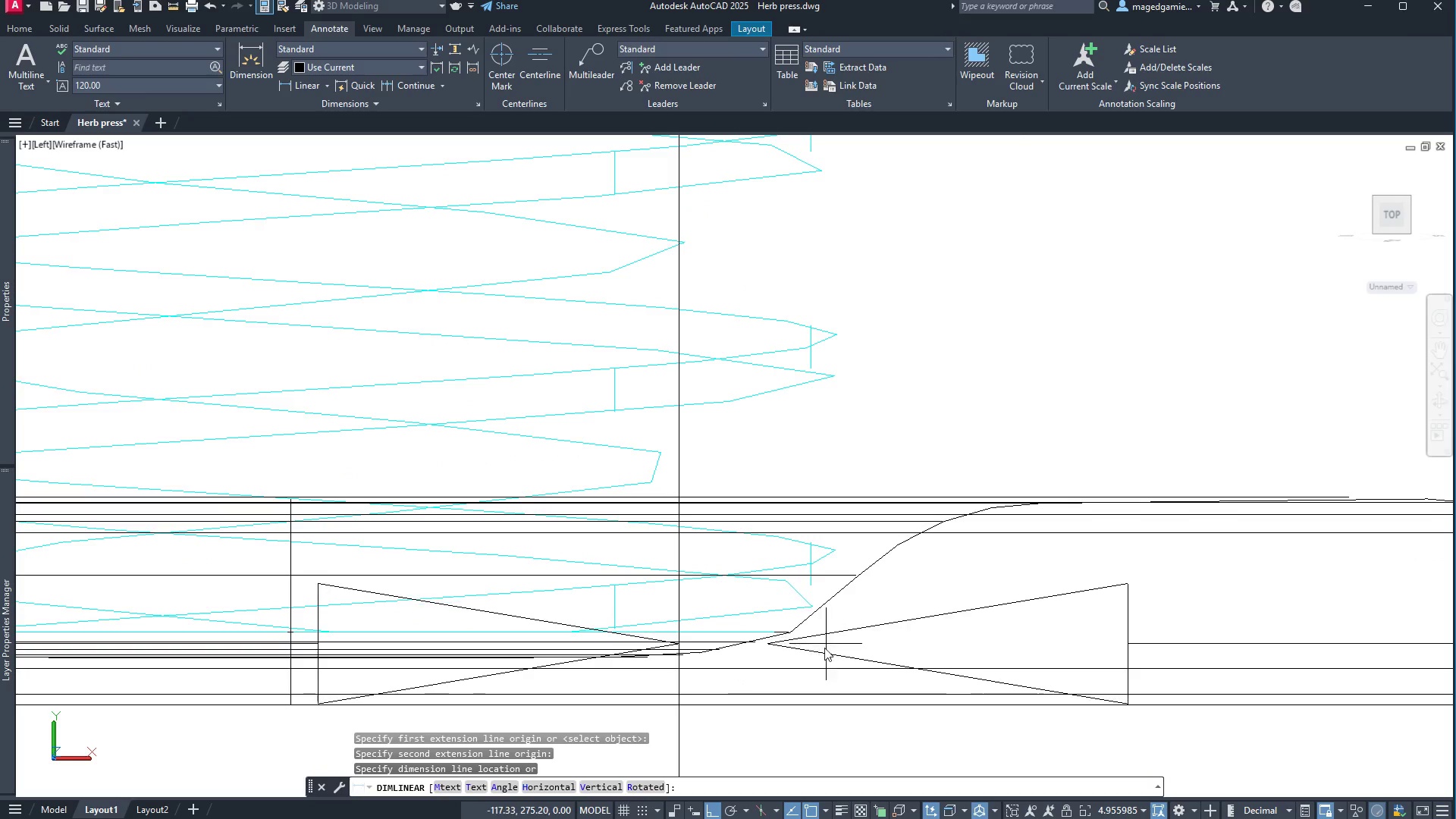 
scroll: coordinate [808, 594], scroll_direction: down, amount: 1.0
 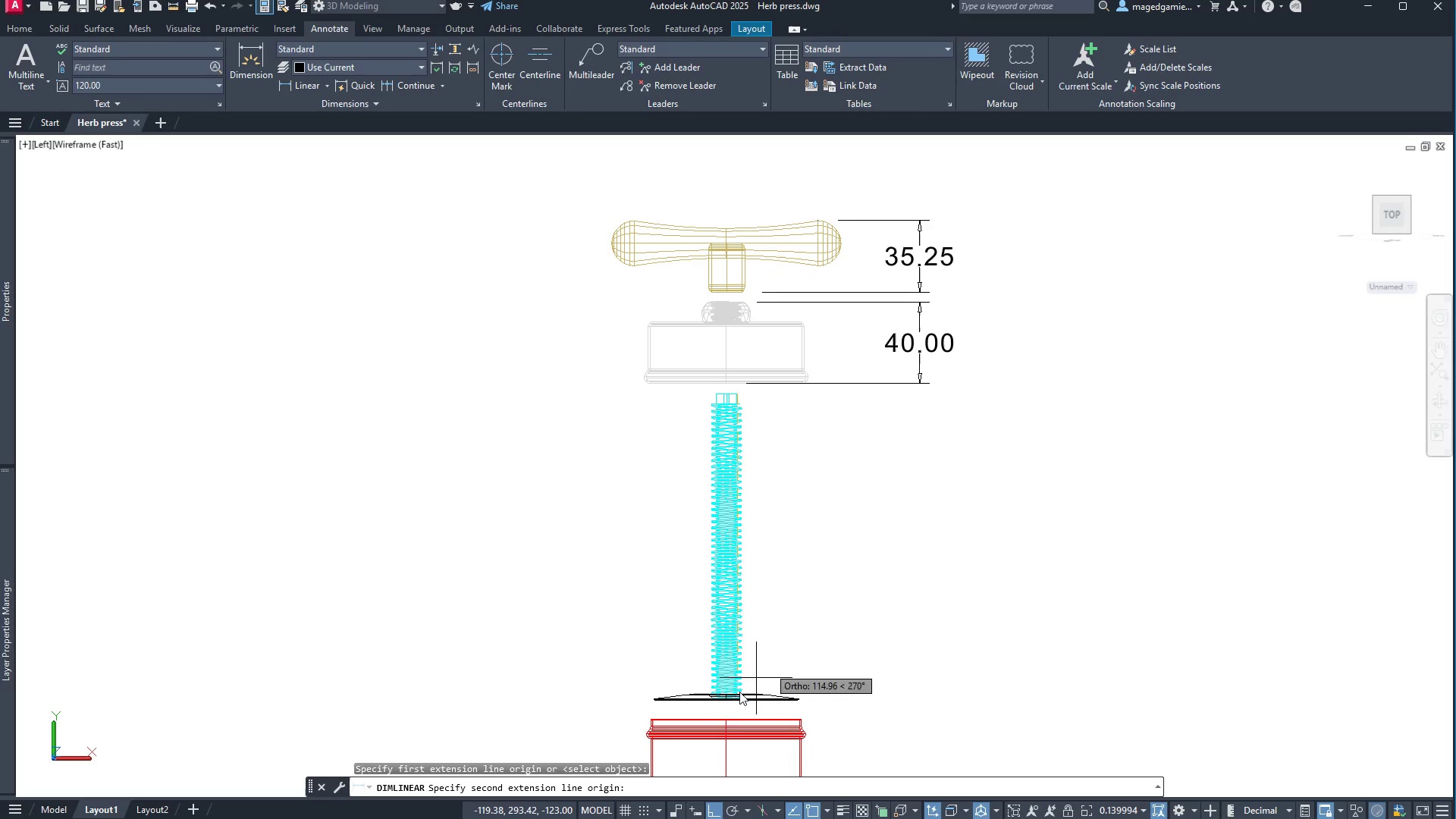 
scroll: coordinate [739, 644], scroll_direction: up, amount: 20.0
 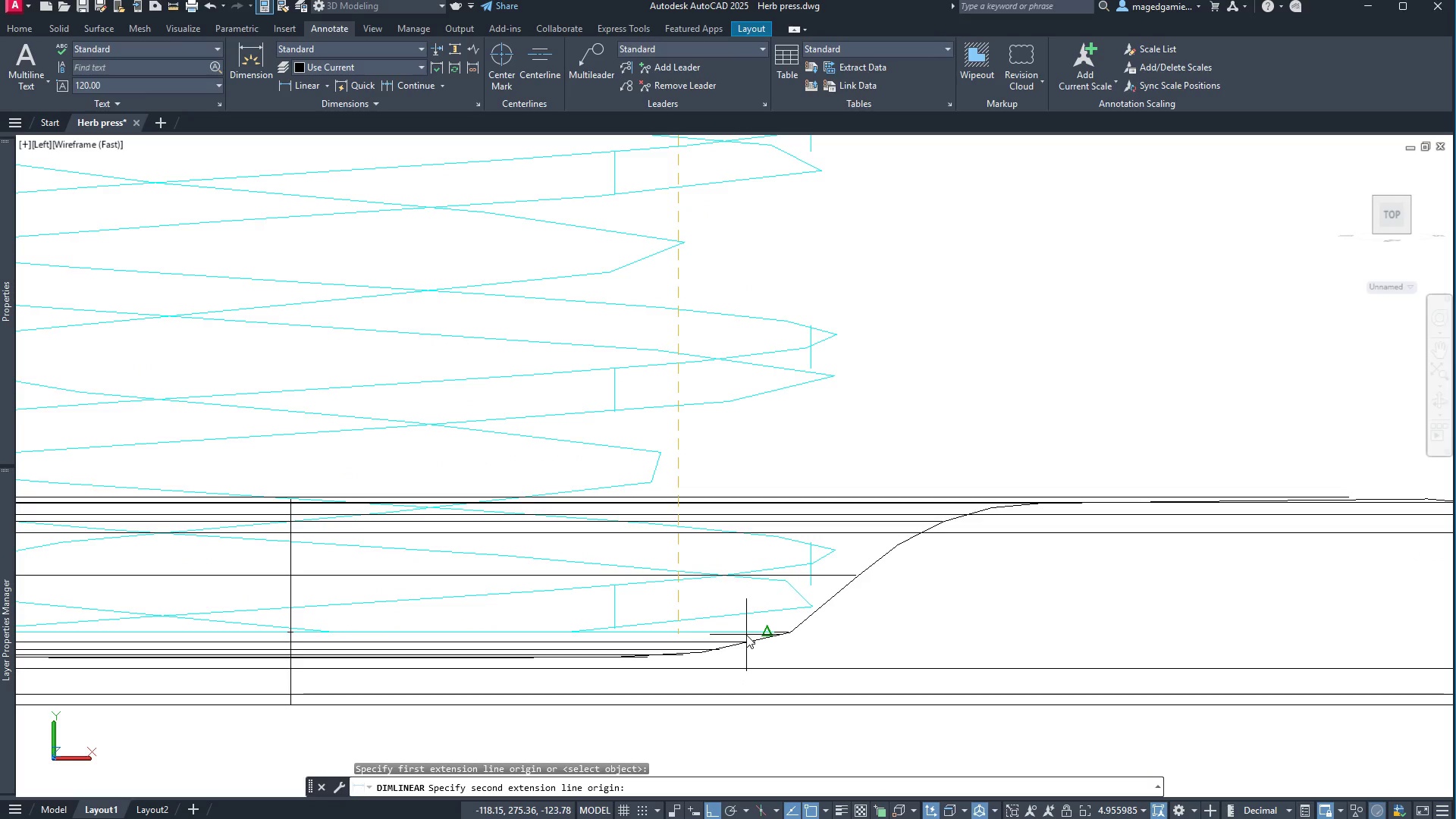 
left_click([746, 635])
 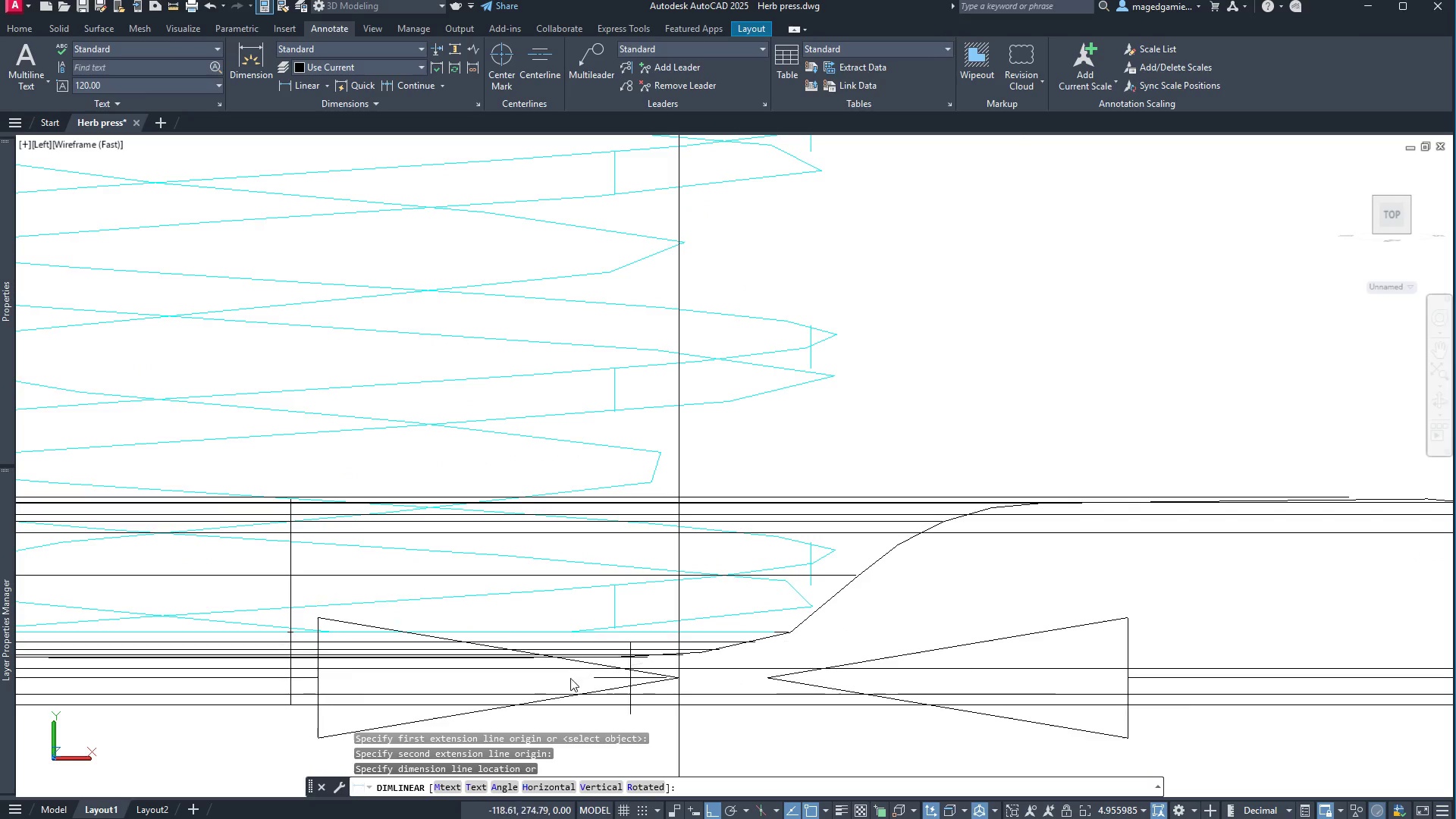 
scroll: coordinate [911, 654], scroll_direction: down, amount: 8.0
 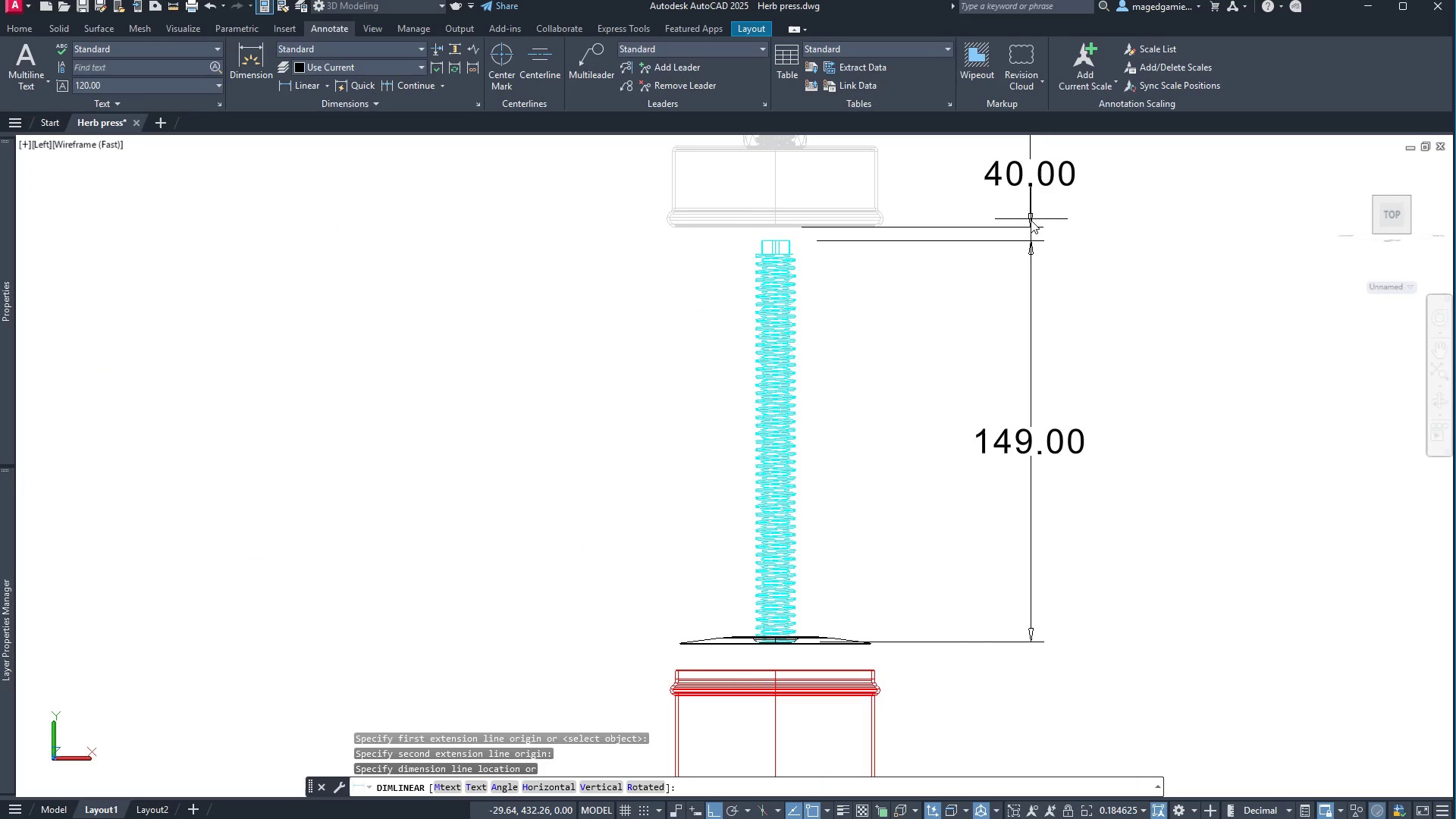 
scroll: coordinate [1042, 237], scroll_direction: up, amount: 6.0
 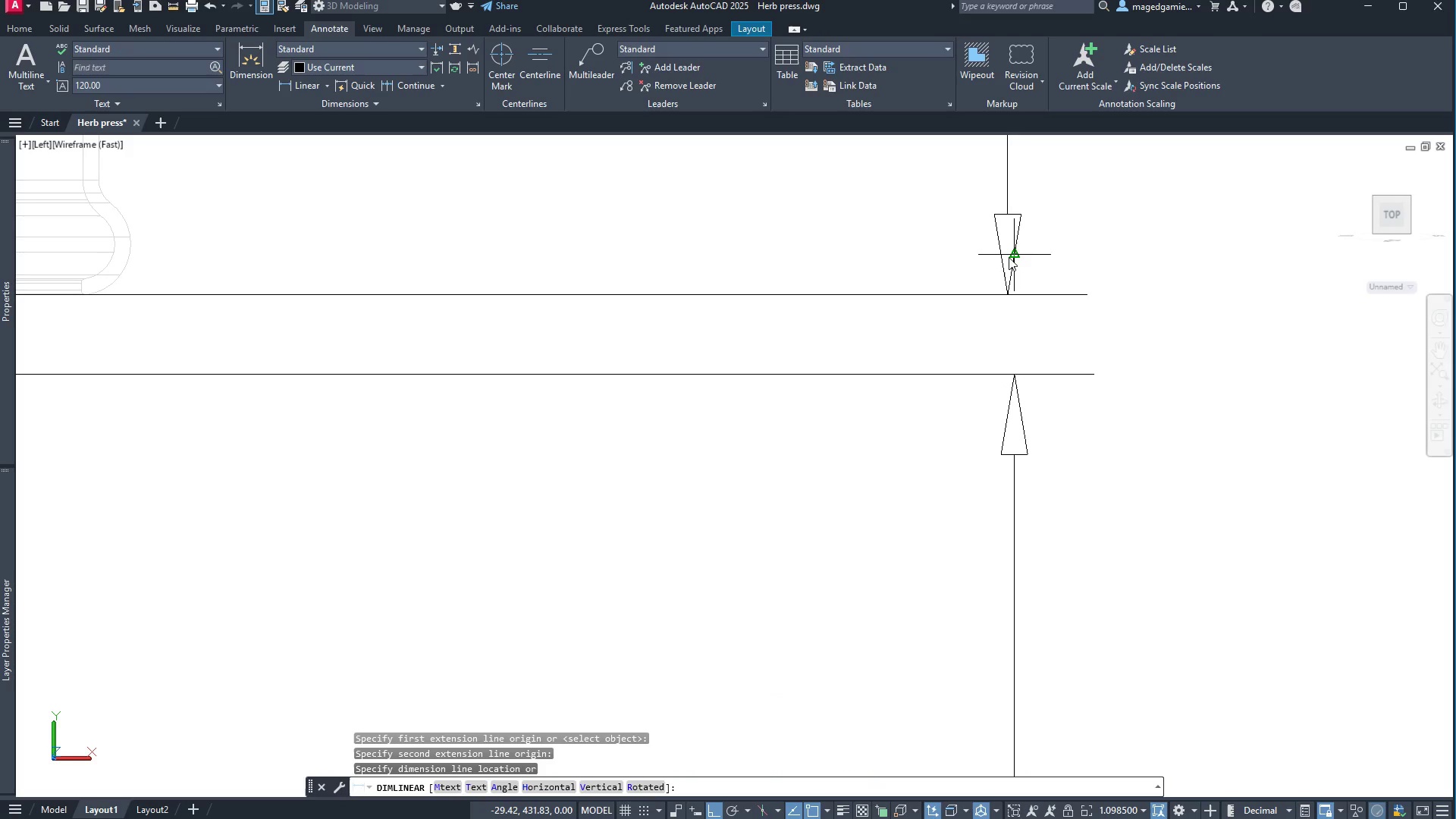 
left_click([1002, 281])
 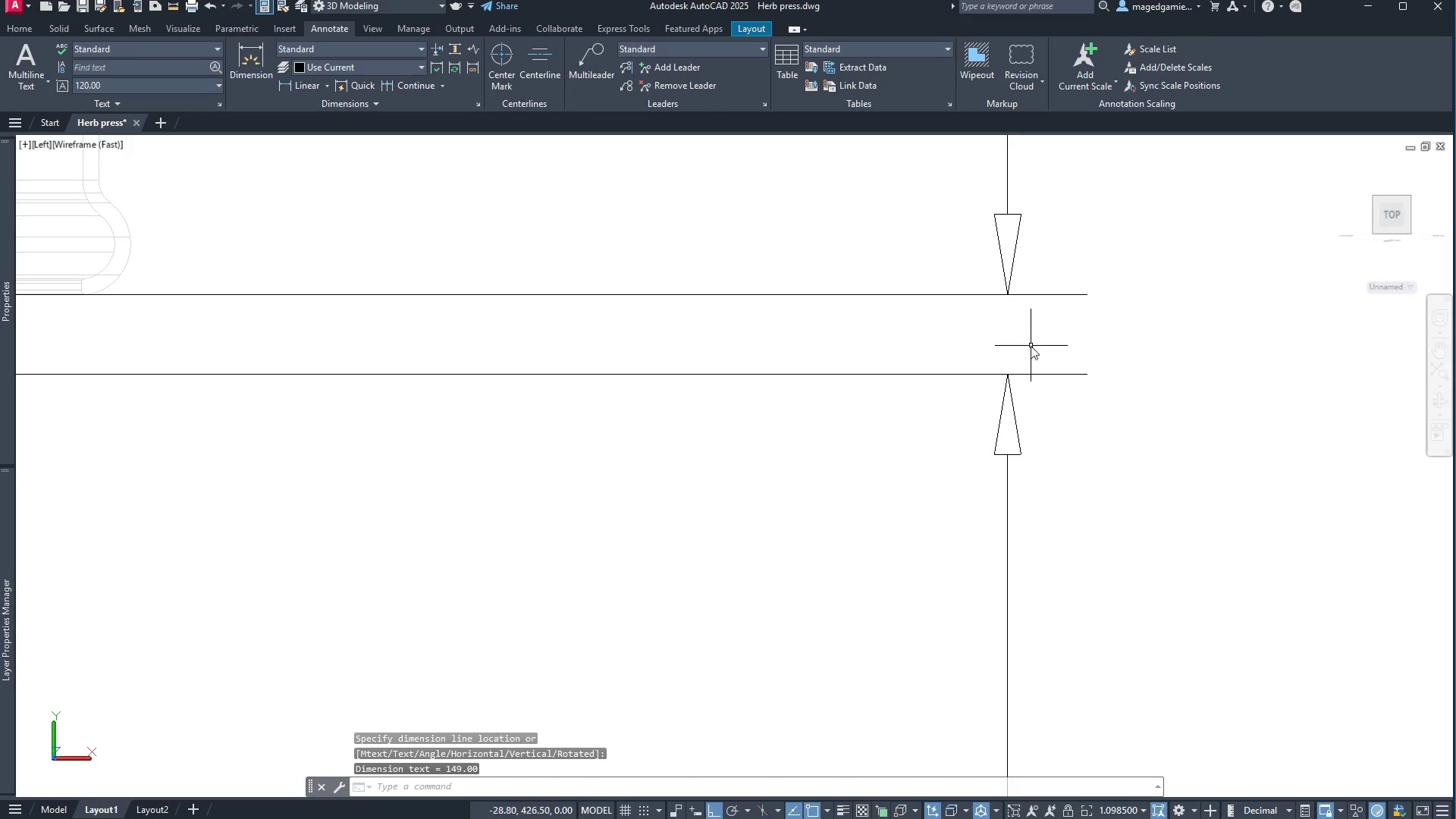 
scroll: coordinate [1061, 472], scroll_direction: down, amount: 4.0
 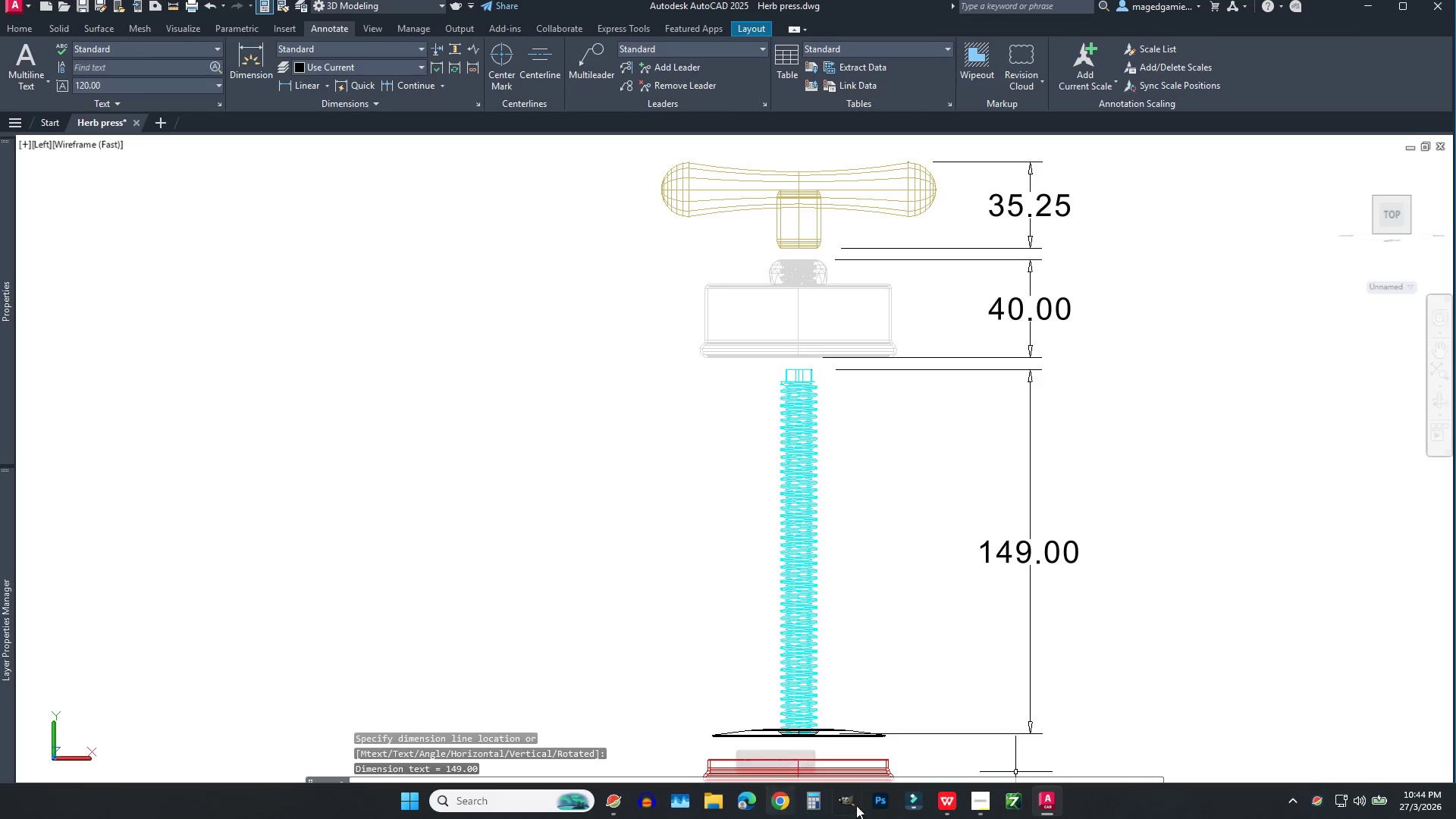 
wait(5.58)
 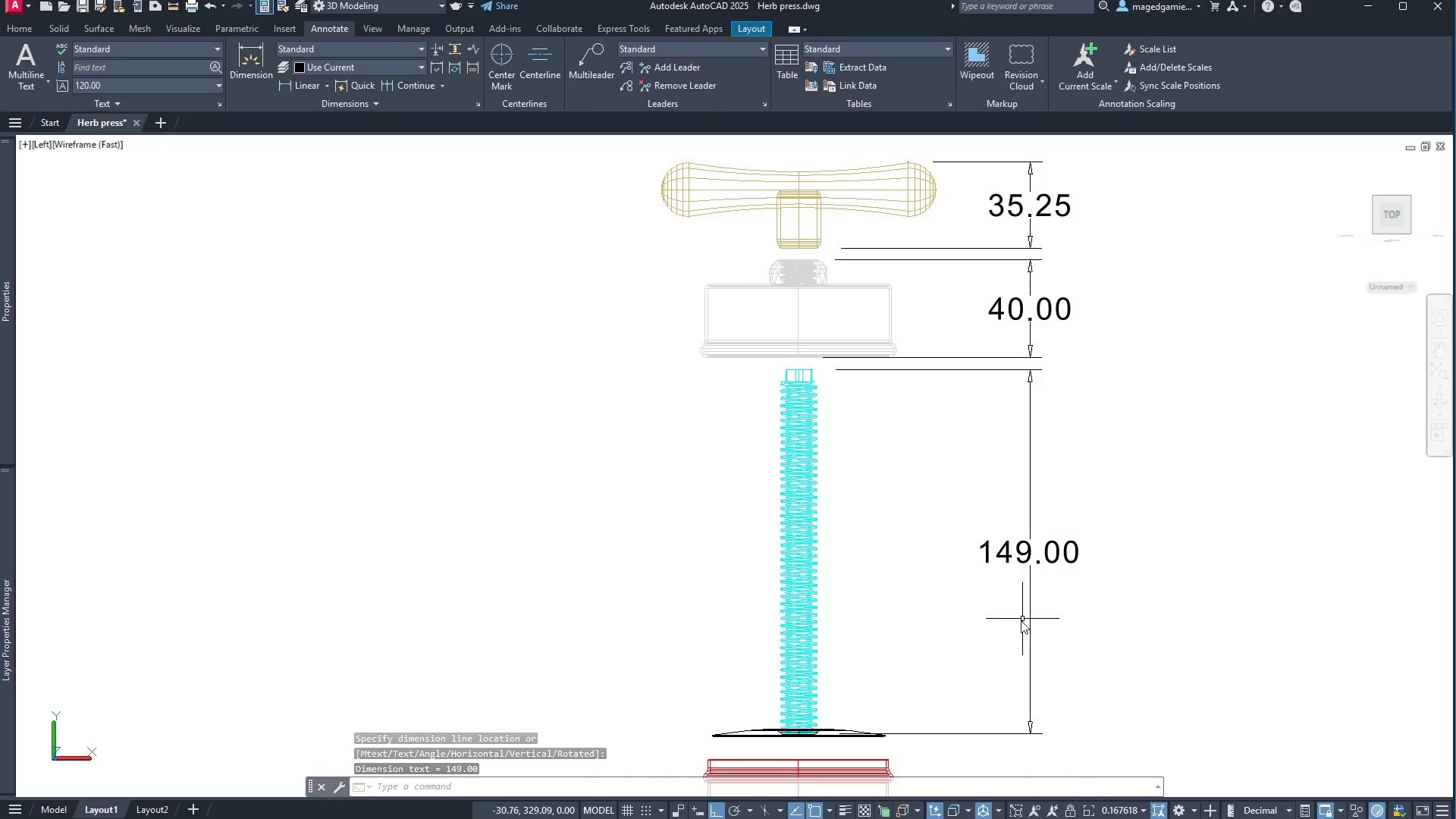 
left_click([954, 799])
 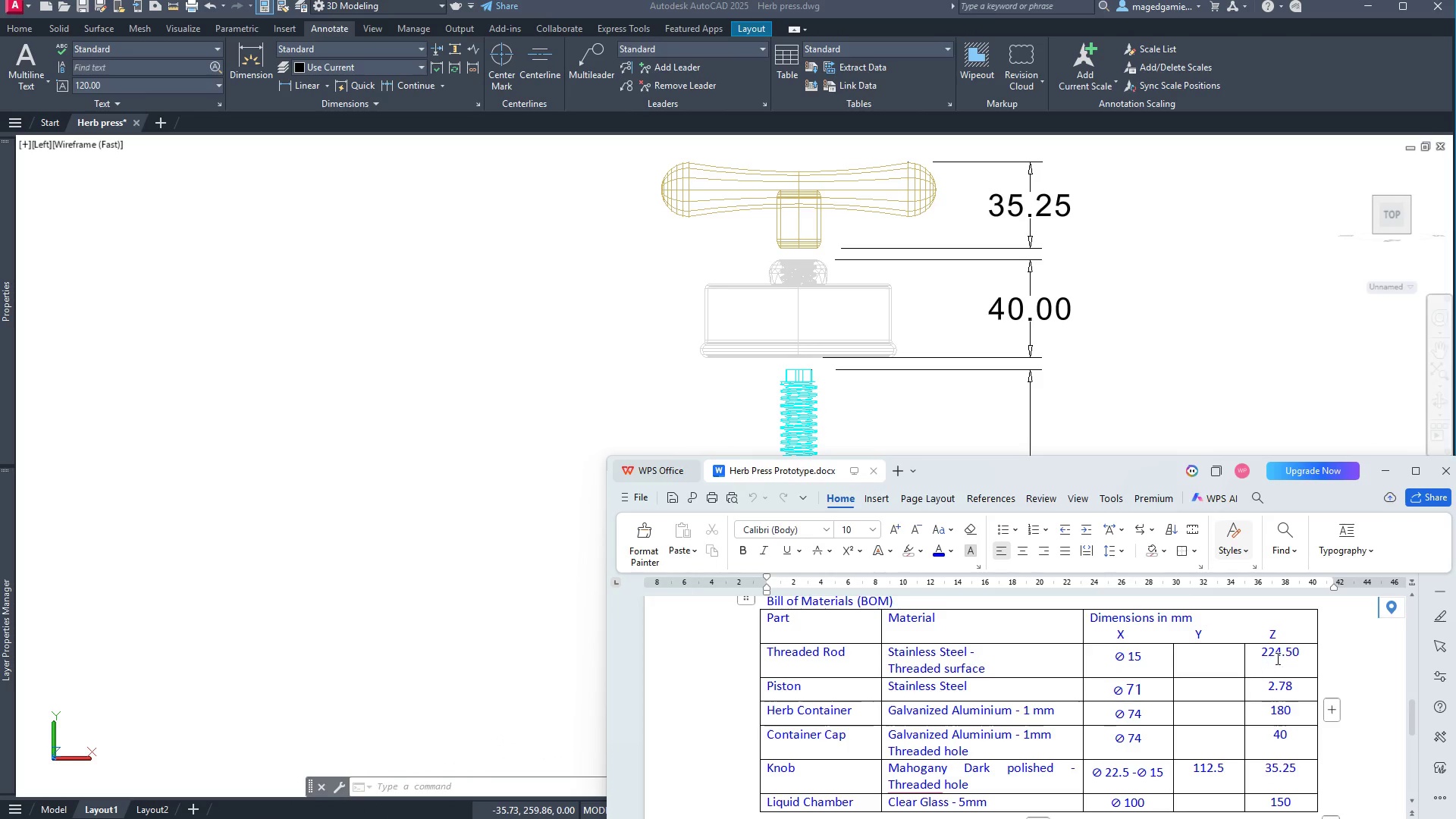 
wait(6.23)
 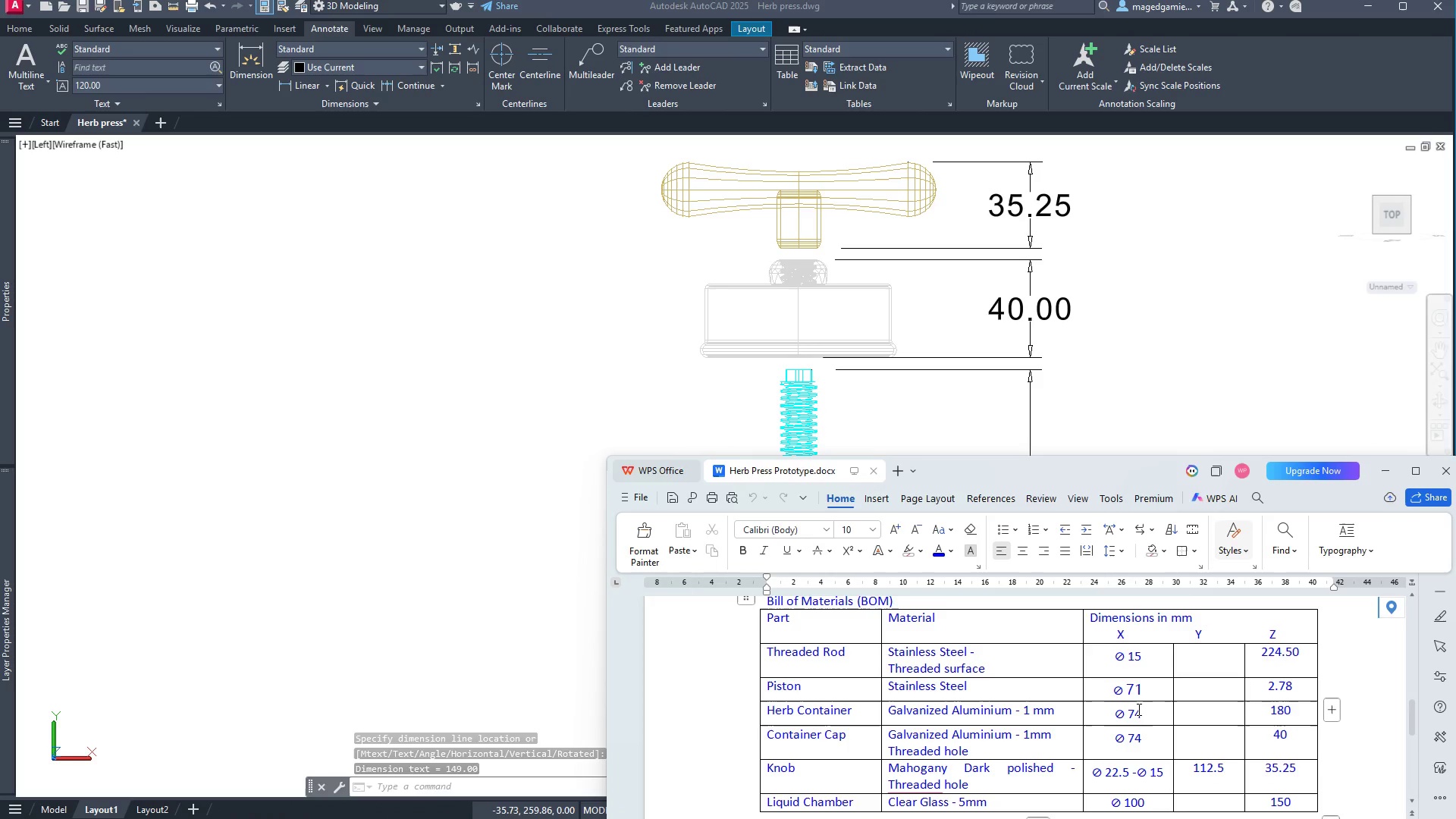 
left_click_drag(start_coordinate=[1300, 651], to_coordinate=[1260, 654])
 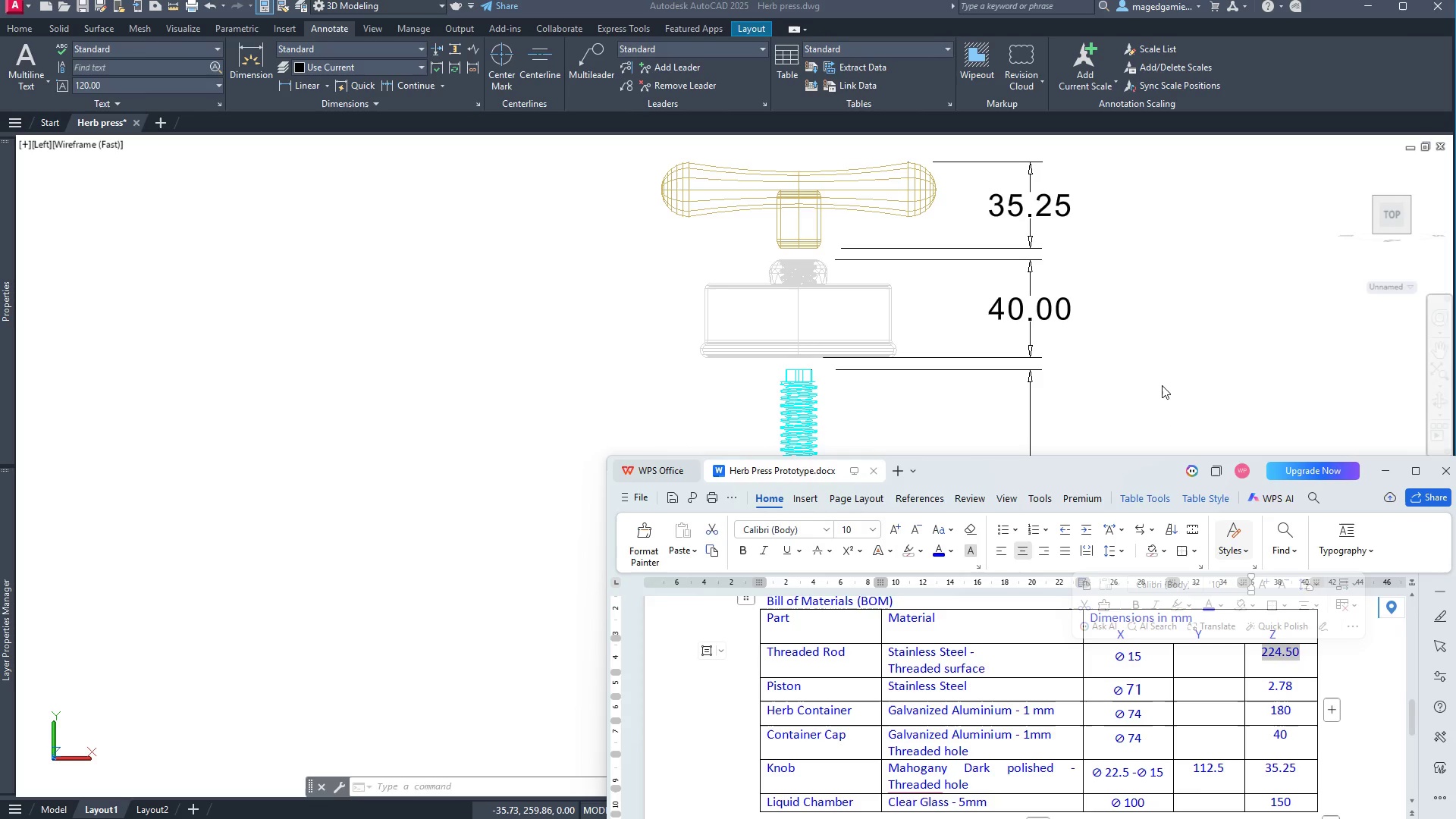 
type(149)
 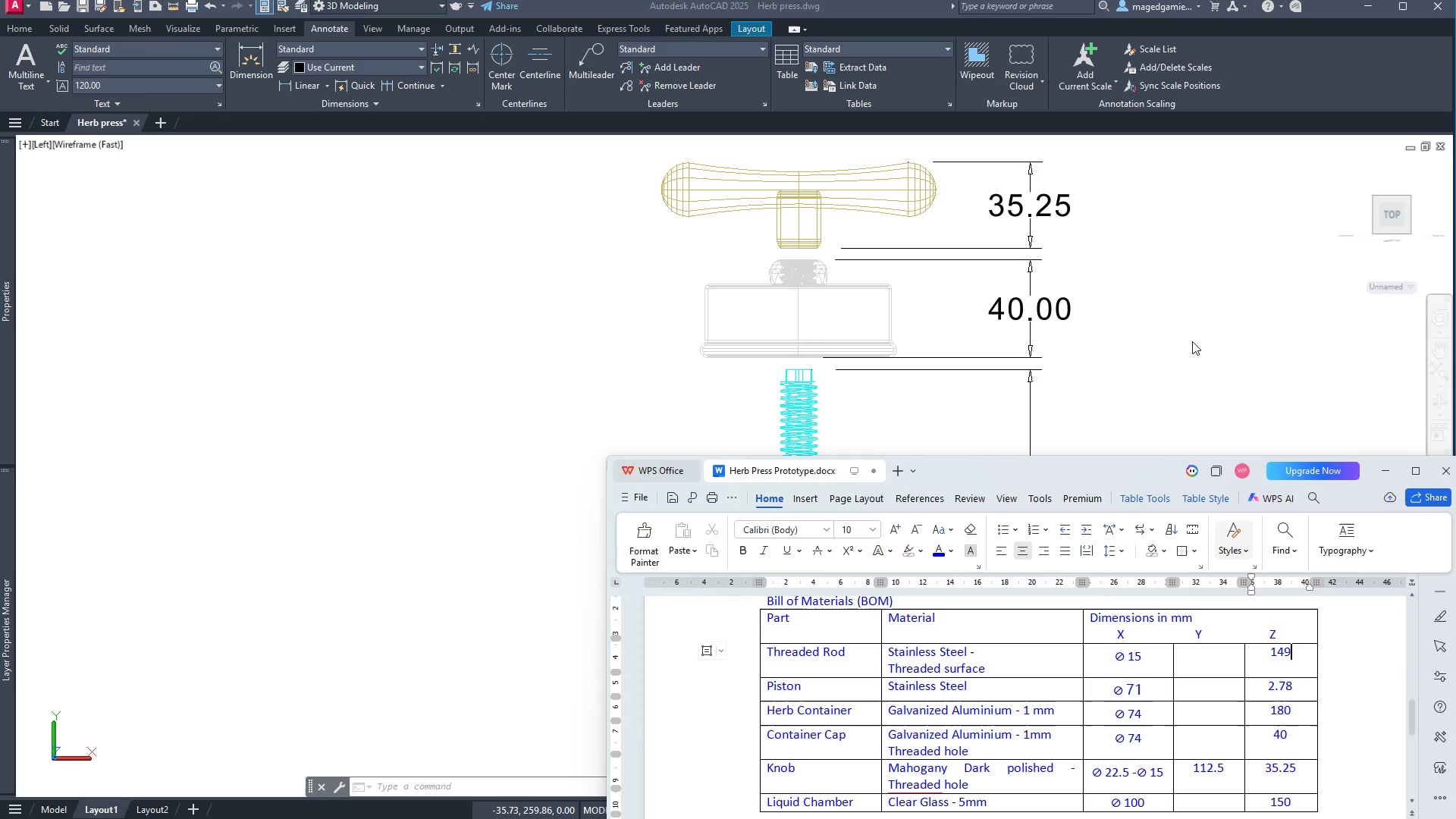 
key(Enter)
 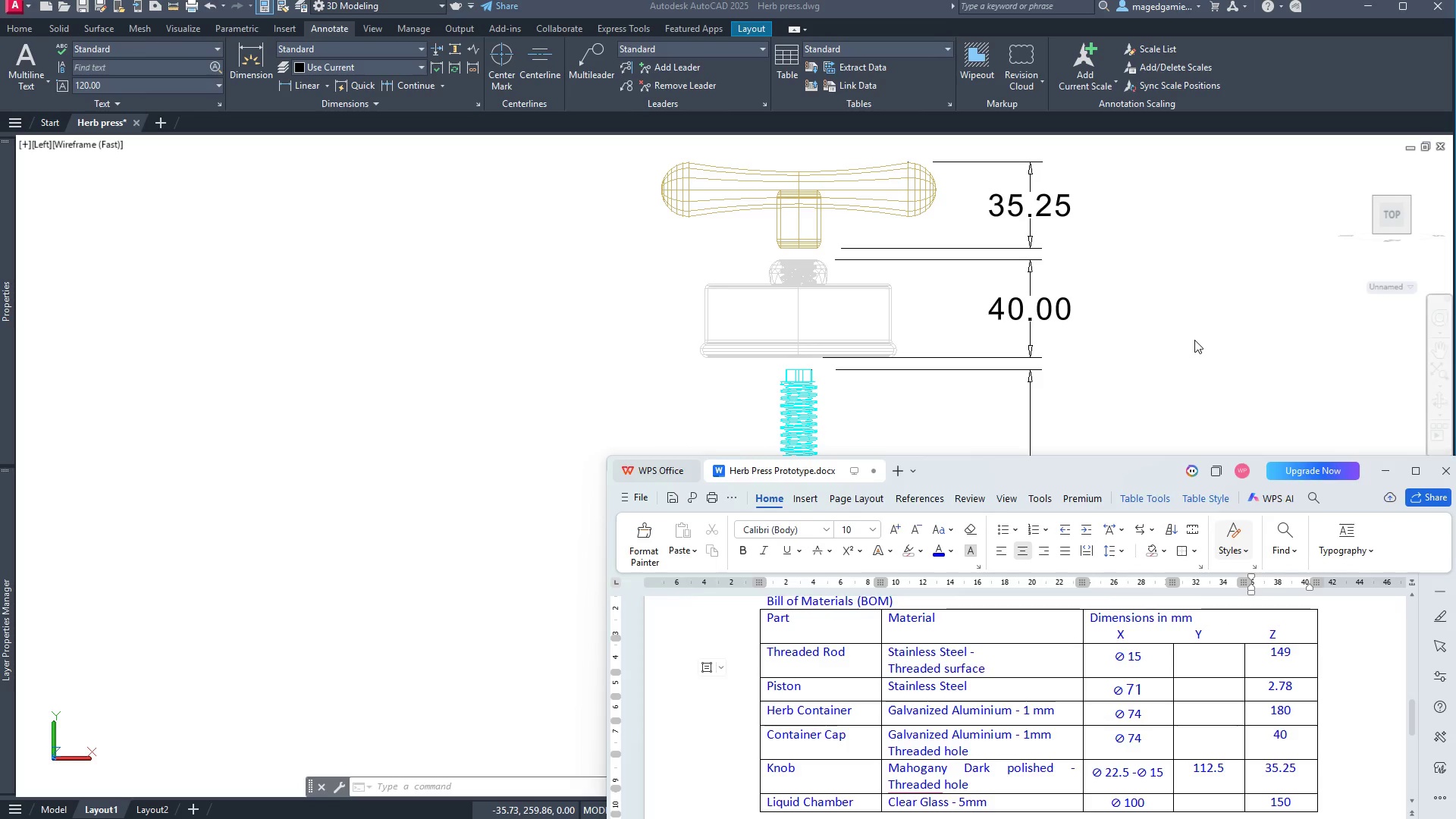 
left_click([1194, 340])
 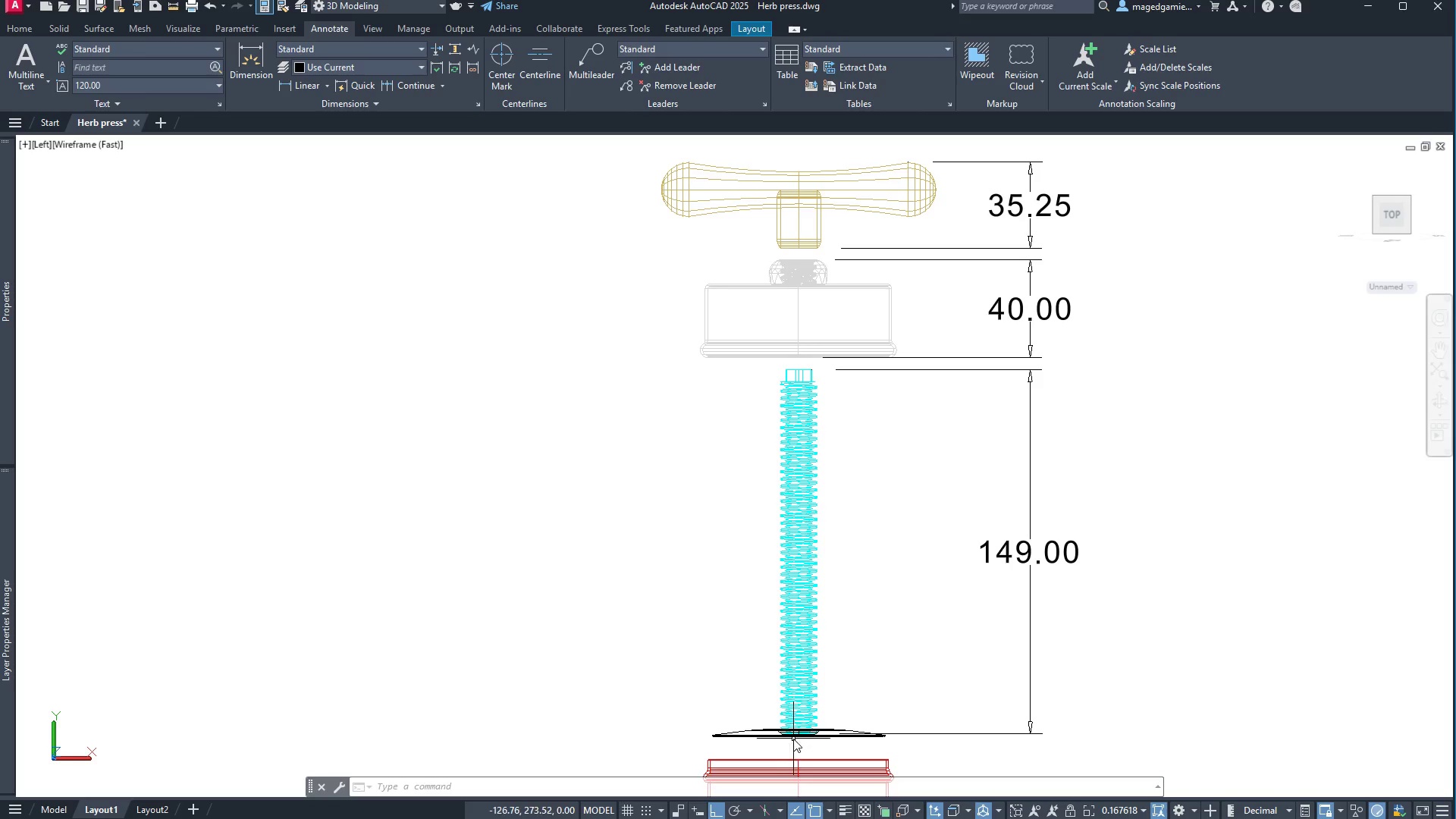 
wait(6.06)
 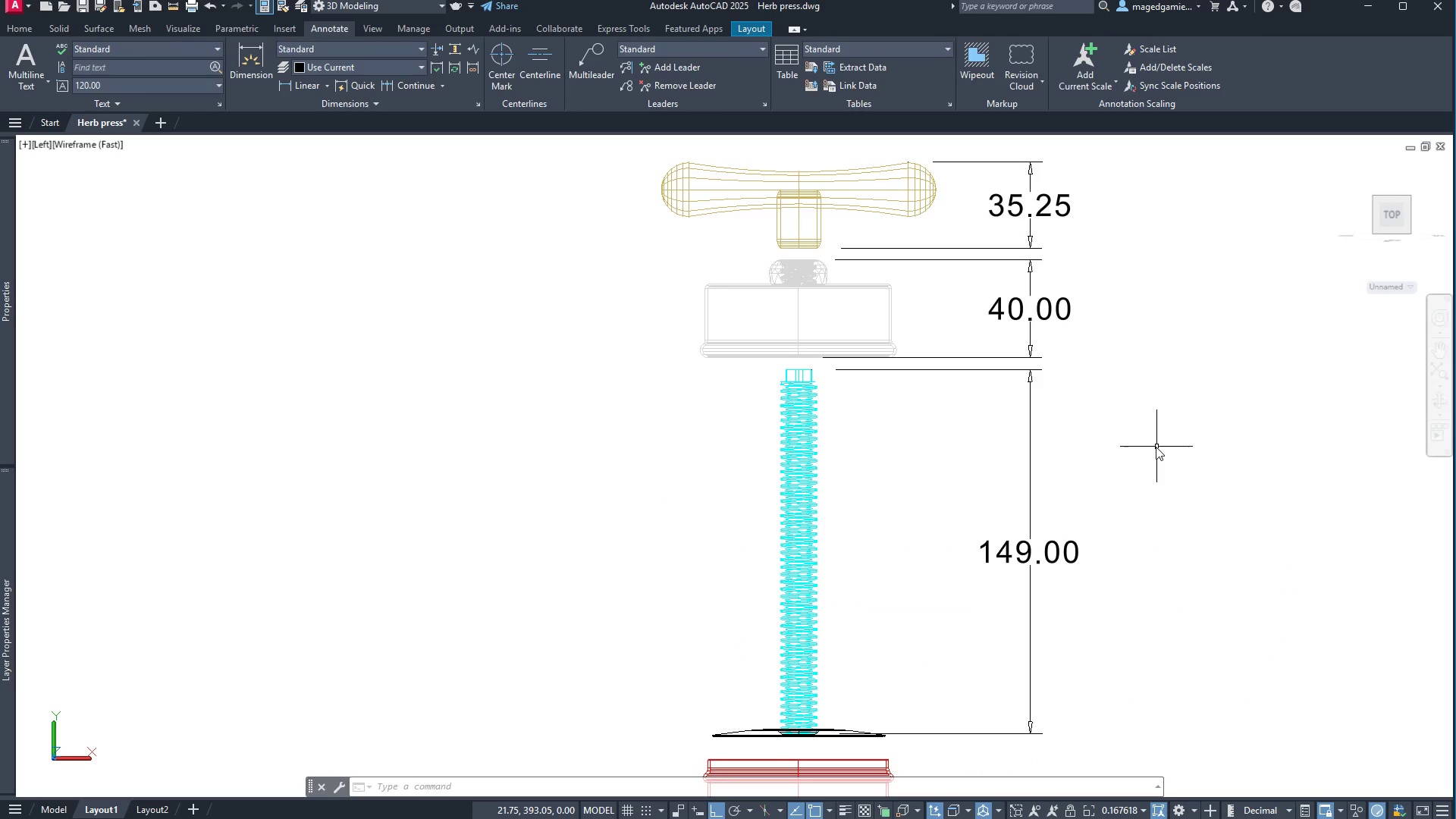 
scroll: coordinate [799, 368], scroll_direction: up, amount: 5.0
 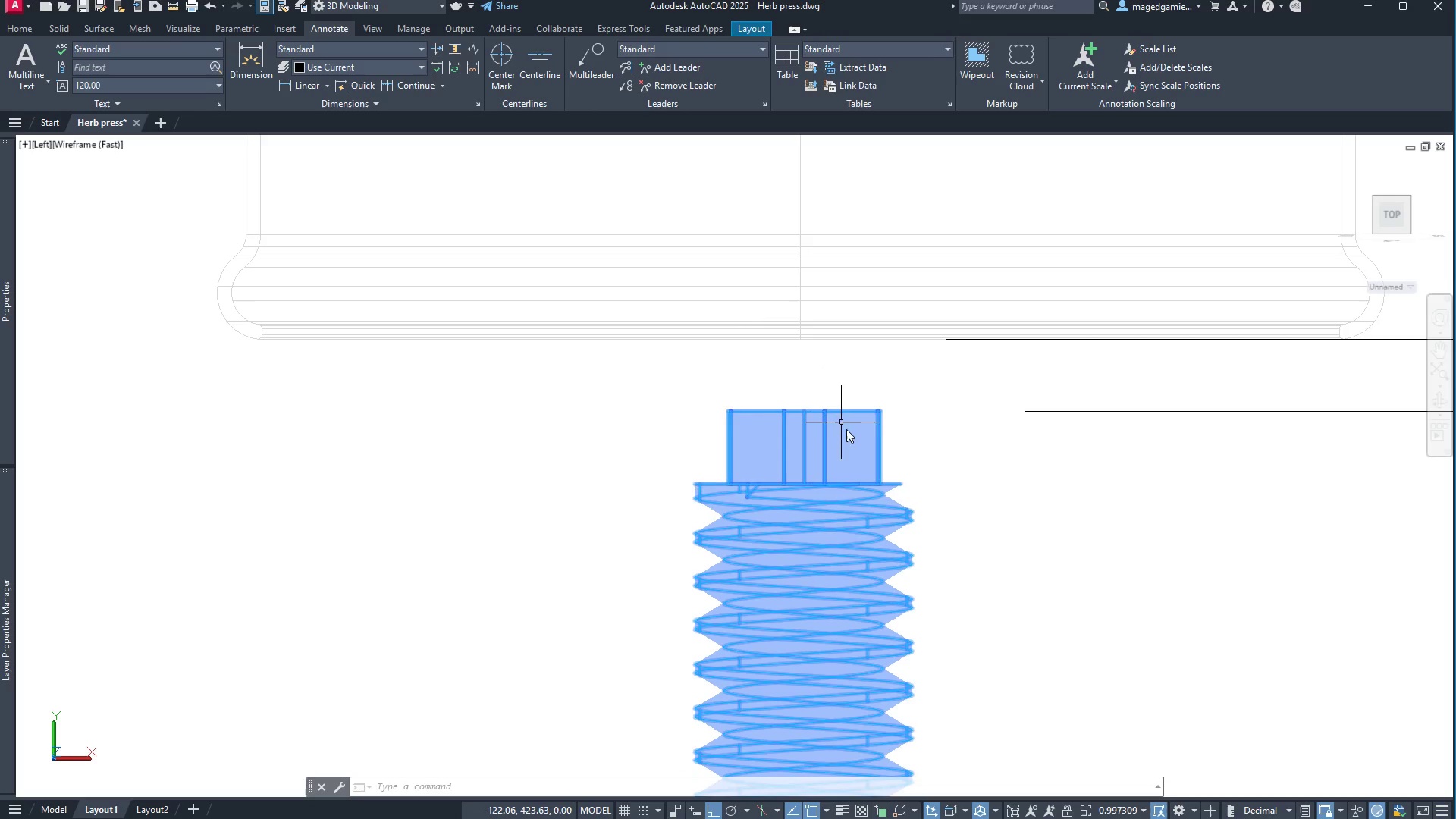 
scroll: coordinate [887, 411], scroll_direction: down, amount: 4.0
 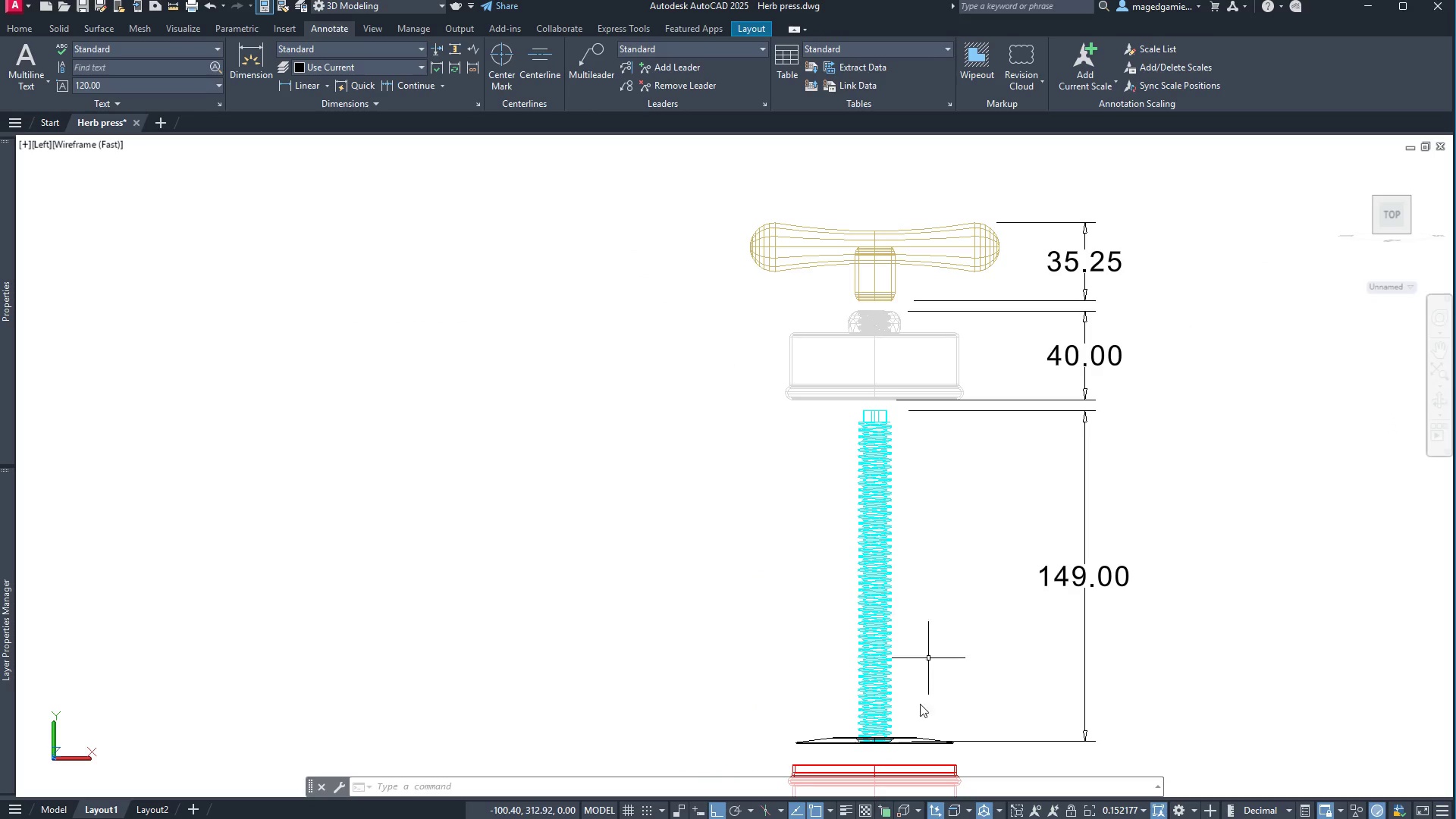 
scroll: coordinate [877, 737], scroll_direction: up, amount: 6.0
 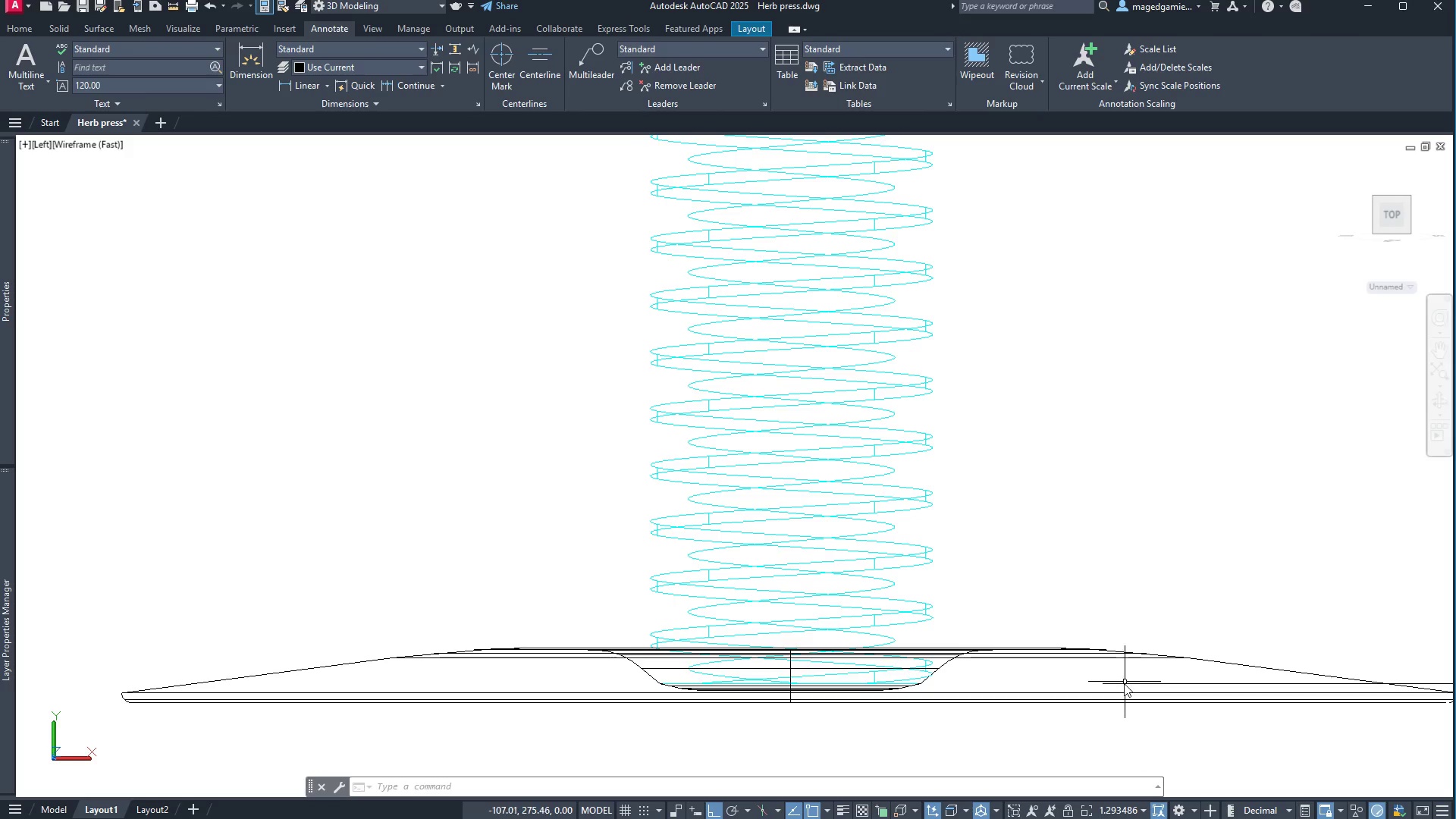 
left_click([1124, 683])
 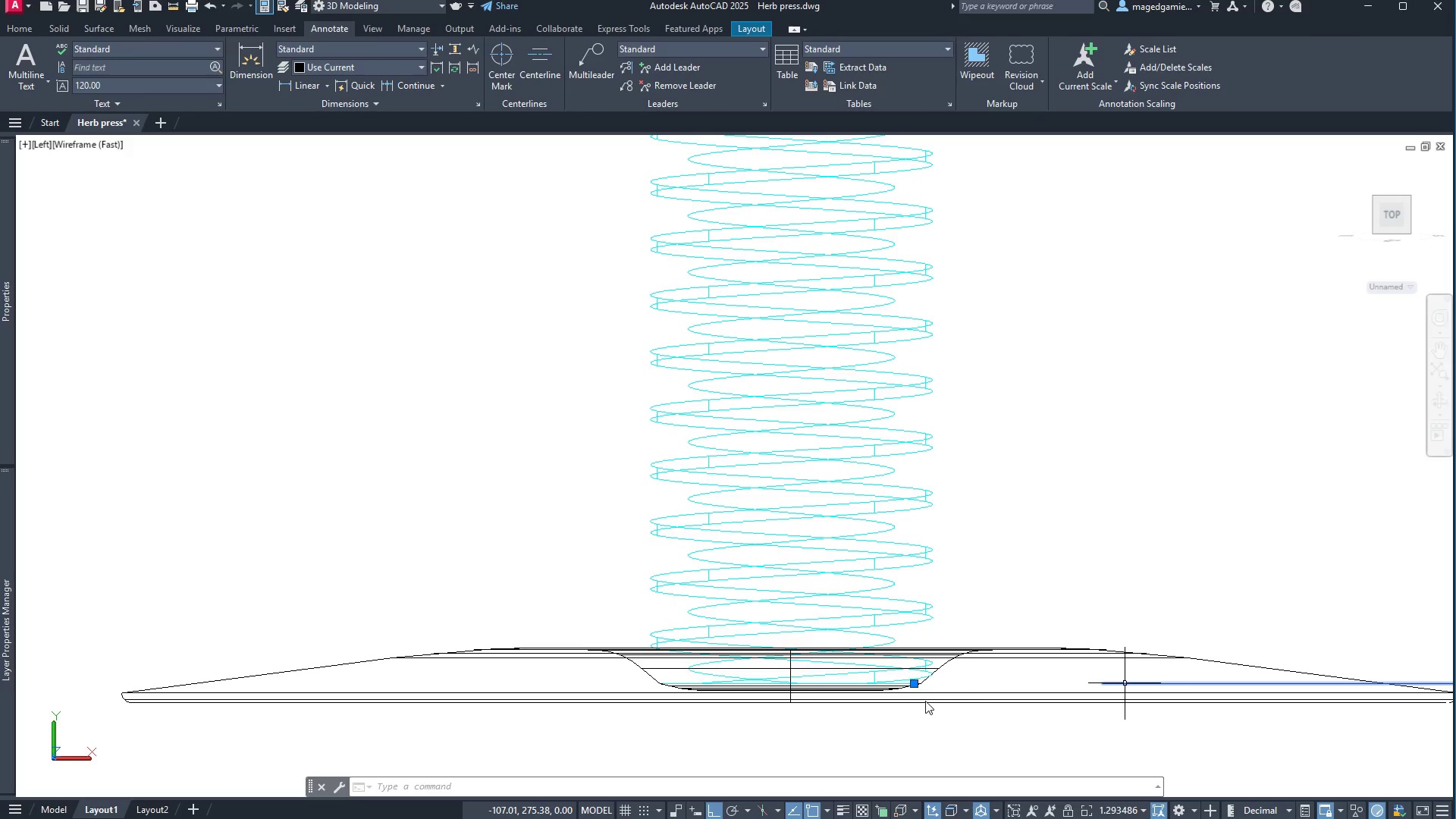 
scroll: coordinate [852, 708], scroll_direction: up, amount: 5.0
 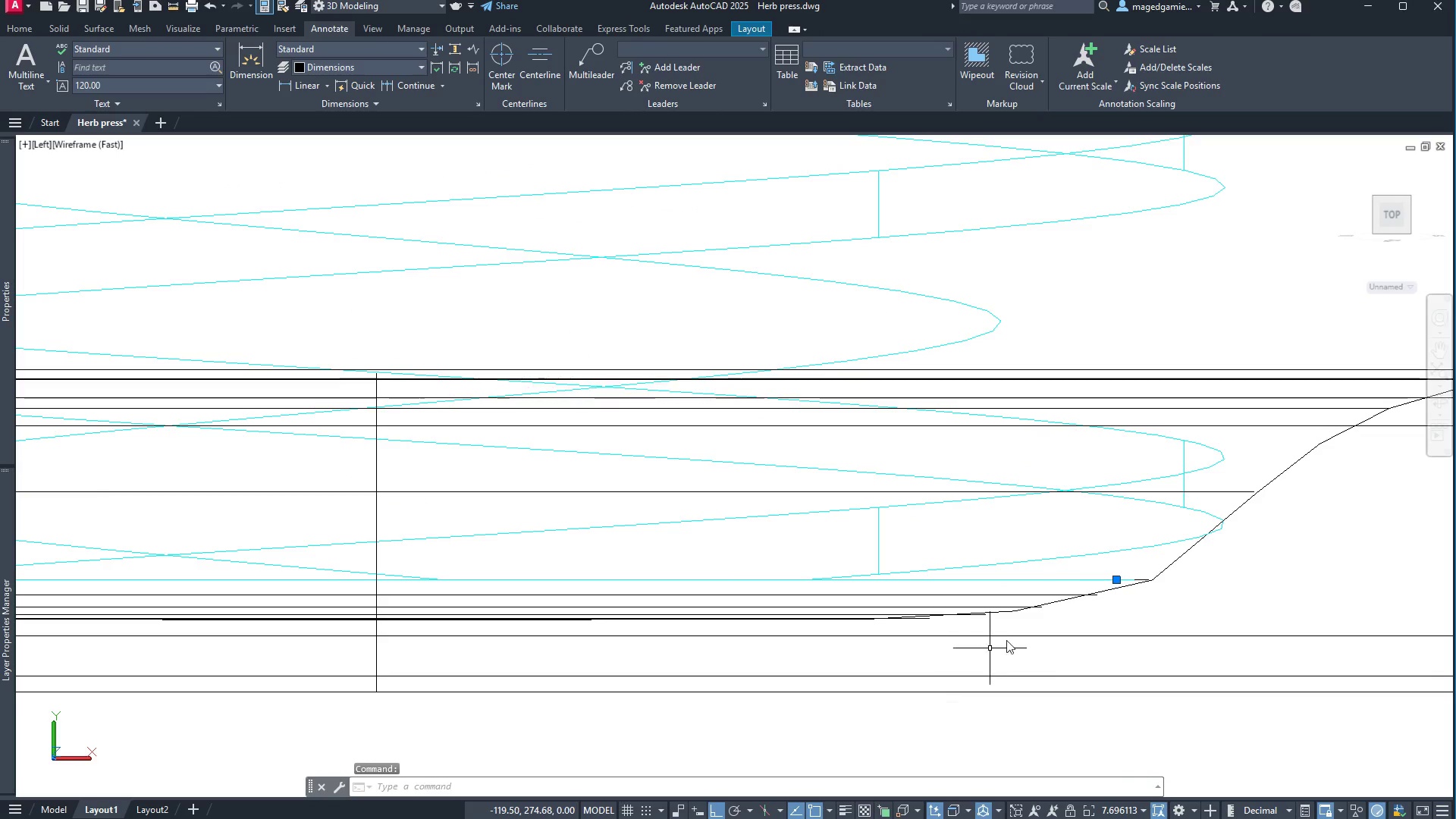 
mouse_move([1035, 651])
 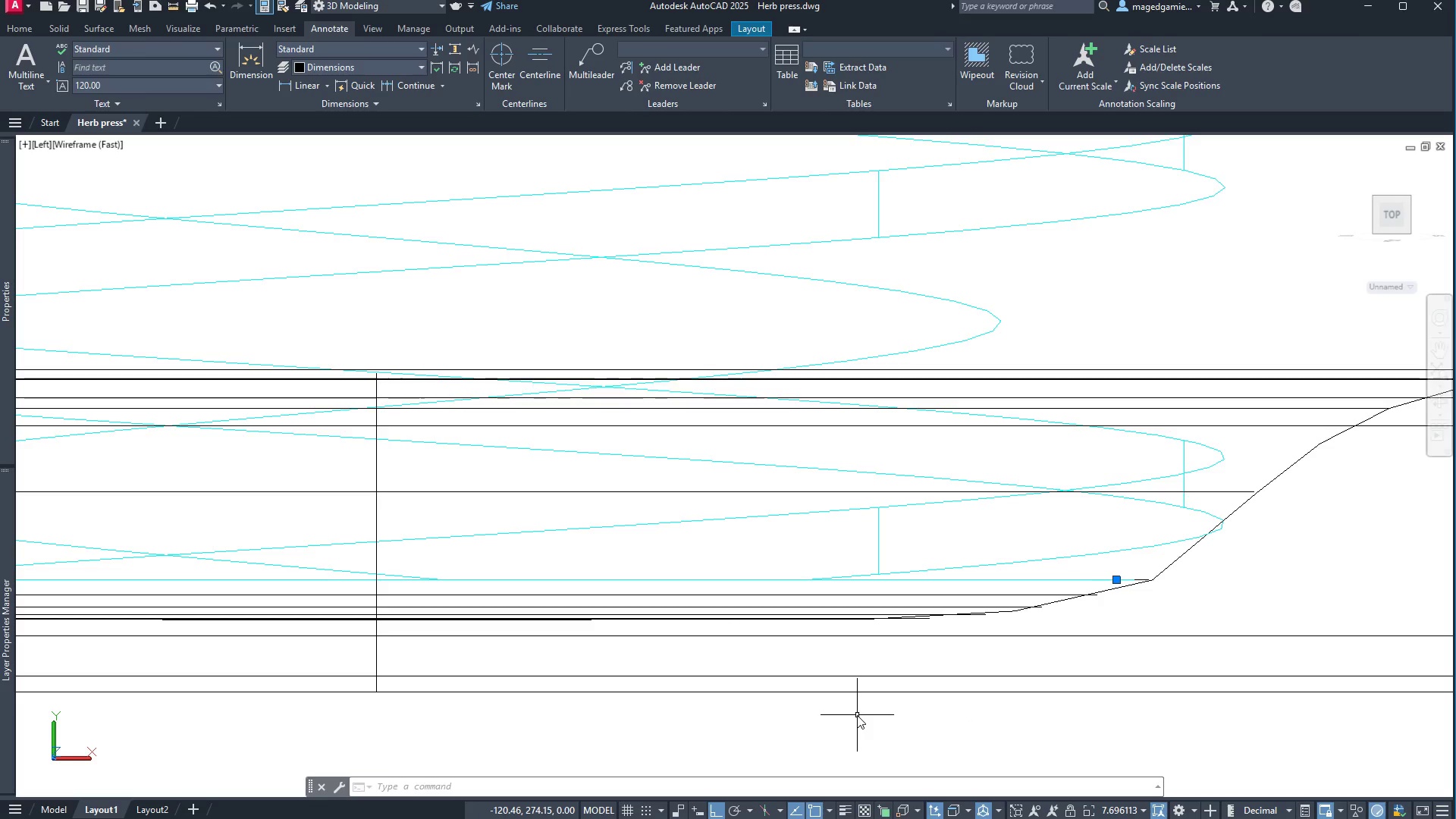 
scroll: coordinate [723, 669], scroll_direction: down, amount: 7.0
 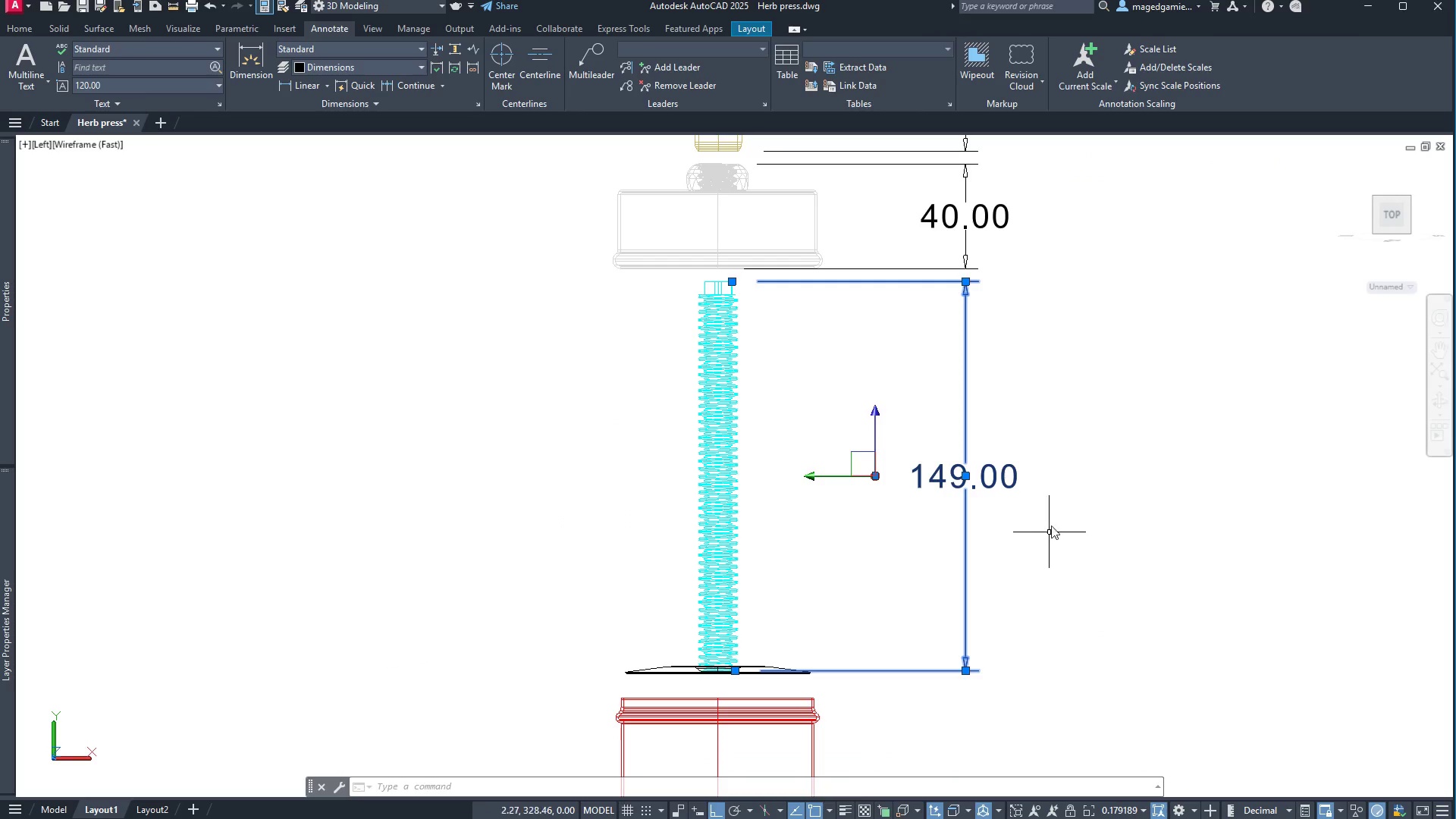 
key(Escape)
 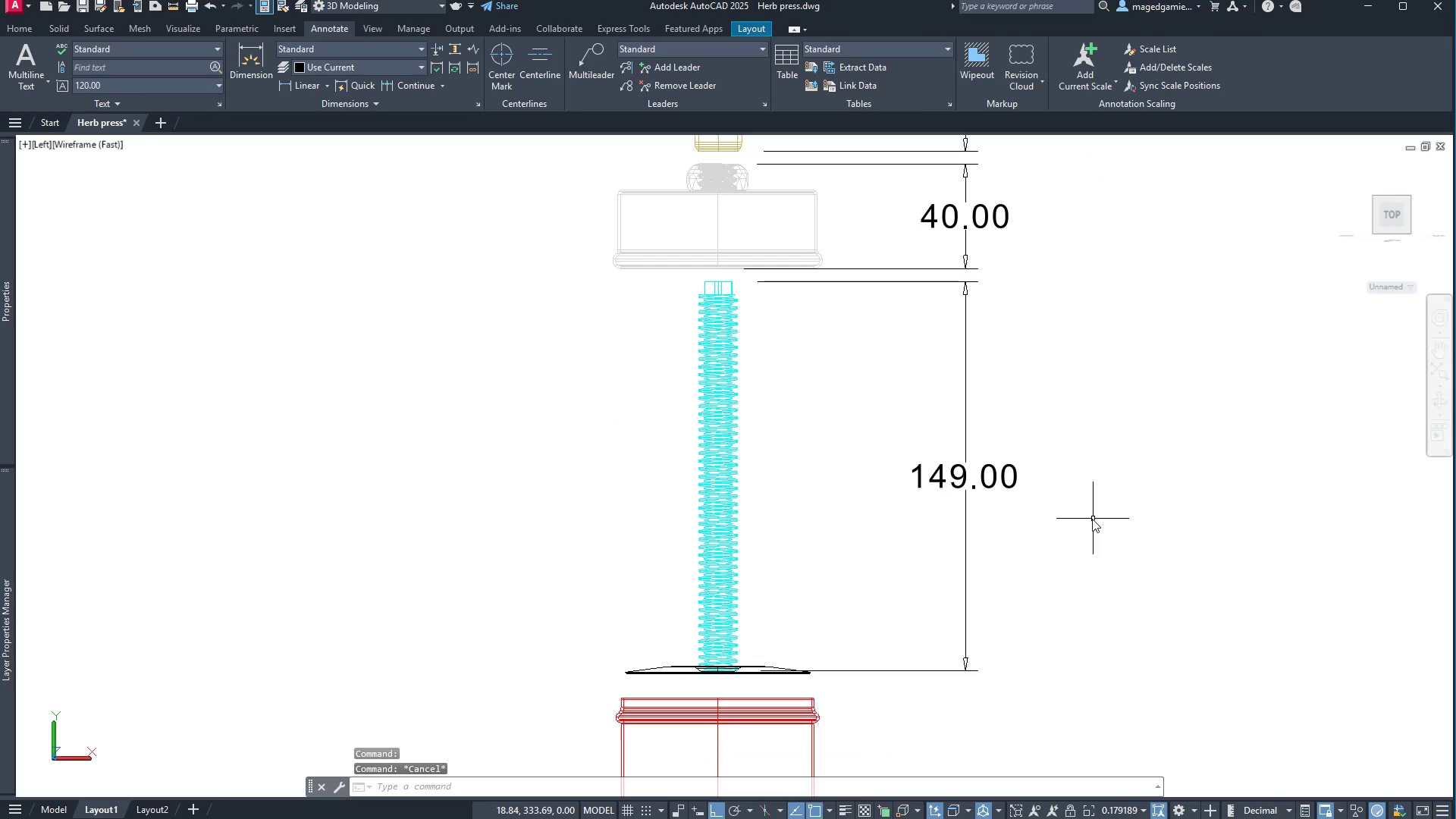 
scroll: coordinate [1075, 485], scroll_direction: down, amount: 2.0
 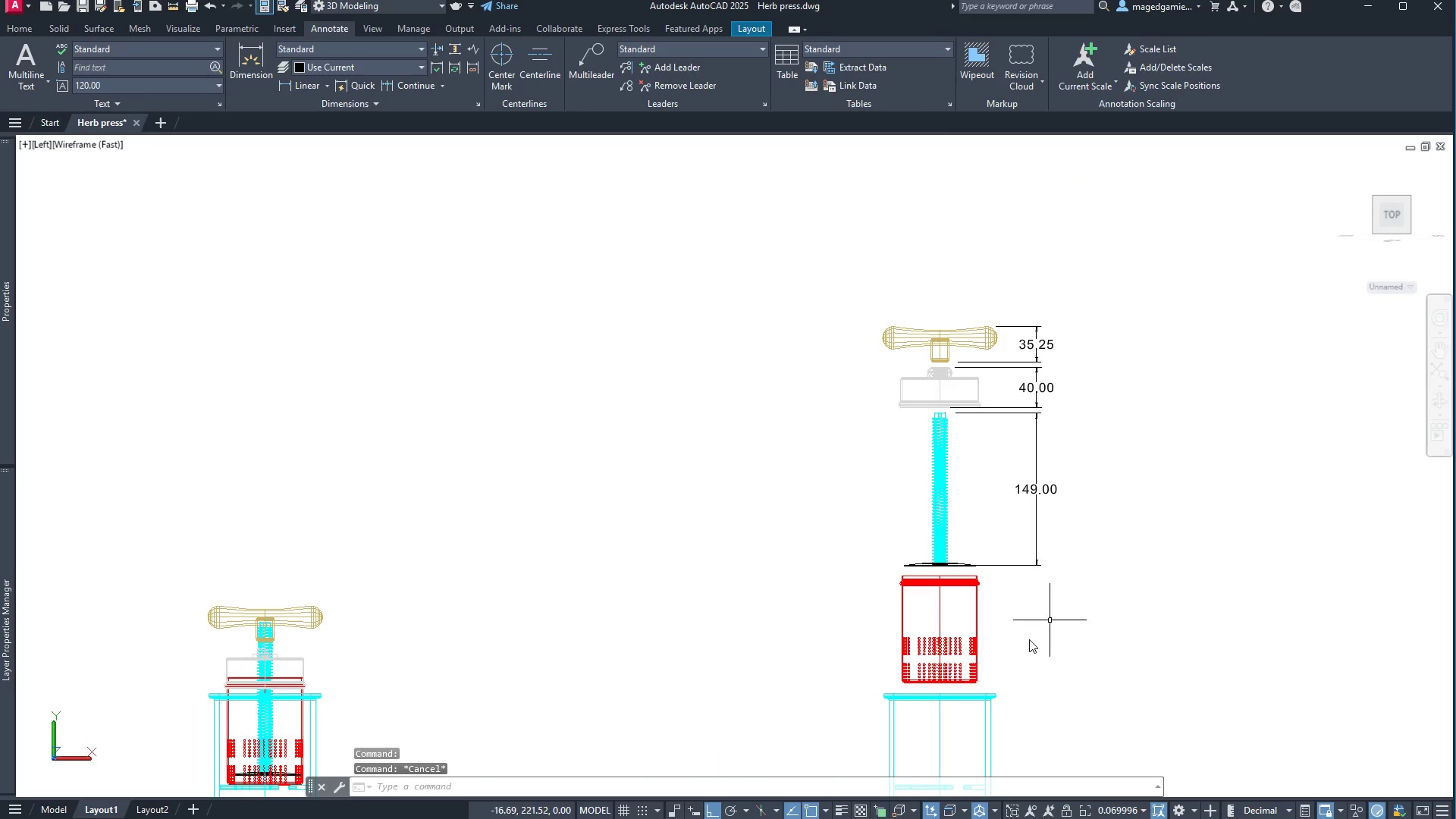 
scroll: coordinate [995, 692], scroll_direction: up, amount: 3.0
 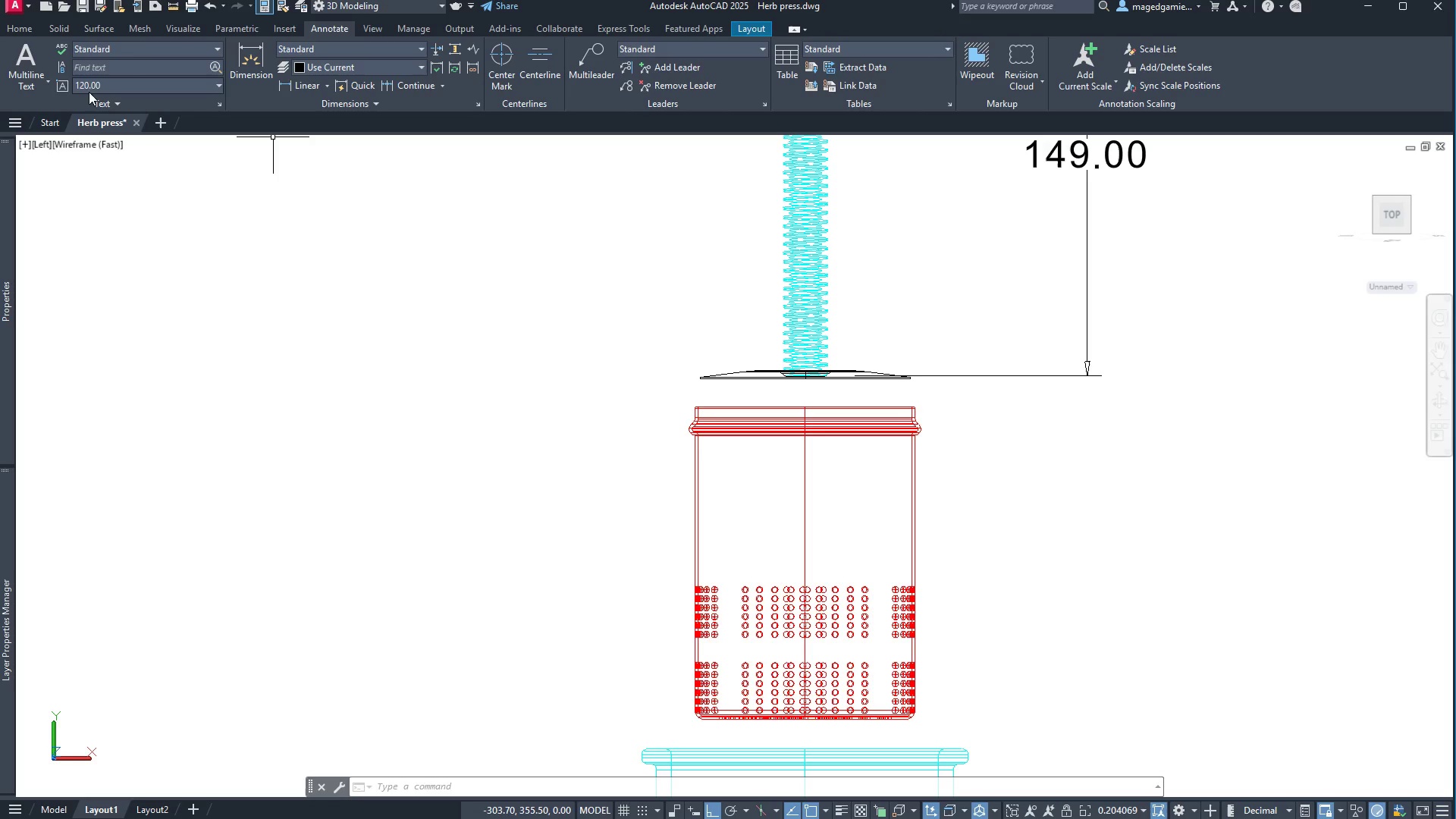 
left_click([298, 86])
 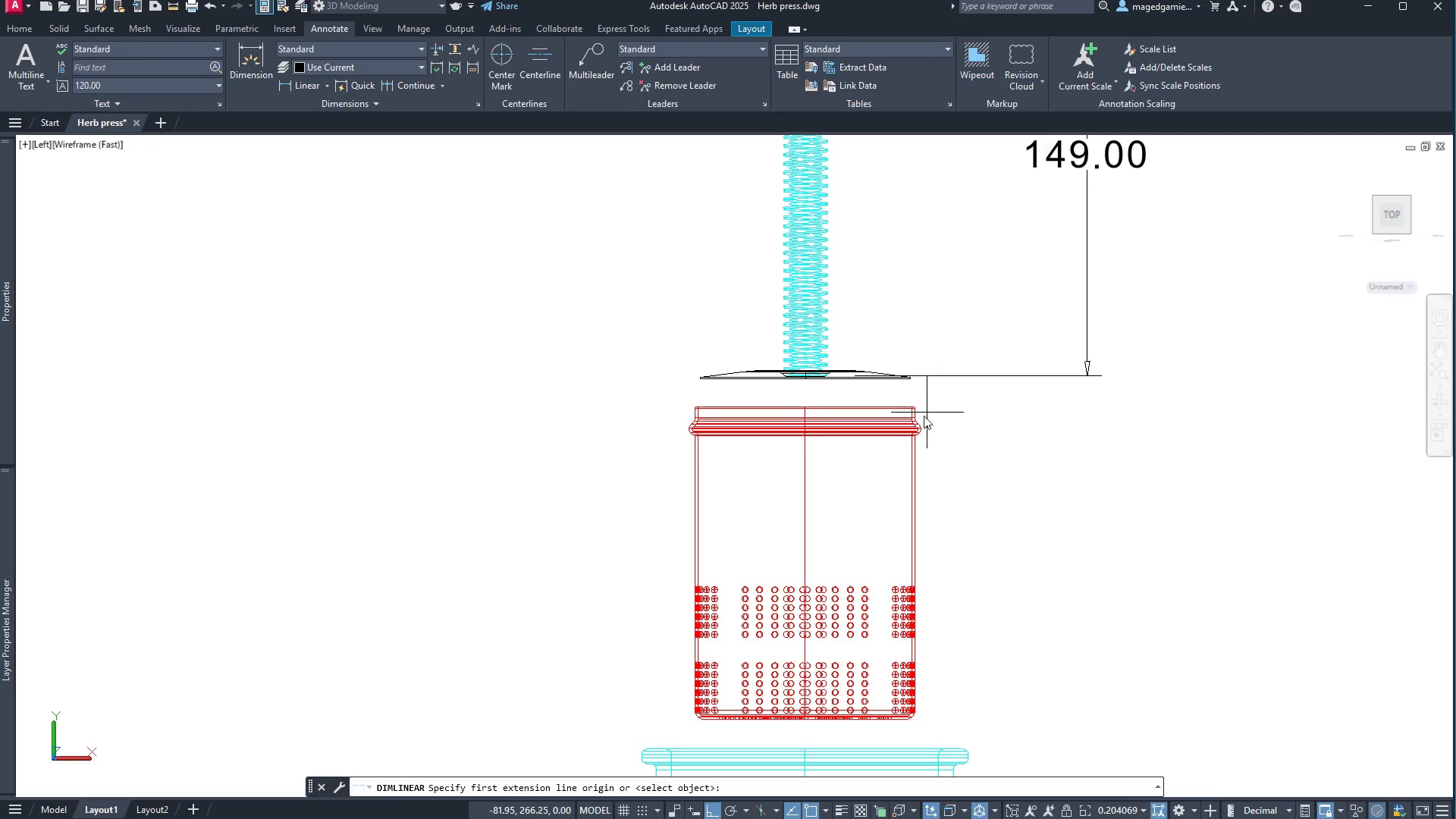 
scroll: coordinate [924, 406], scroll_direction: up, amount: 3.0
 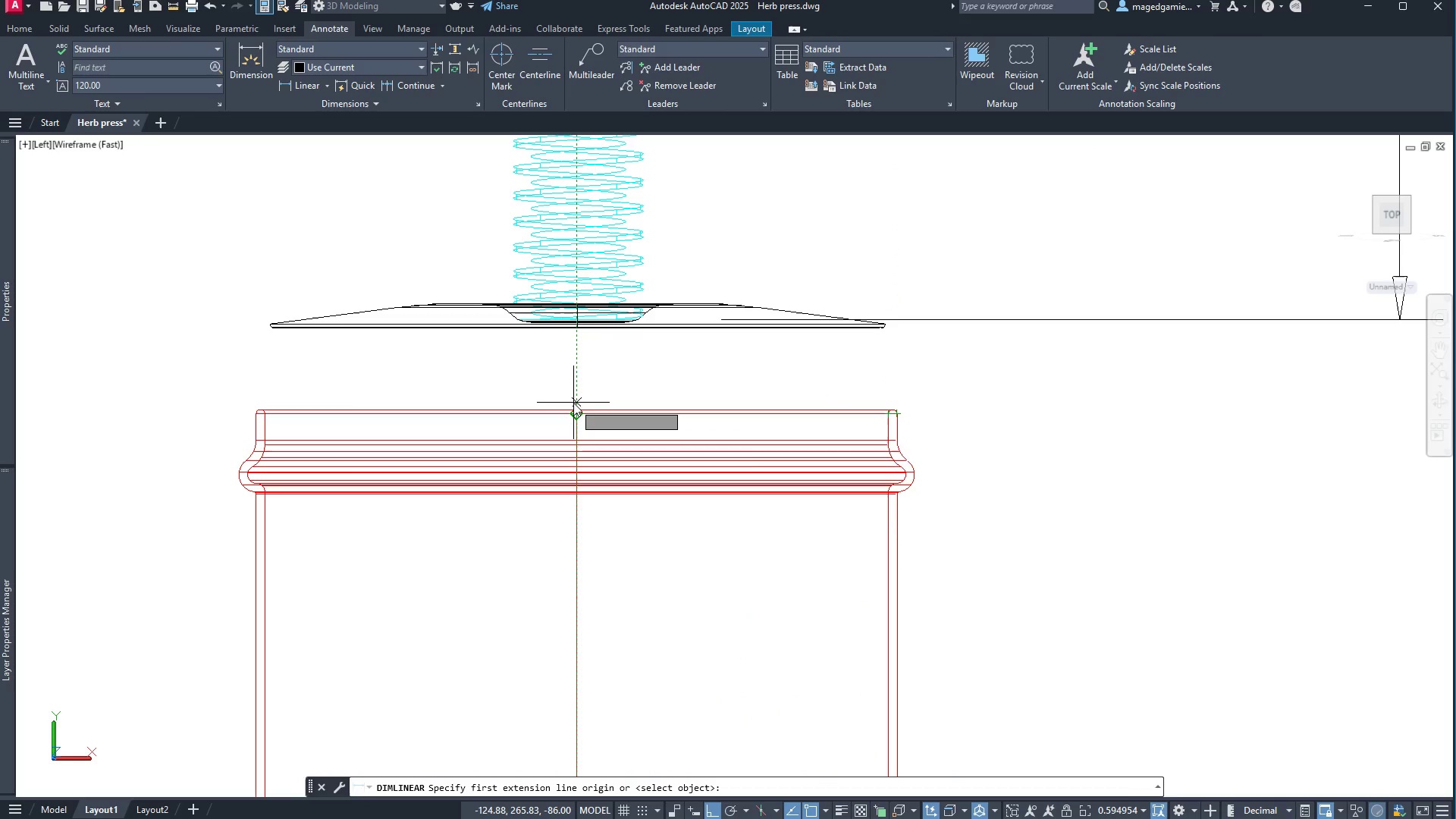 
wait(6.15)
 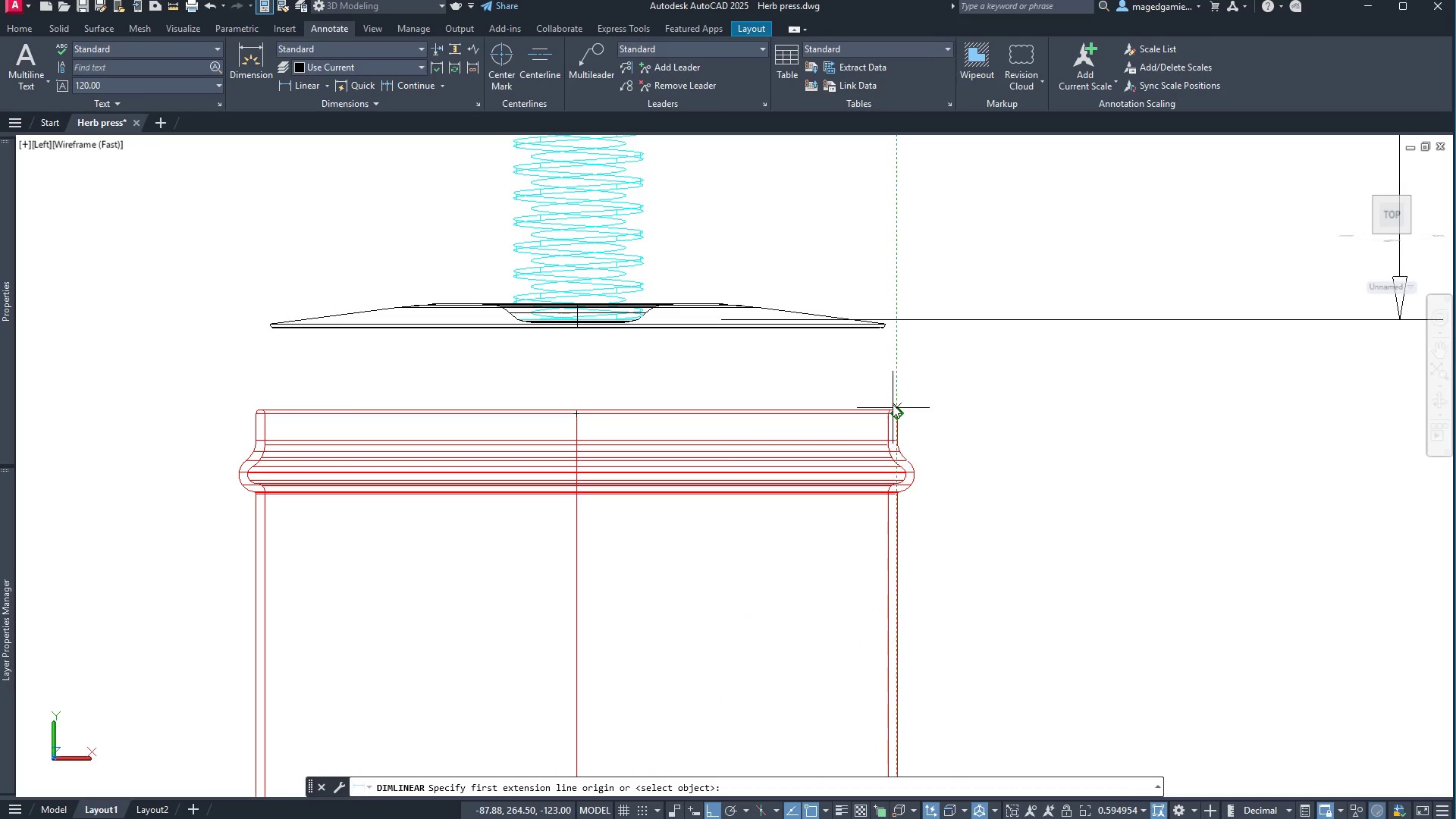 
scroll: coordinate [885, 407], scroll_direction: up, amount: 7.0
 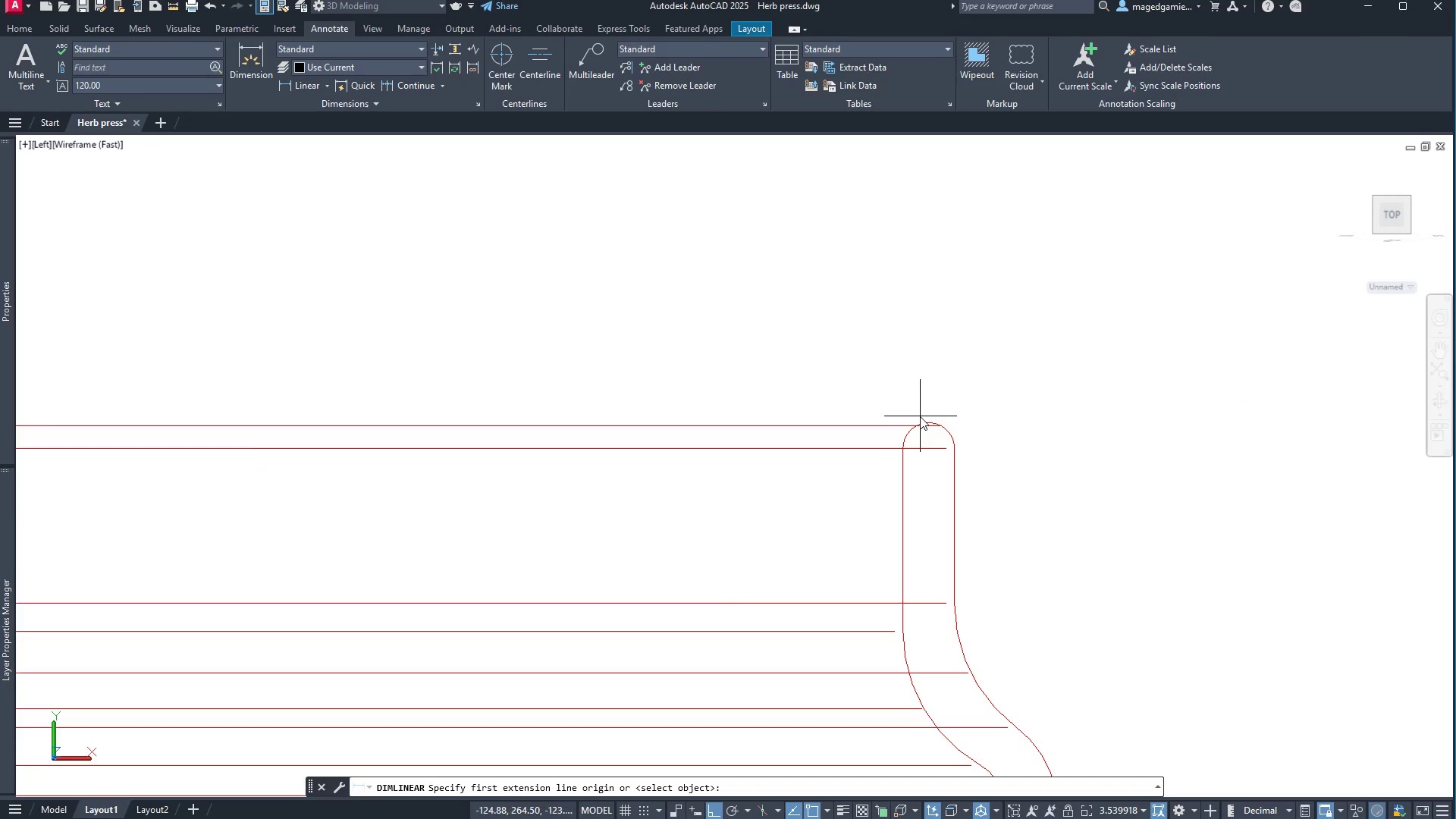 
scroll: coordinate [962, 416], scroll_direction: down, amount: 2.0
 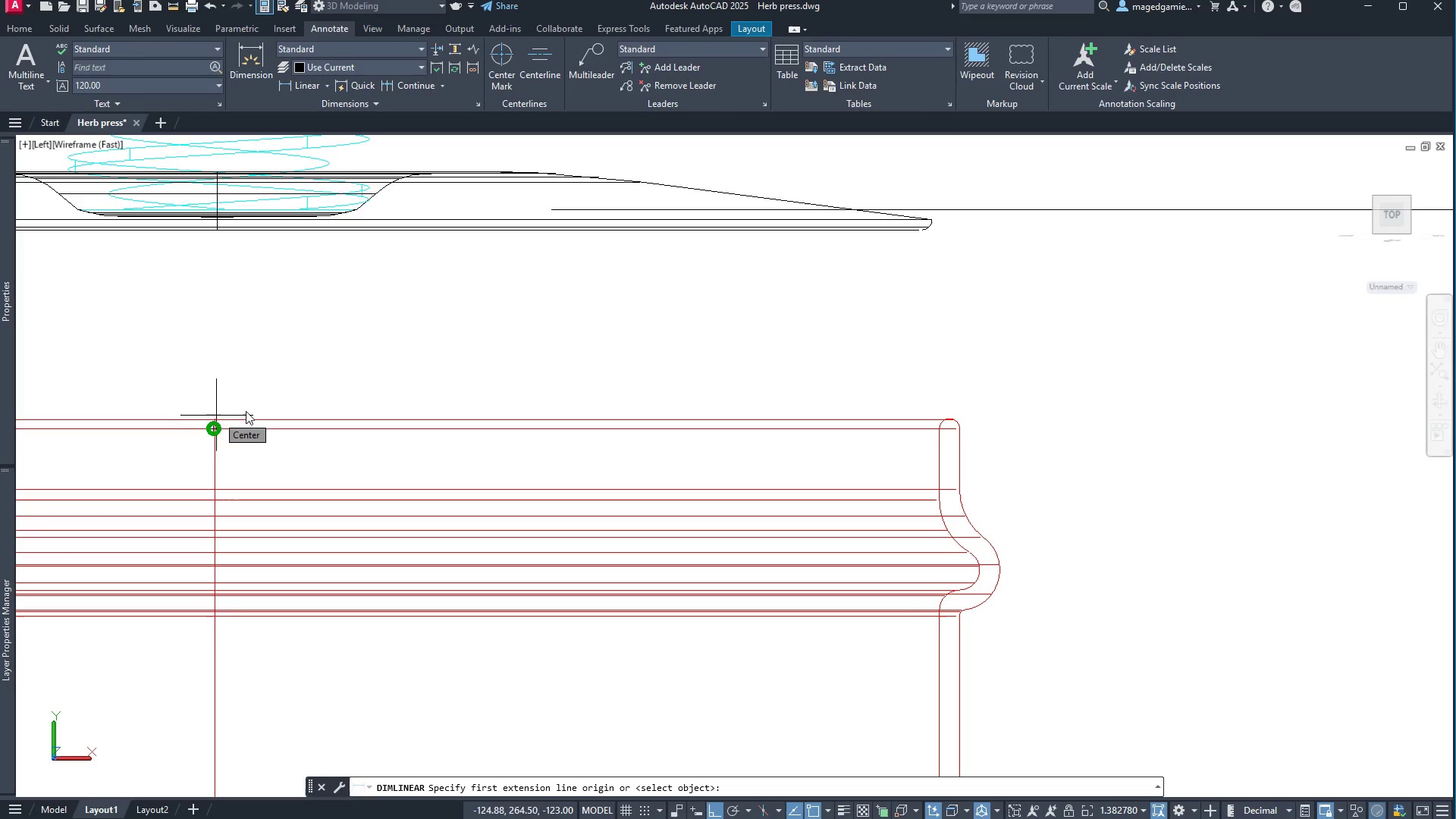 
wait(6.84)
 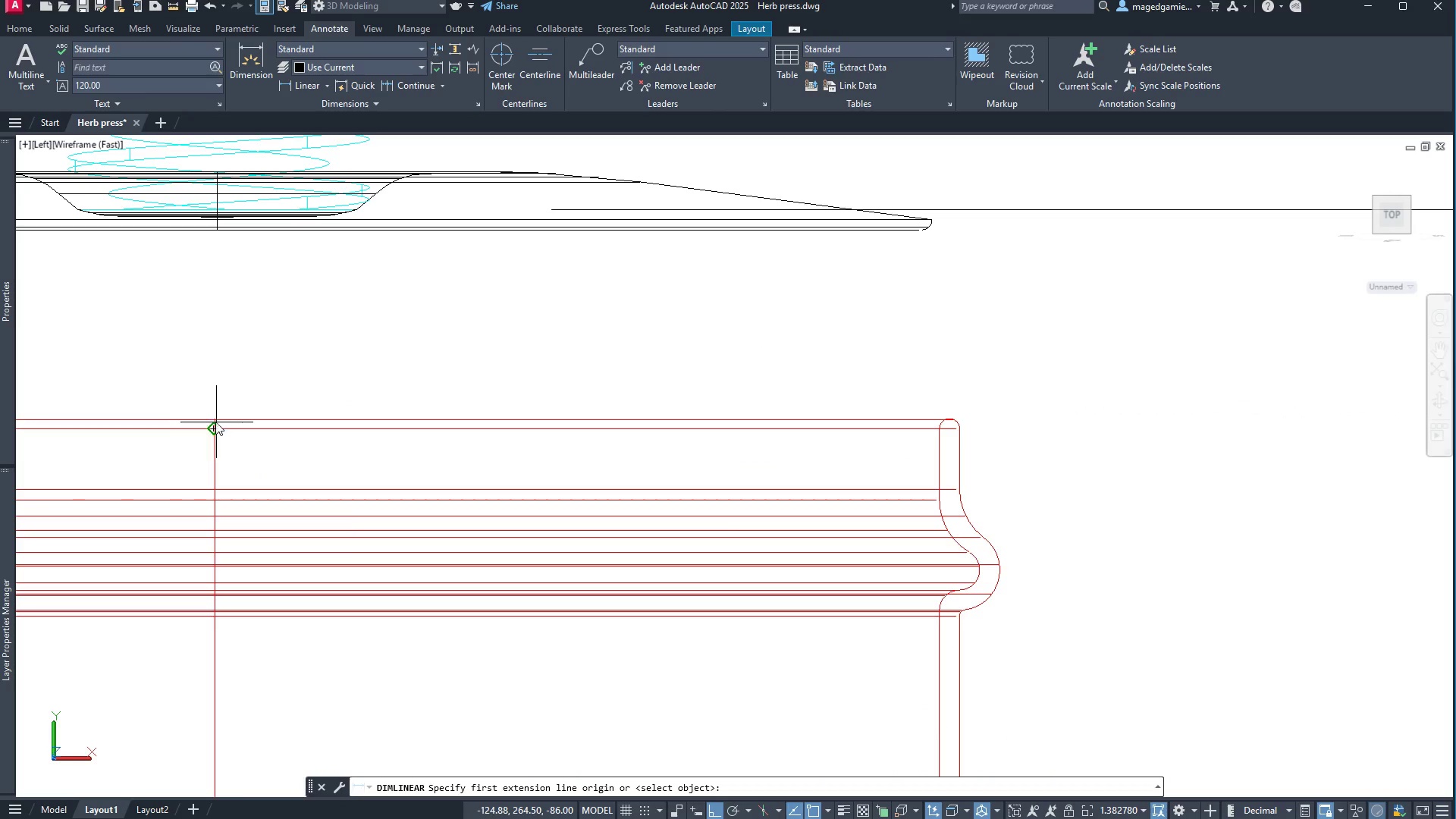 
left_click([26, 26])
 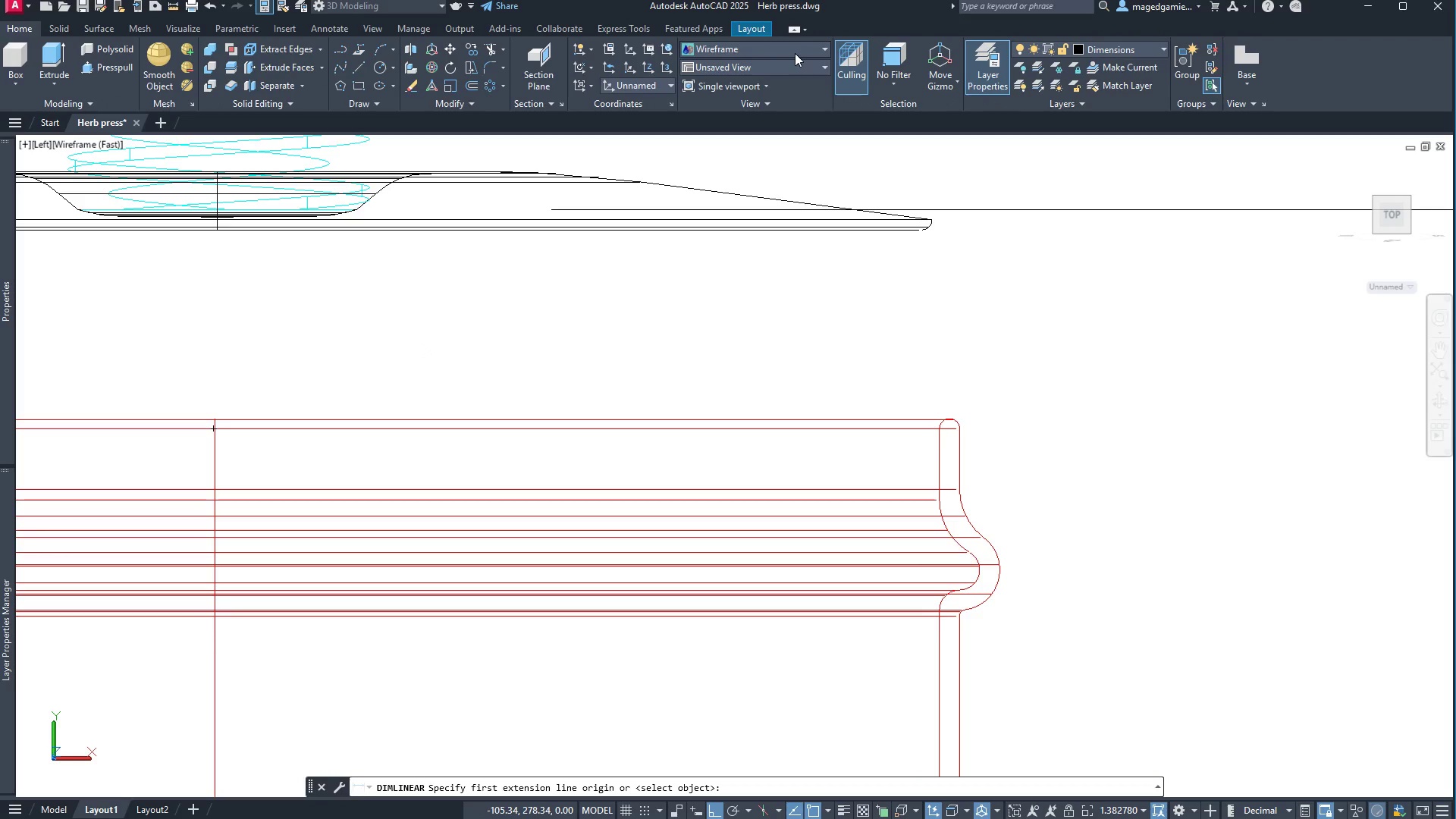 
left_click([795, 53])
 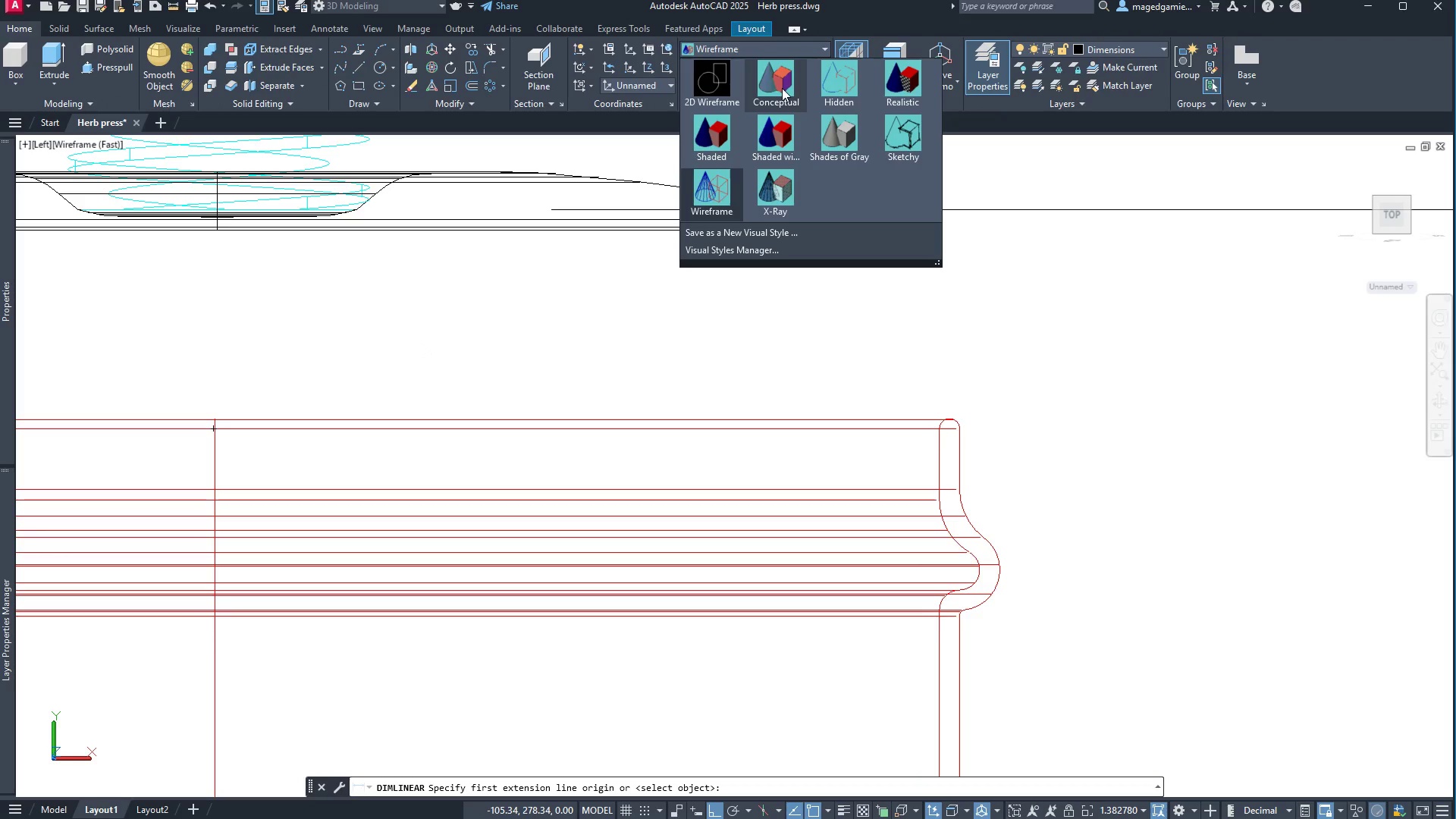 
left_click([782, 88])
 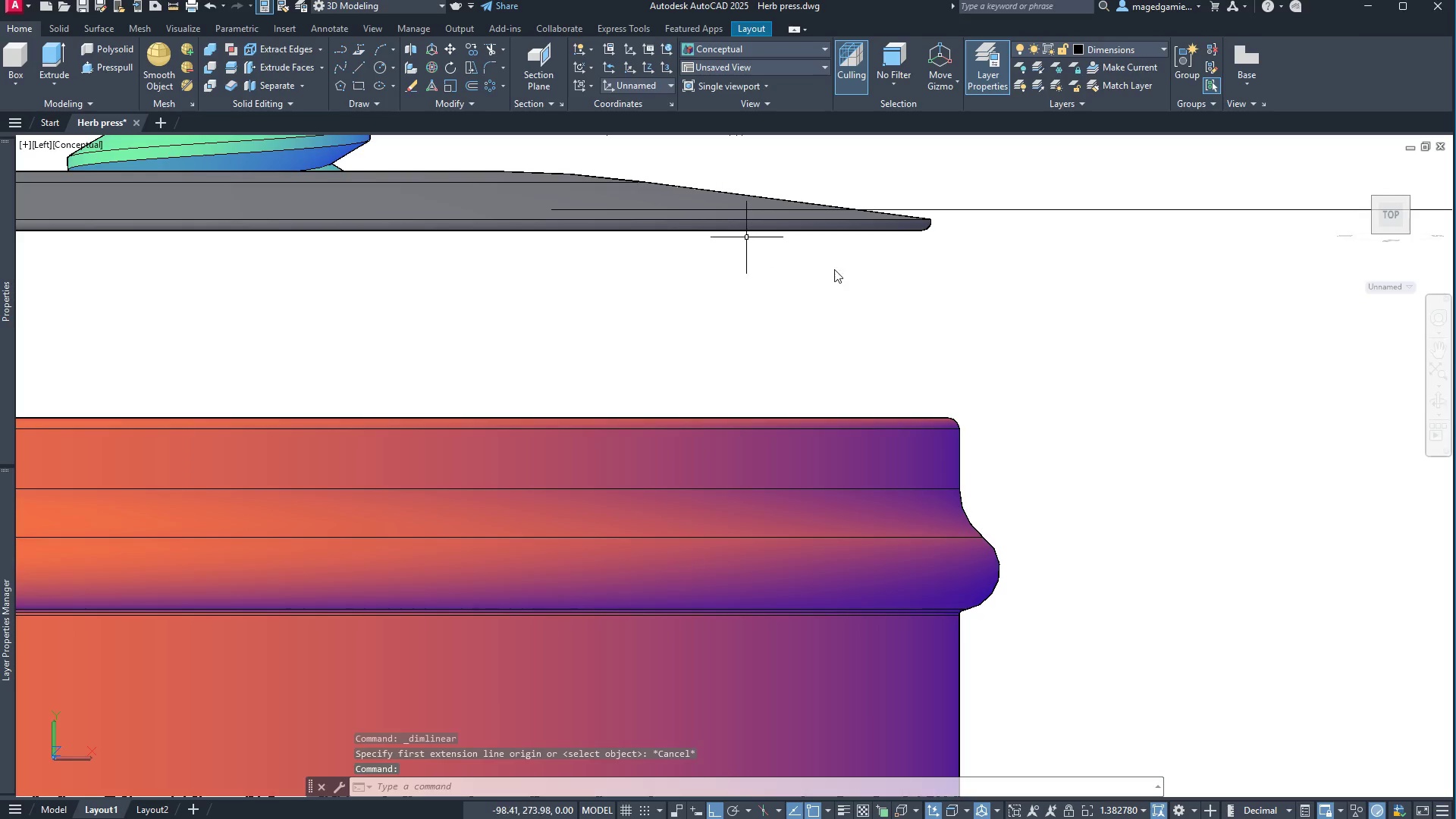 
scroll: coordinate [1088, 335], scroll_direction: down, amount: 1.0
 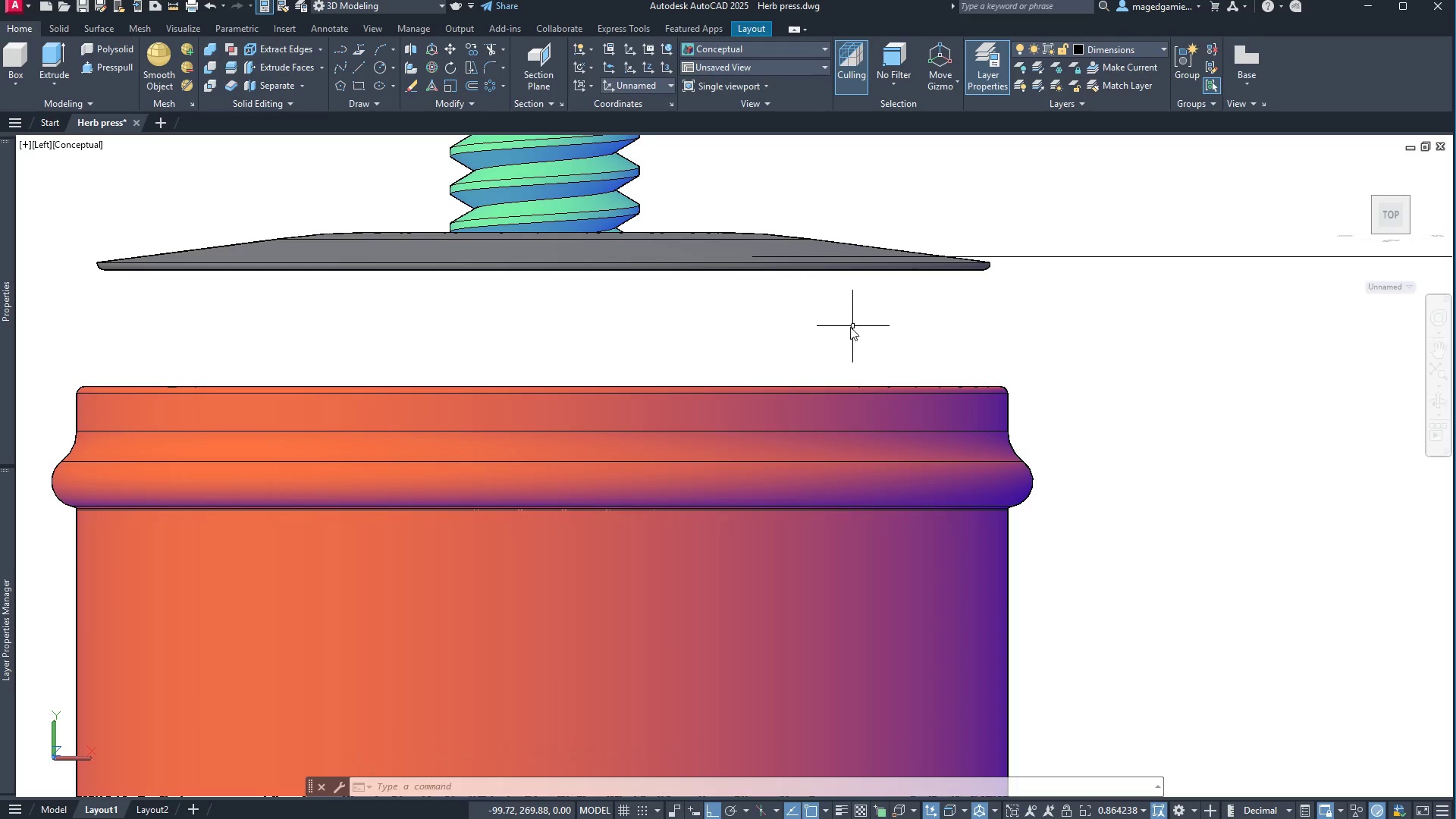 
wait(8.62)
 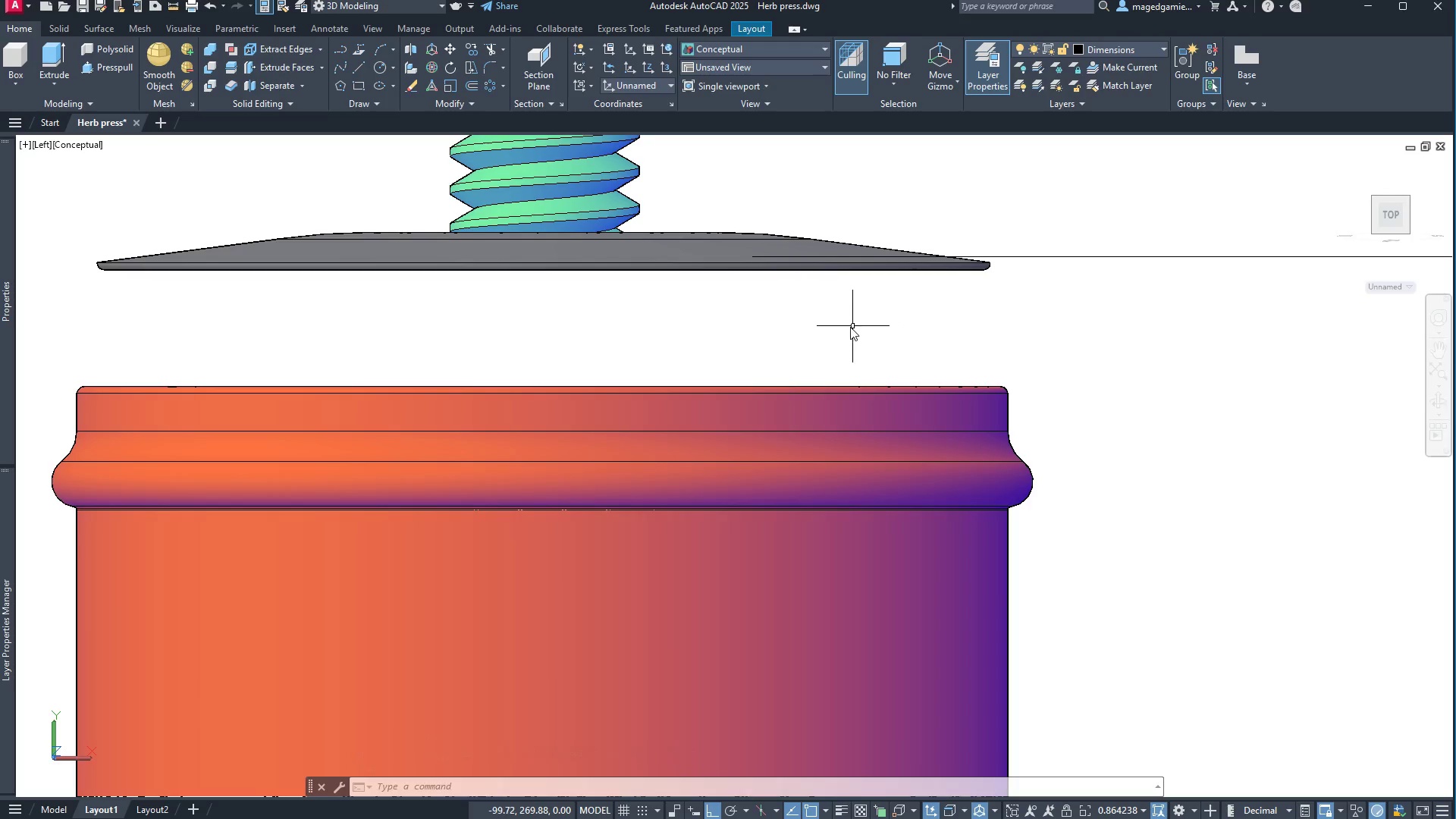 
left_click([331, 29])
 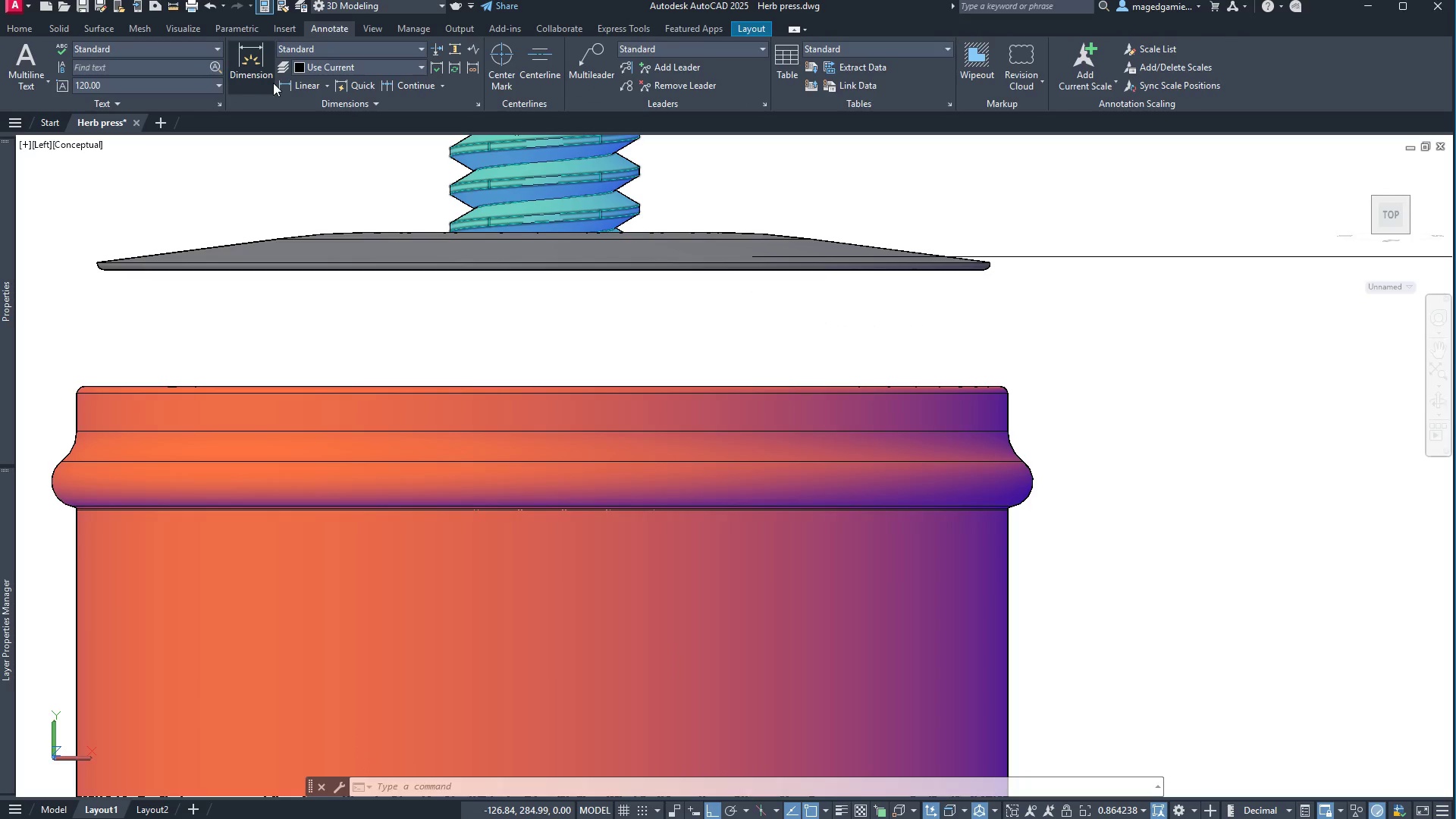 
left_click([287, 83])
 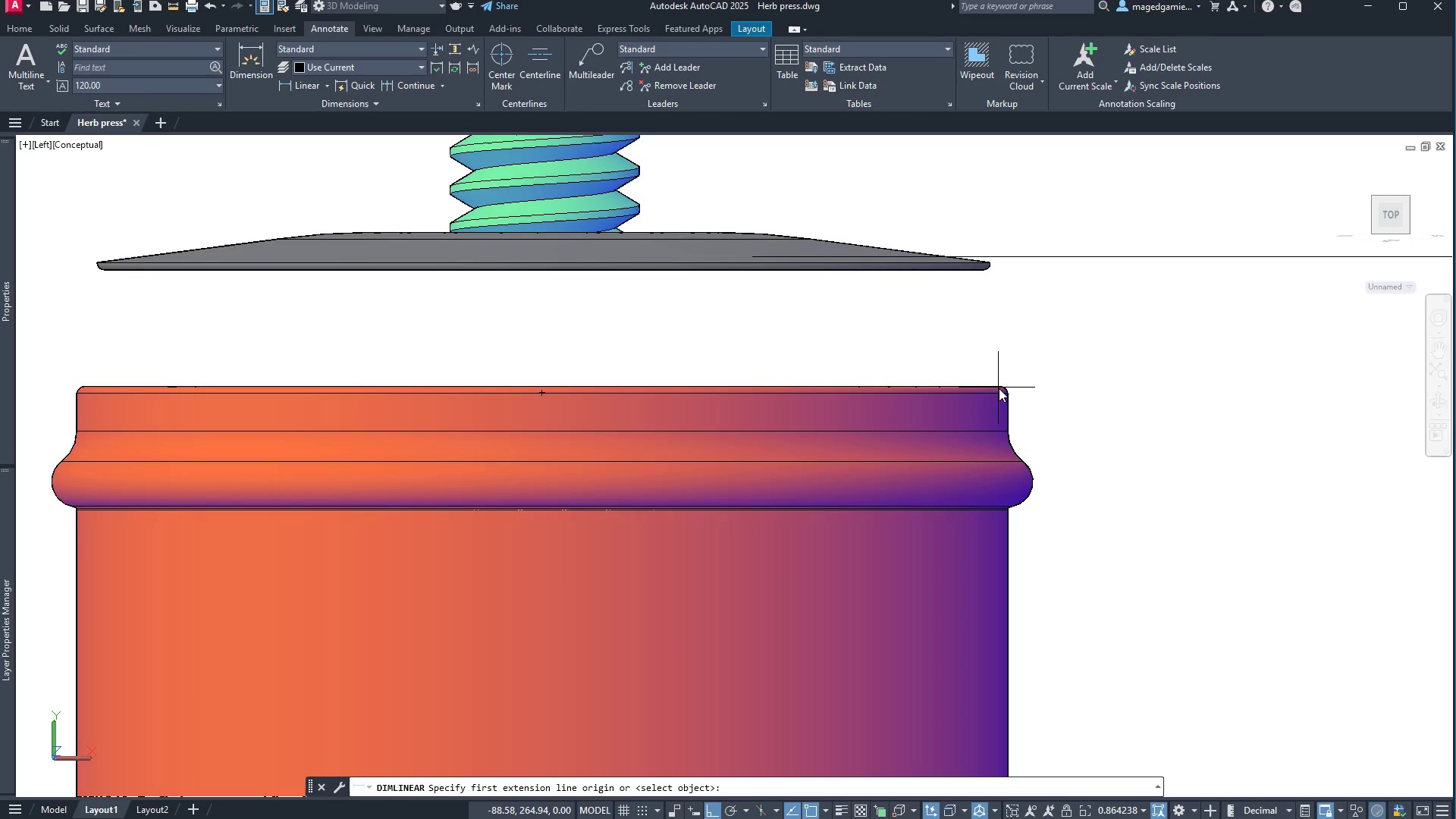 
wait(8.08)
 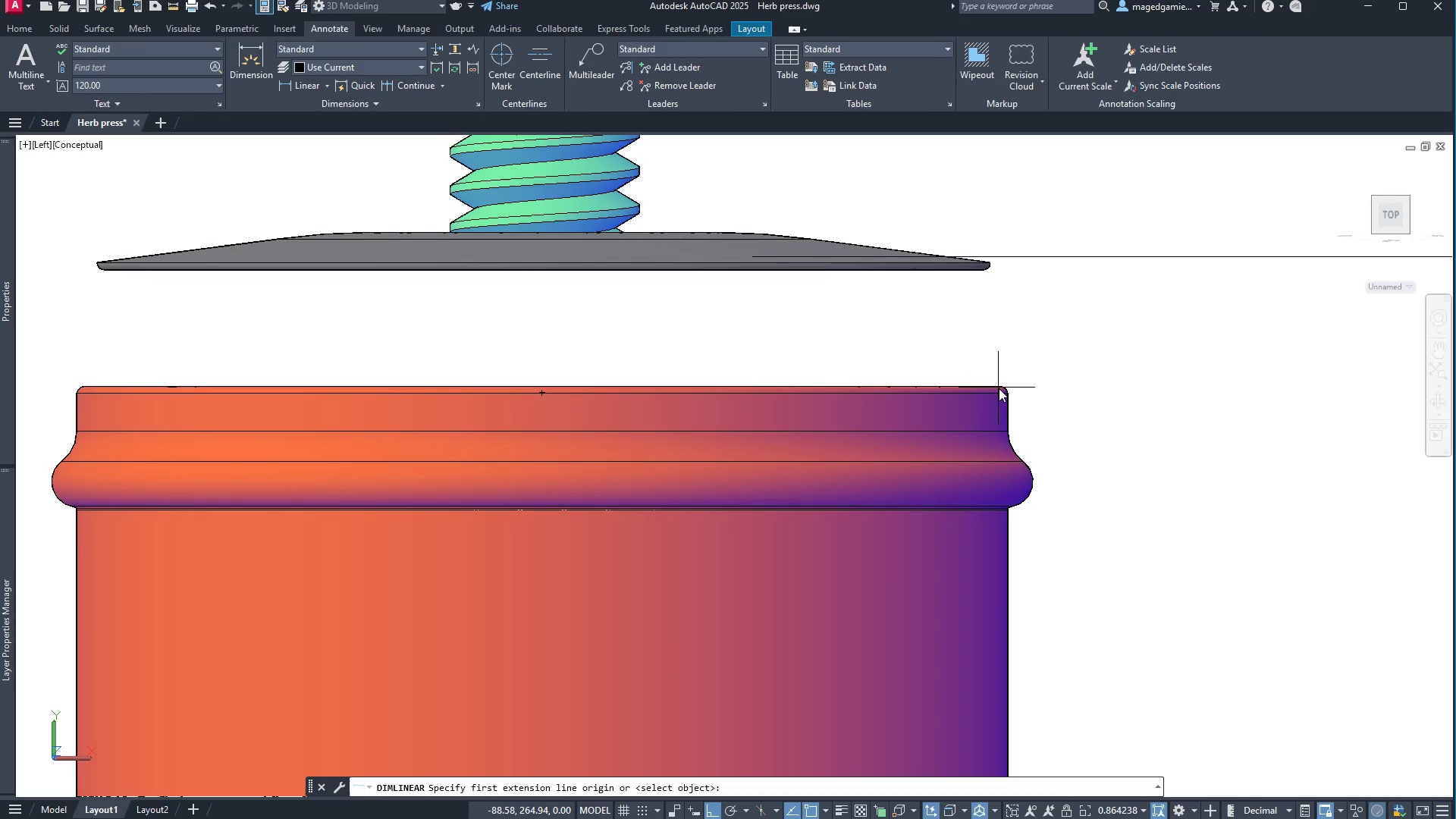 
scroll: coordinate [785, 363], scroll_direction: down, amount: 1.0
 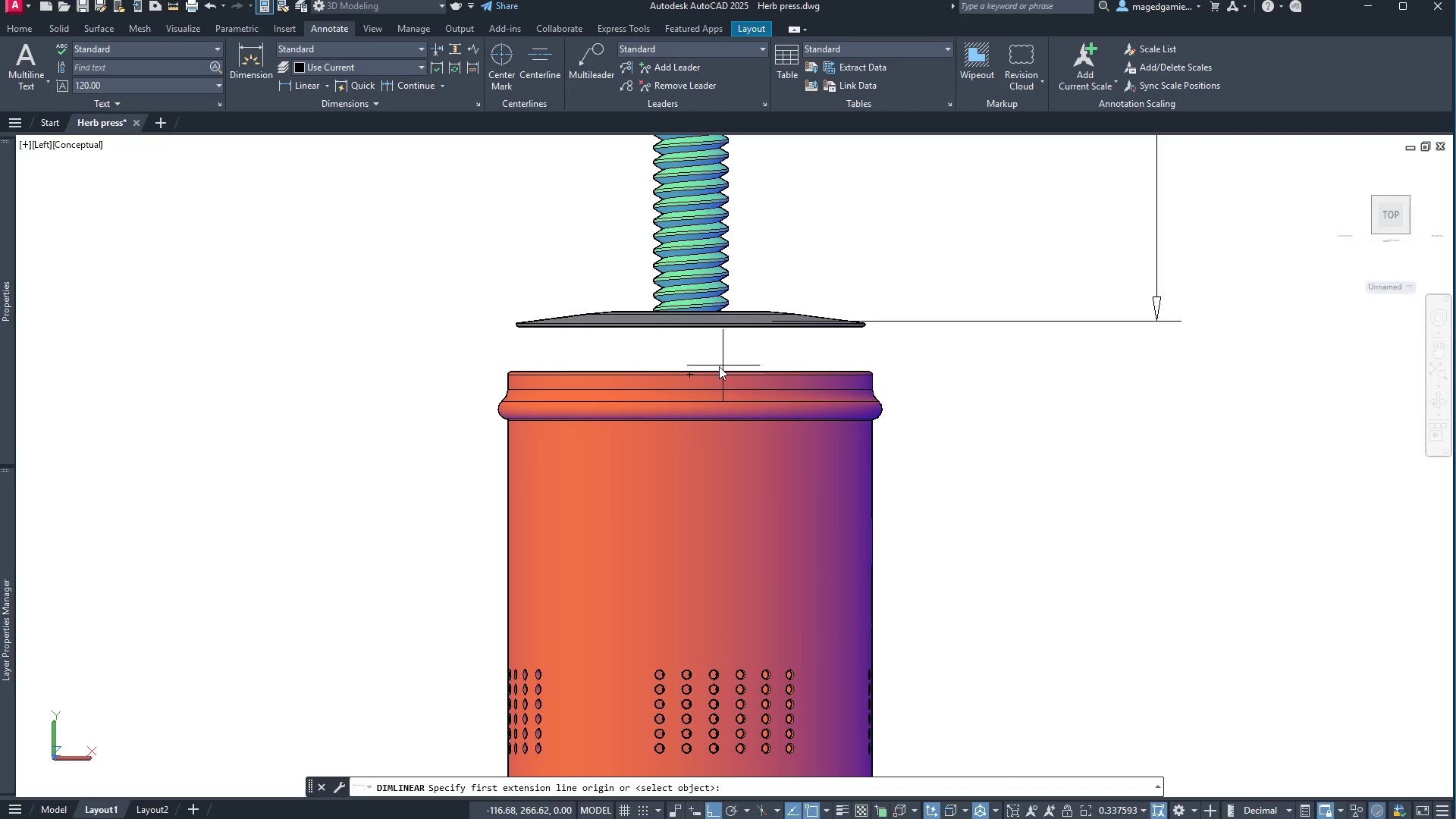 
scroll: coordinate [688, 372], scroll_direction: up, amount: 4.0
 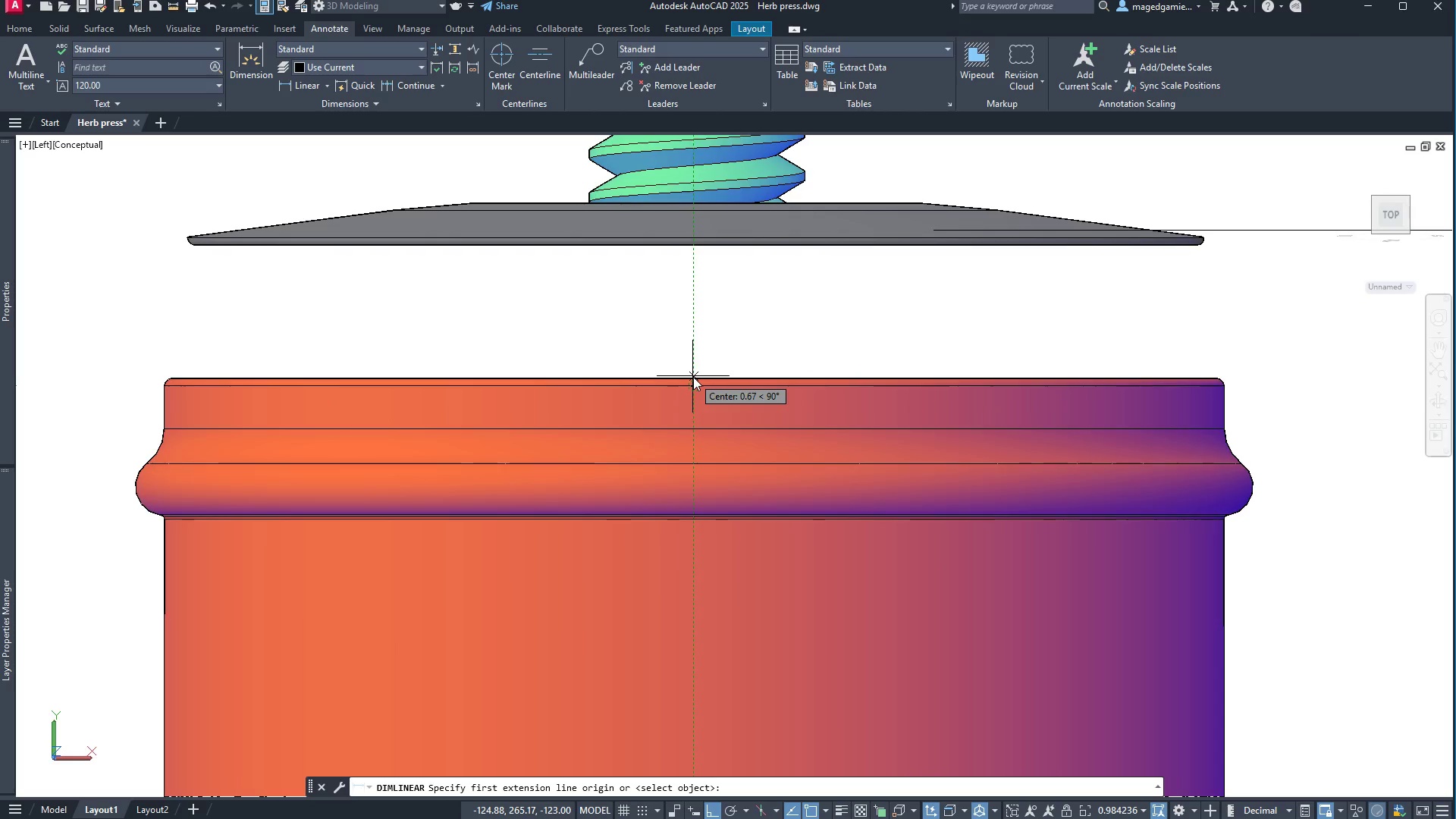 
left_click([692, 381])
 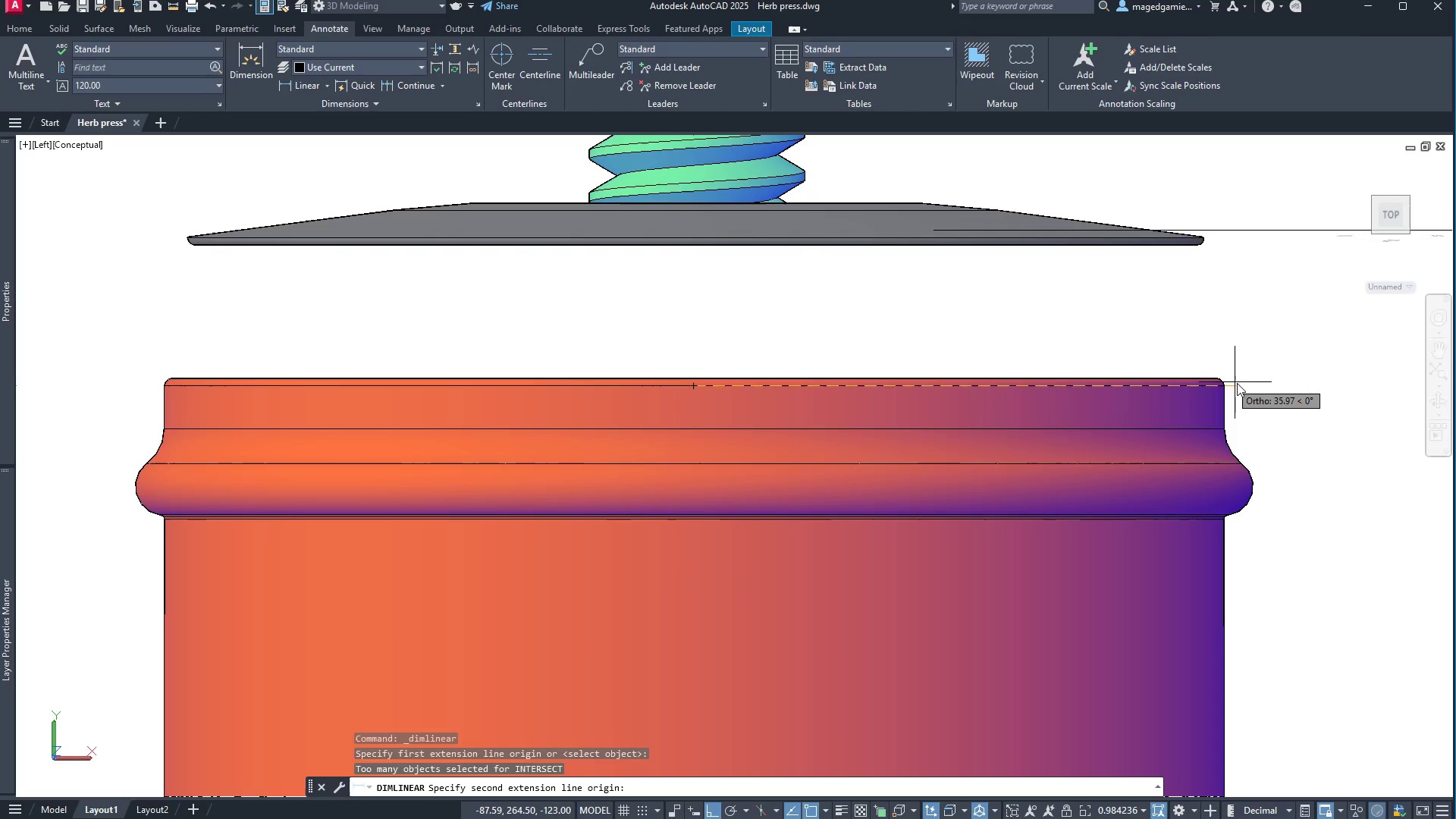 
scroll: coordinate [1123, 363], scroll_direction: down, amount: 3.0
 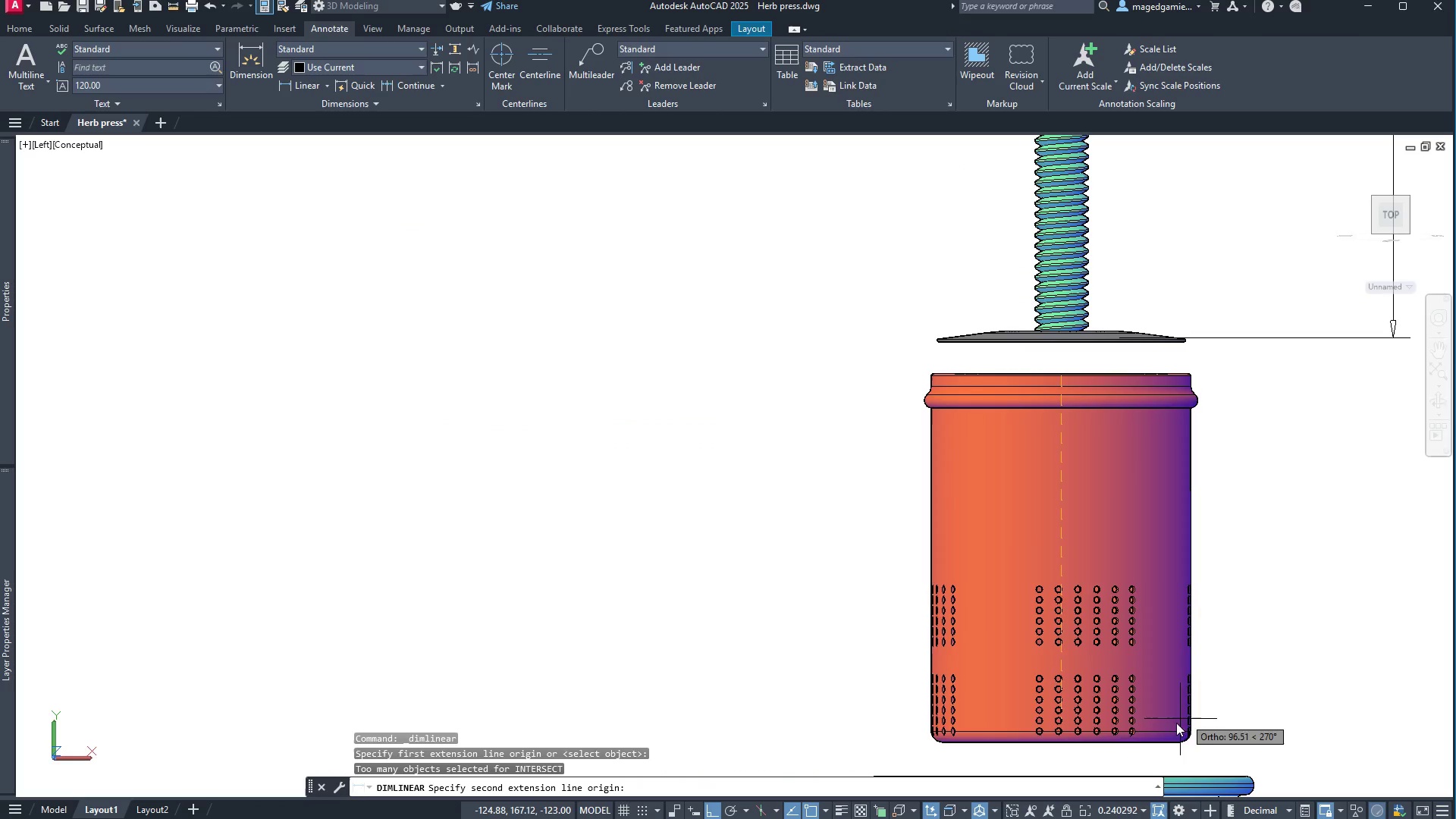 
scroll: coordinate [1164, 745], scroll_direction: up, amount: 7.0
 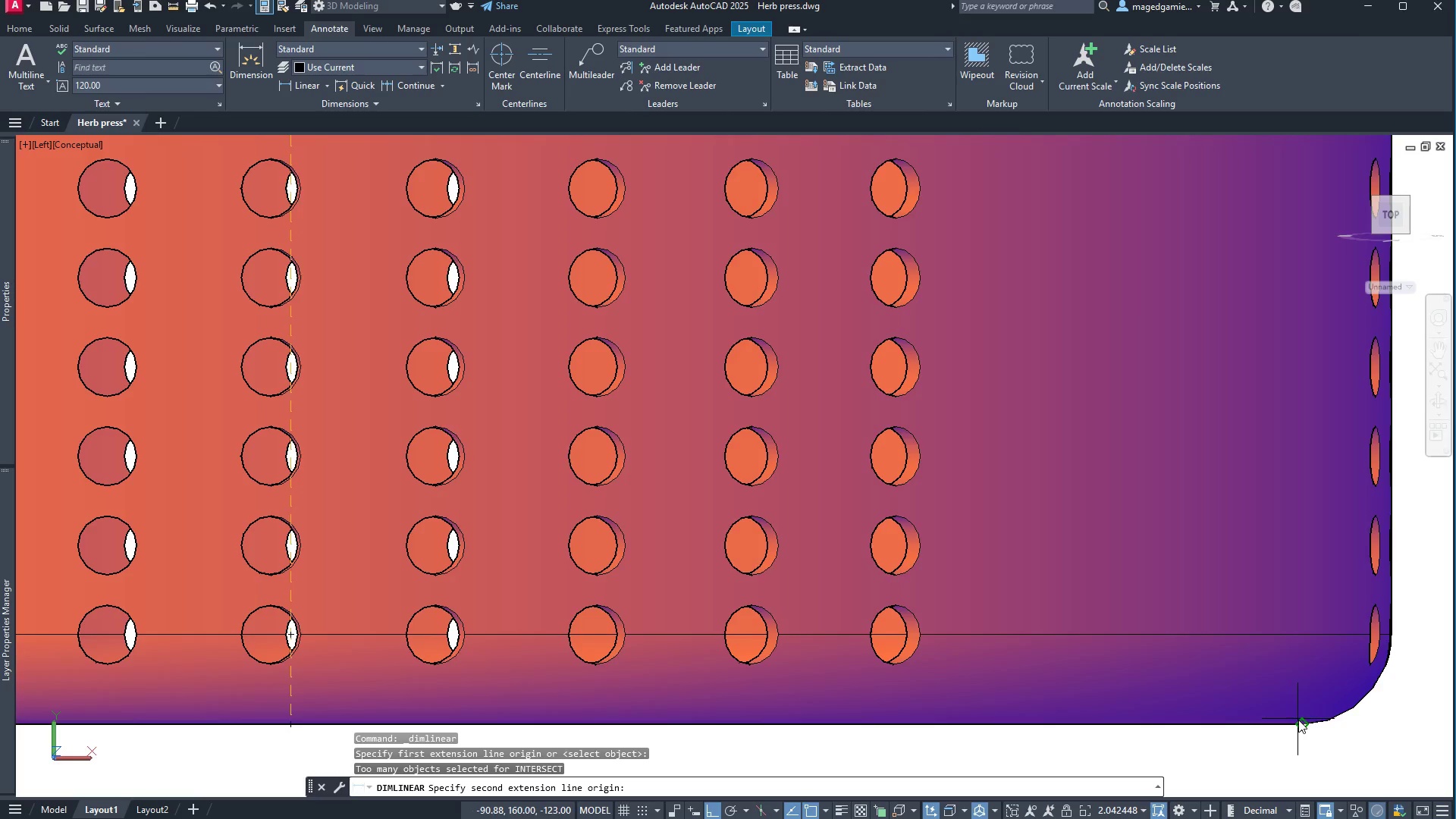 
left_click([1298, 720])
 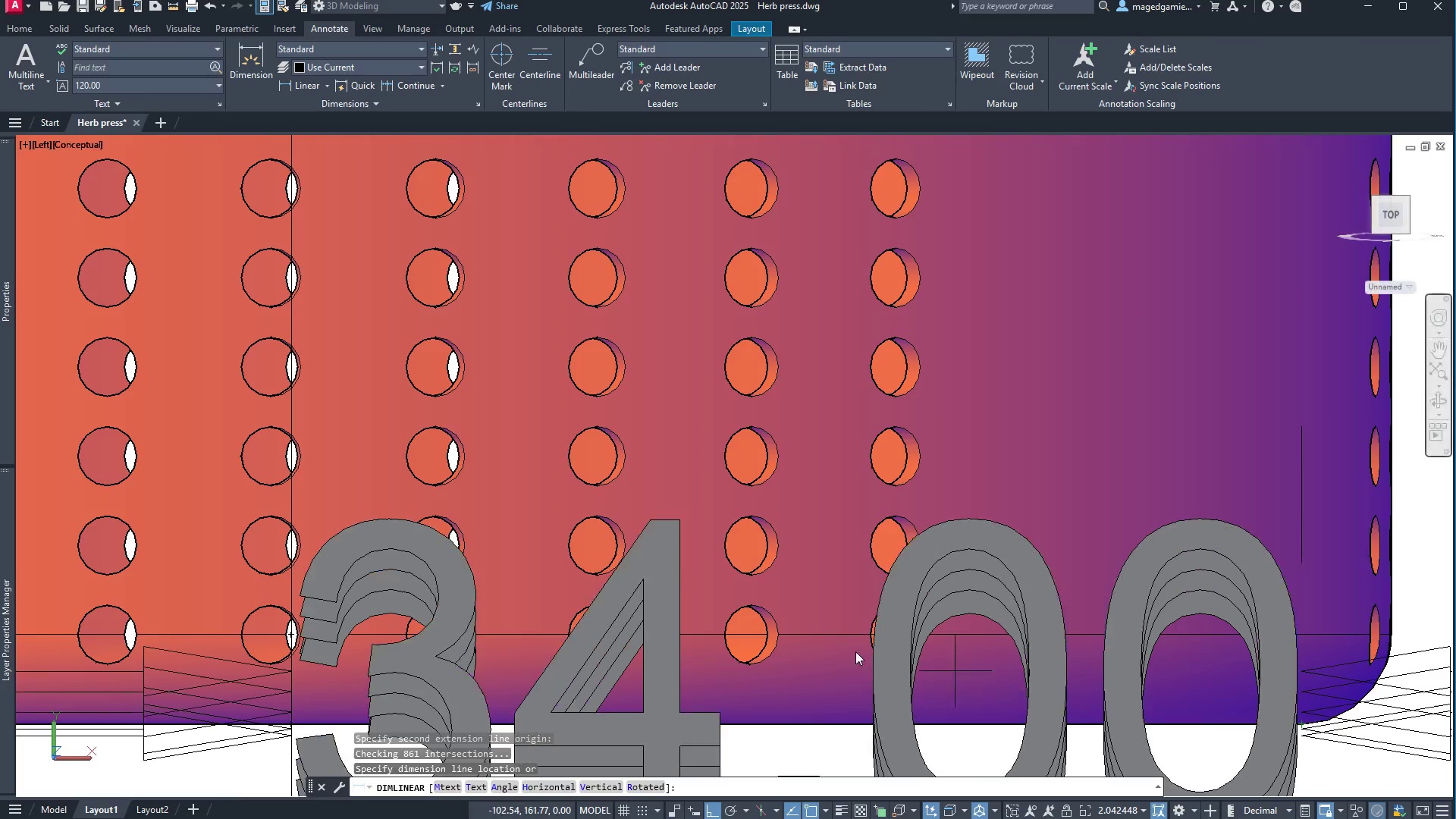 
scroll: coordinate [877, 612], scroll_direction: down, amount: 7.0
 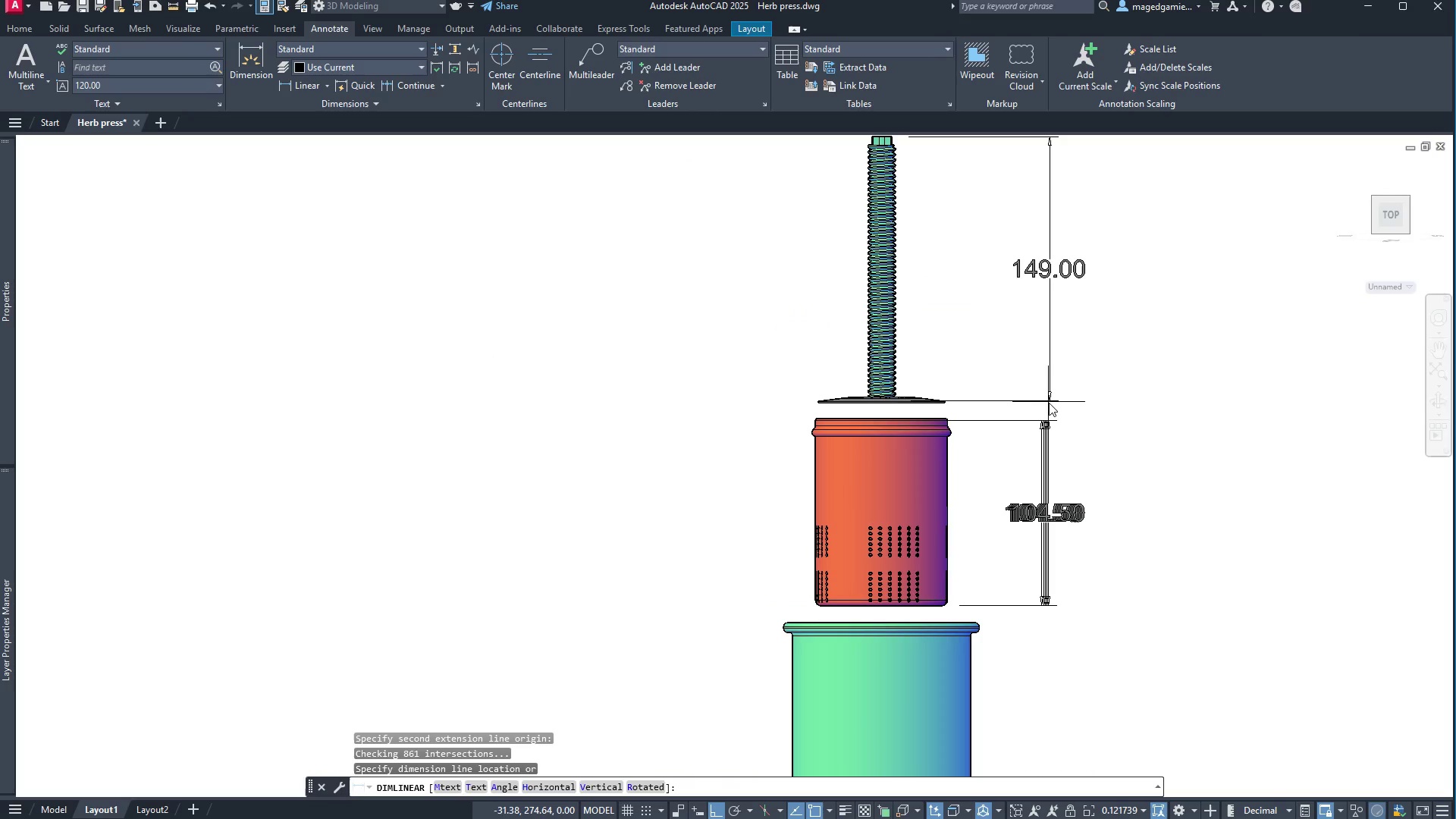 
scroll: coordinate [1055, 384], scroll_direction: up, amount: 7.0
 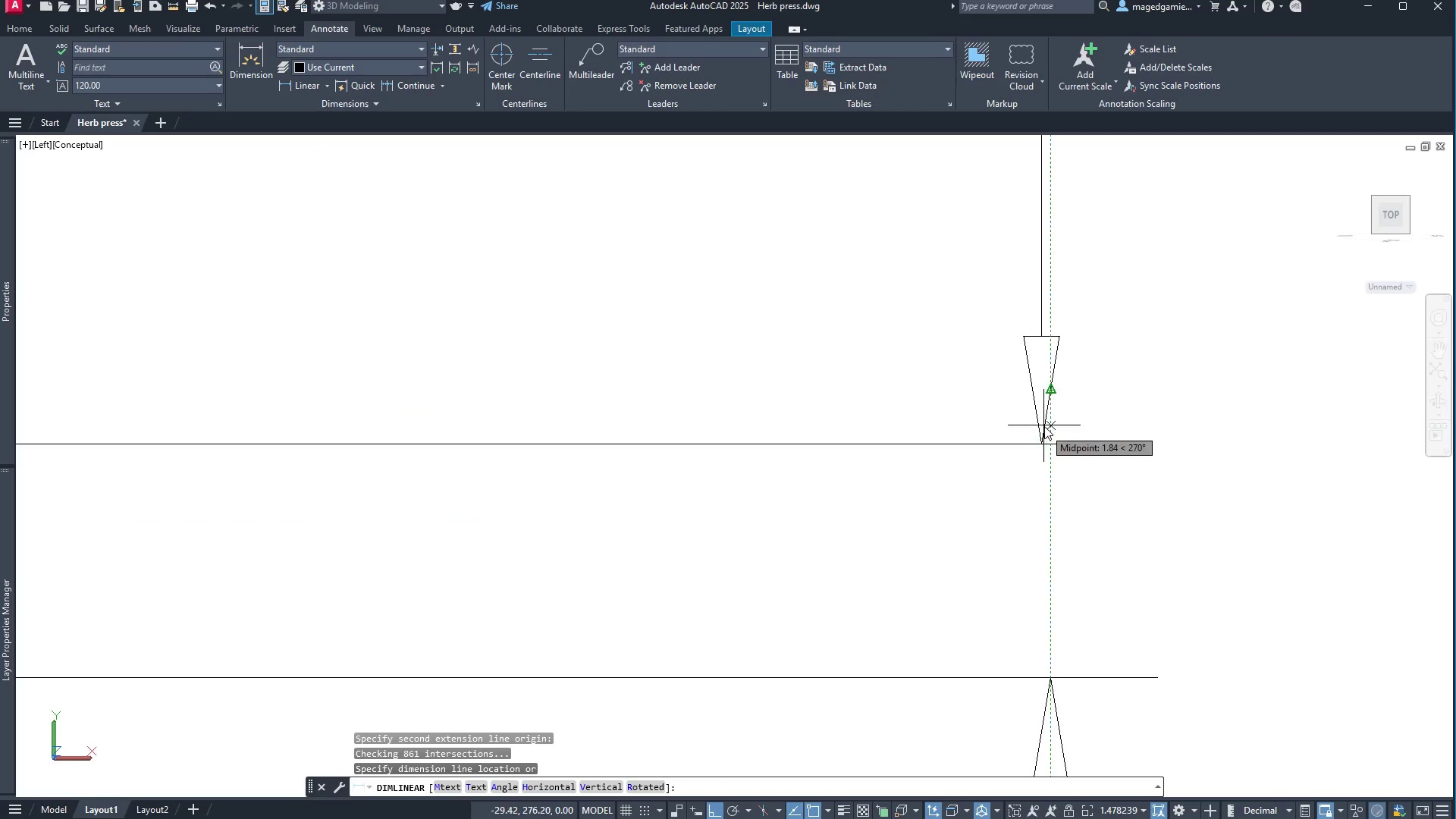 
left_click([1040, 423])
 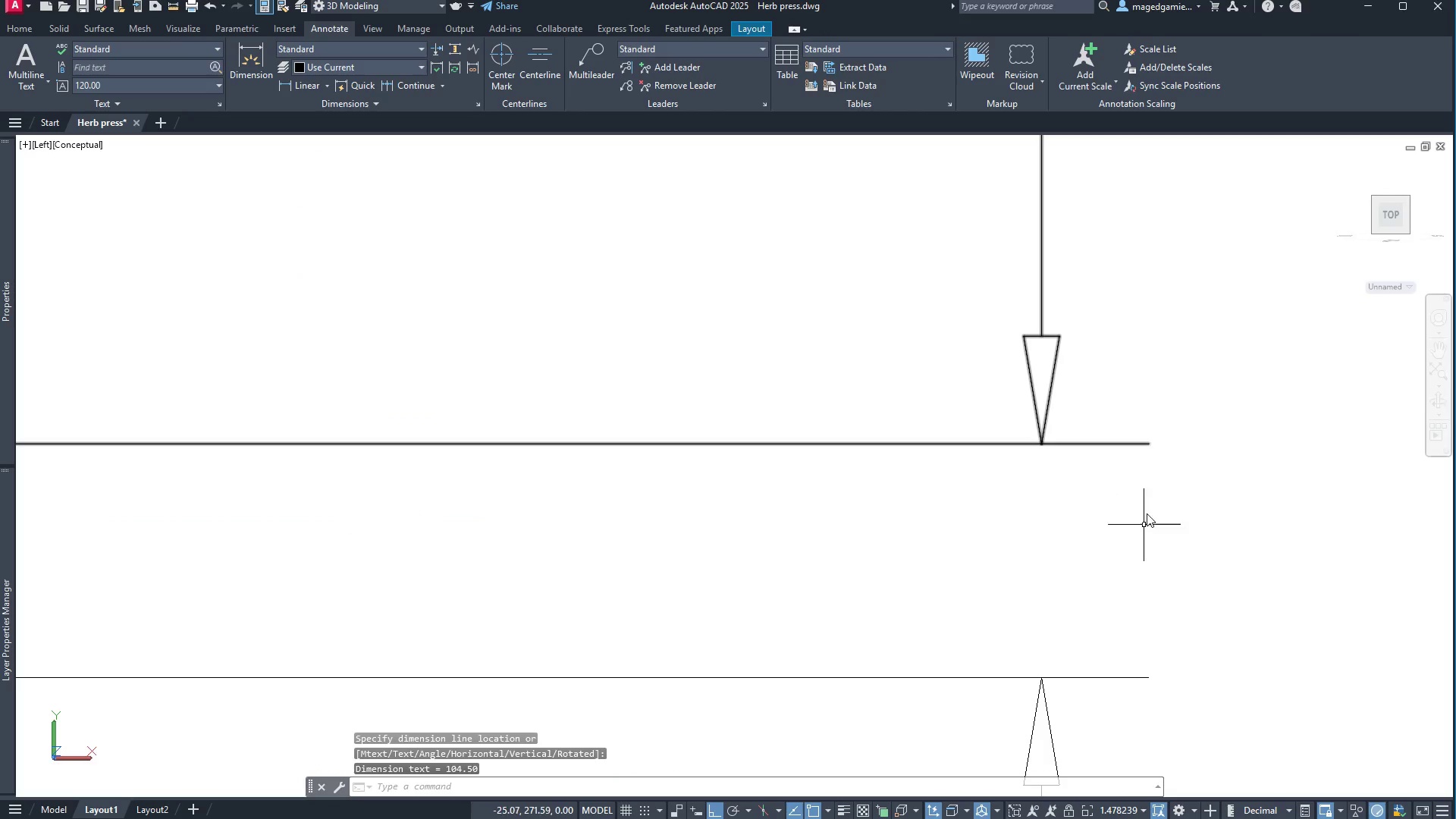 
scroll: coordinate [1135, 471], scroll_direction: down, amount: 5.0
 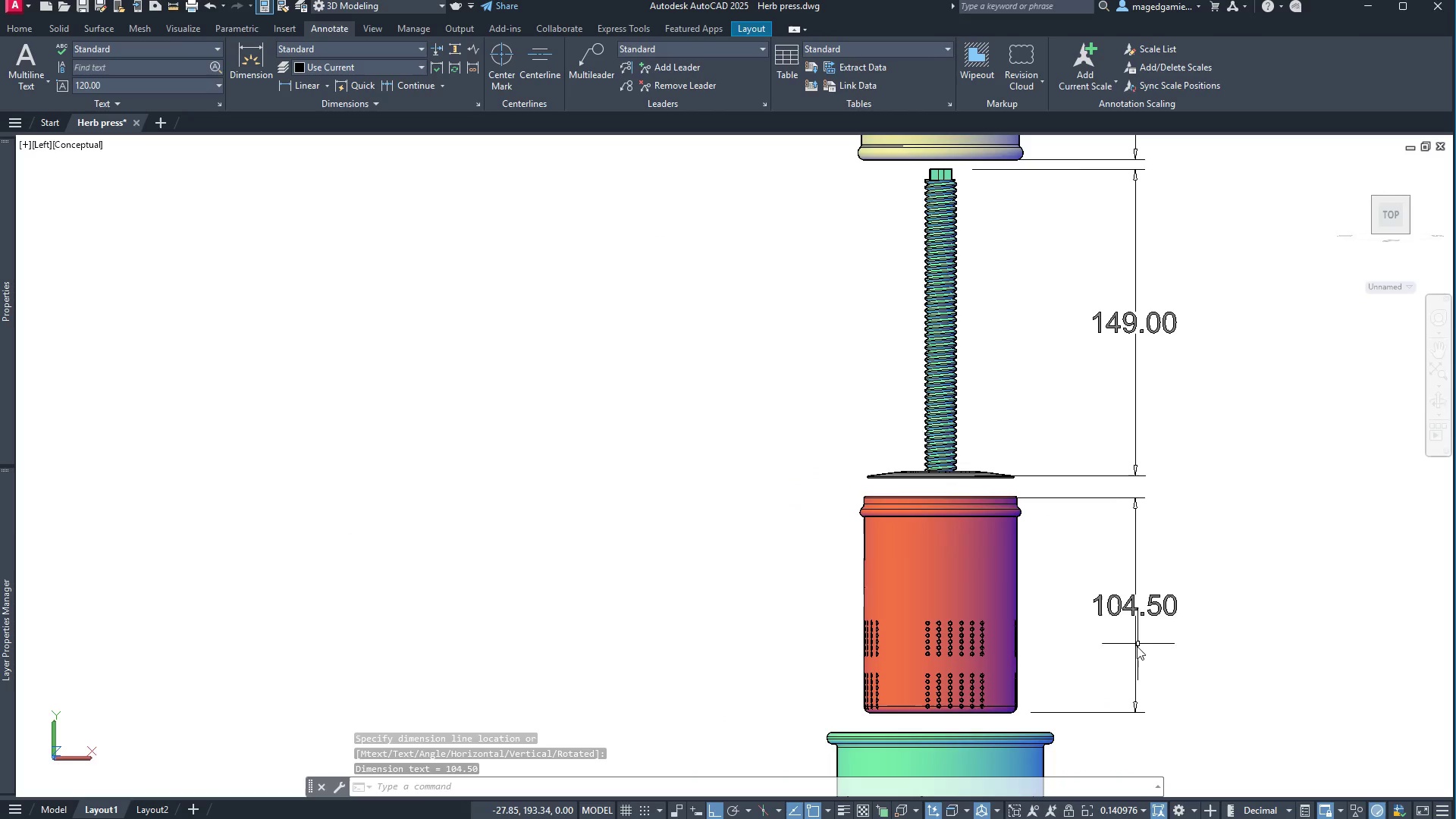 
scroll: coordinate [962, 431], scroll_direction: up, amount: 10.0
 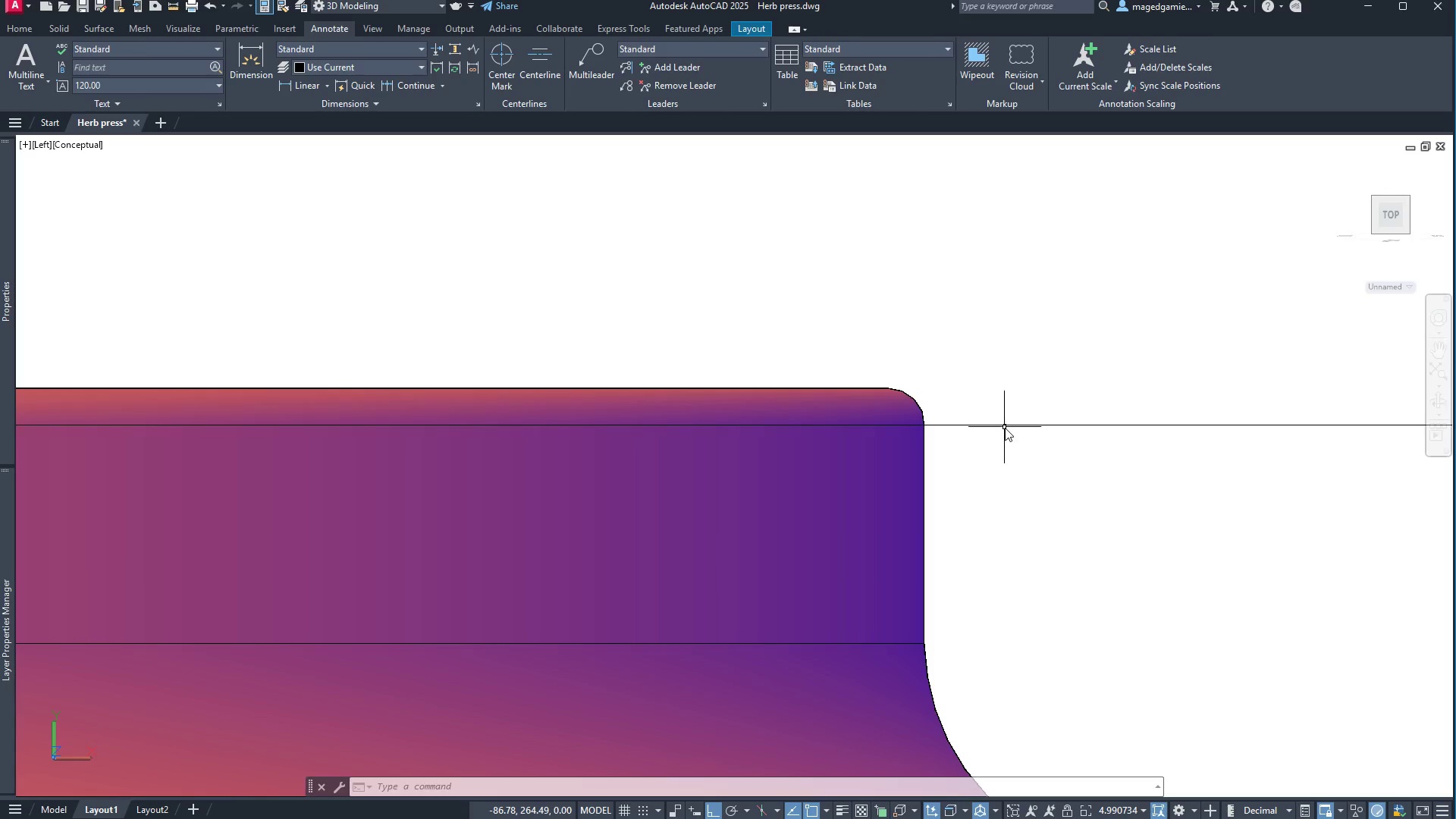 
left_click([1006, 428])
 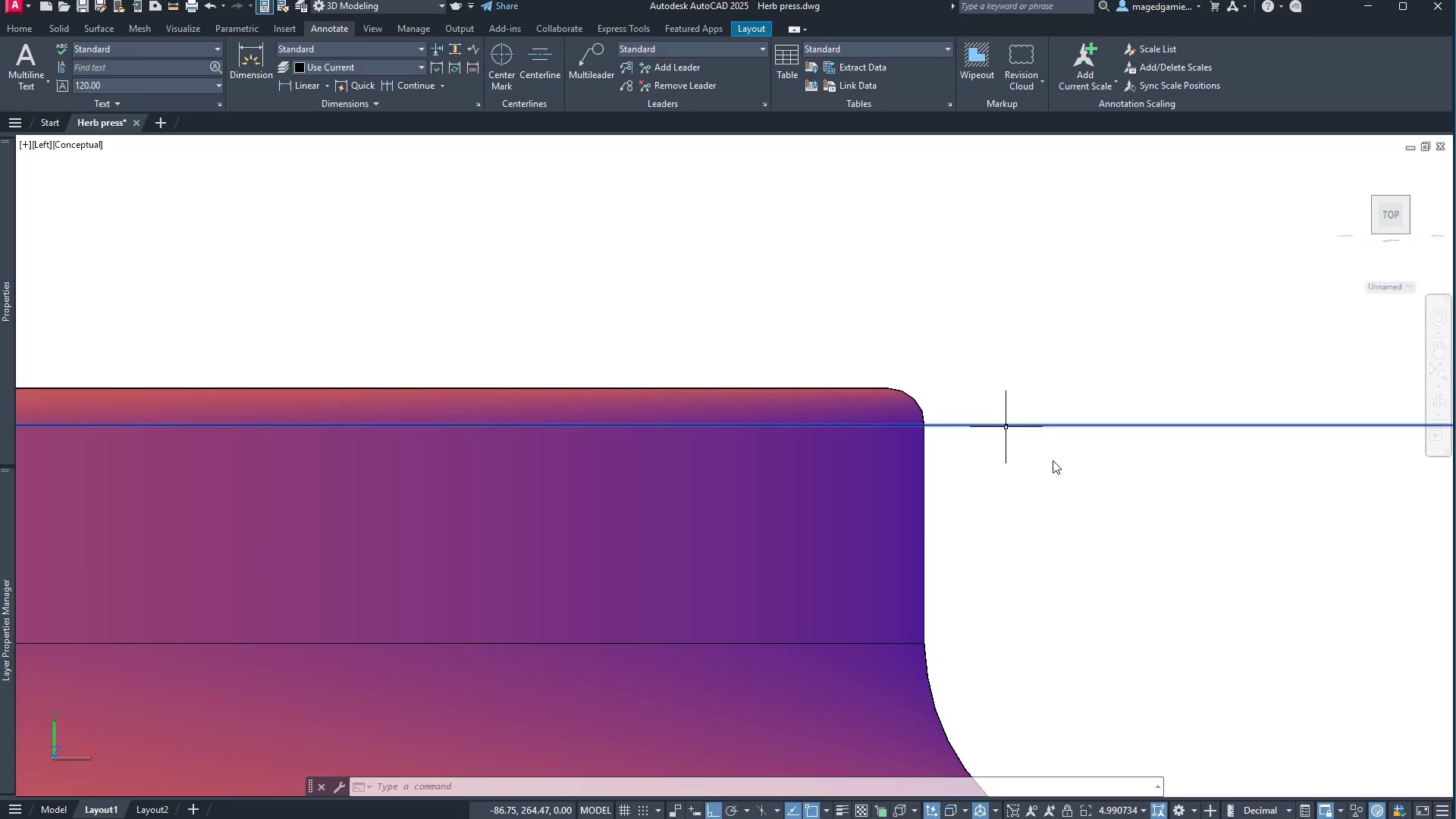 
scroll: coordinate [776, 501], scroll_direction: down, amount: 4.0
 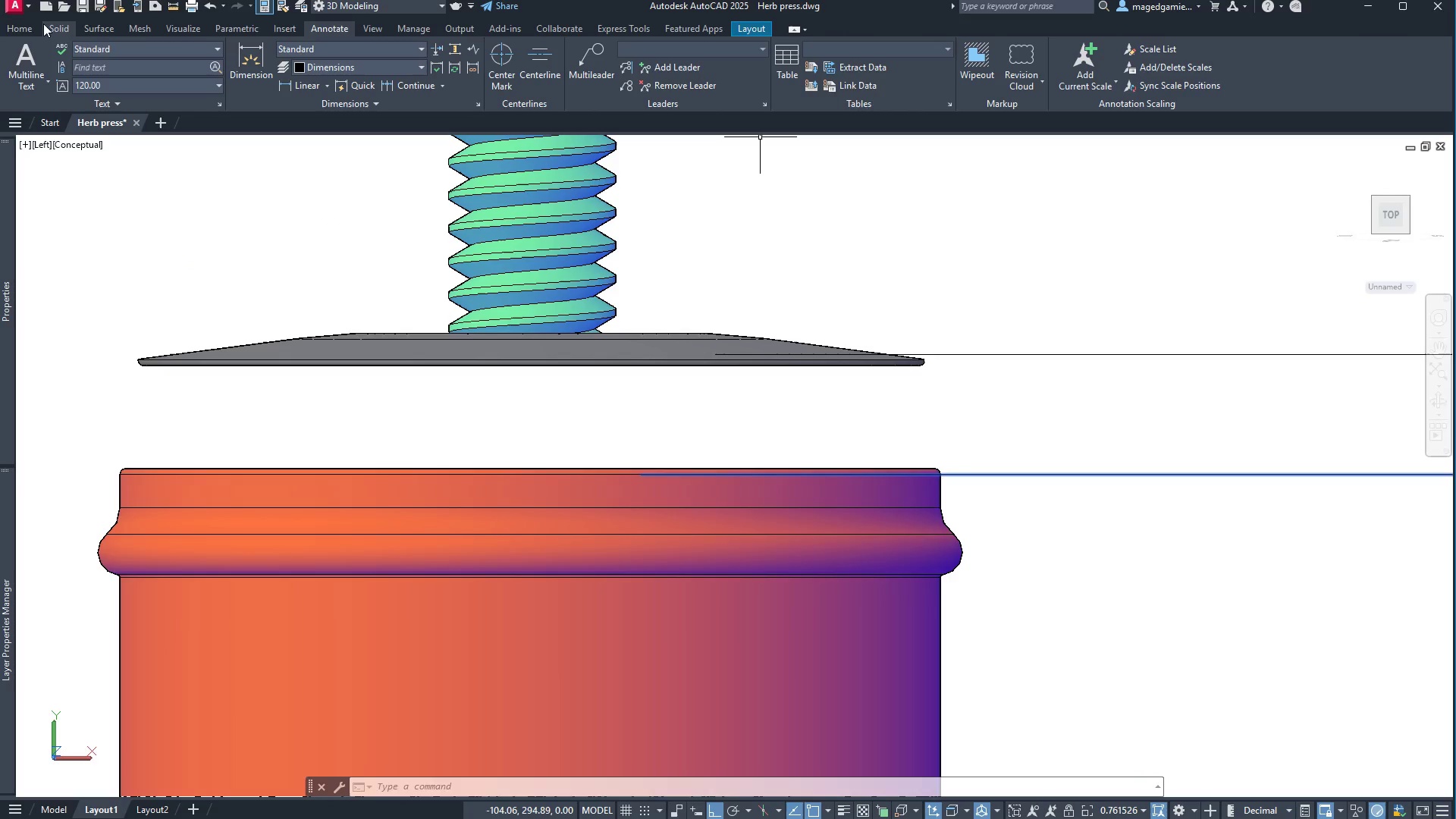 
left_click([14, 20])
 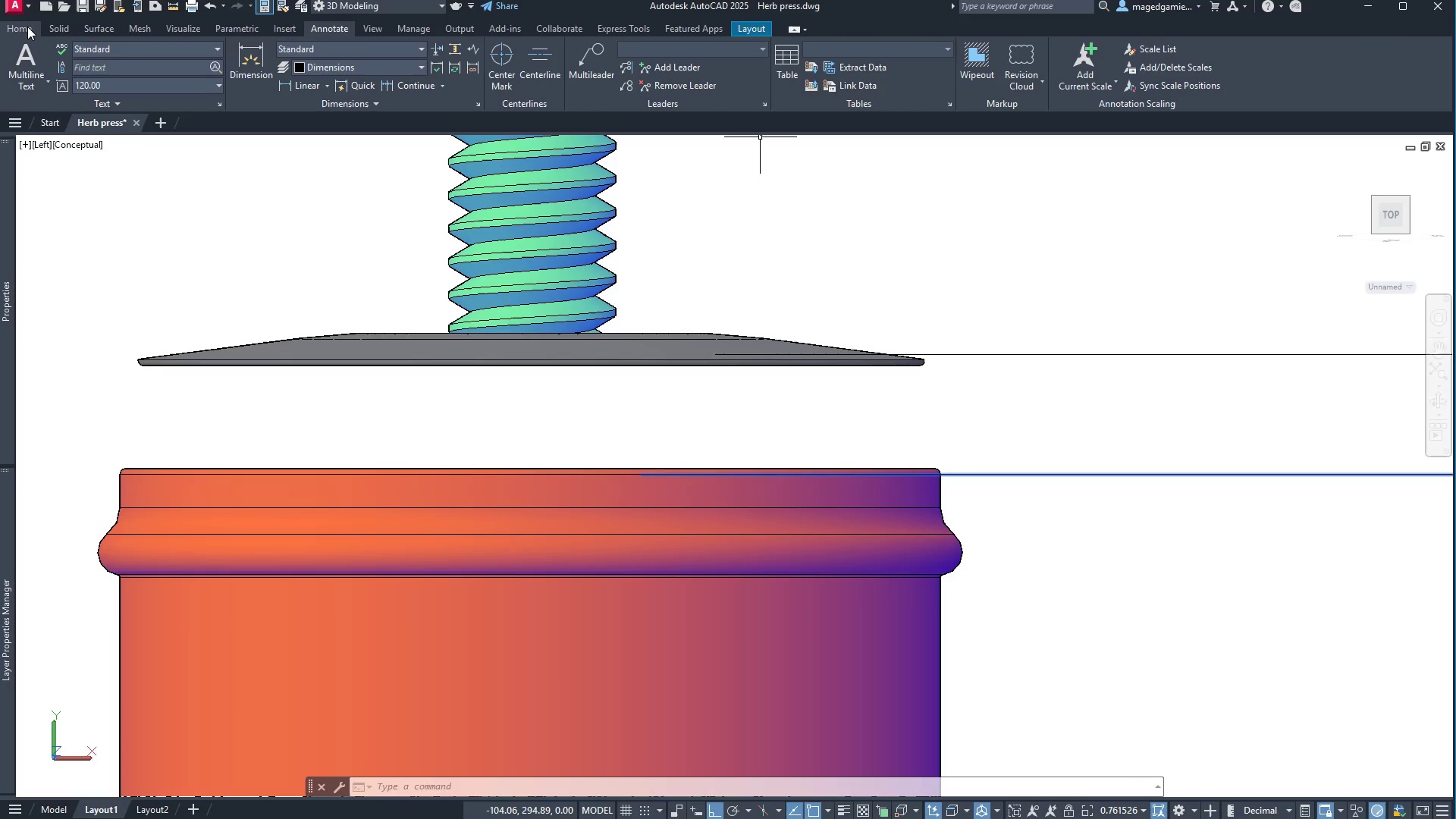 
left_click([27, 27])
 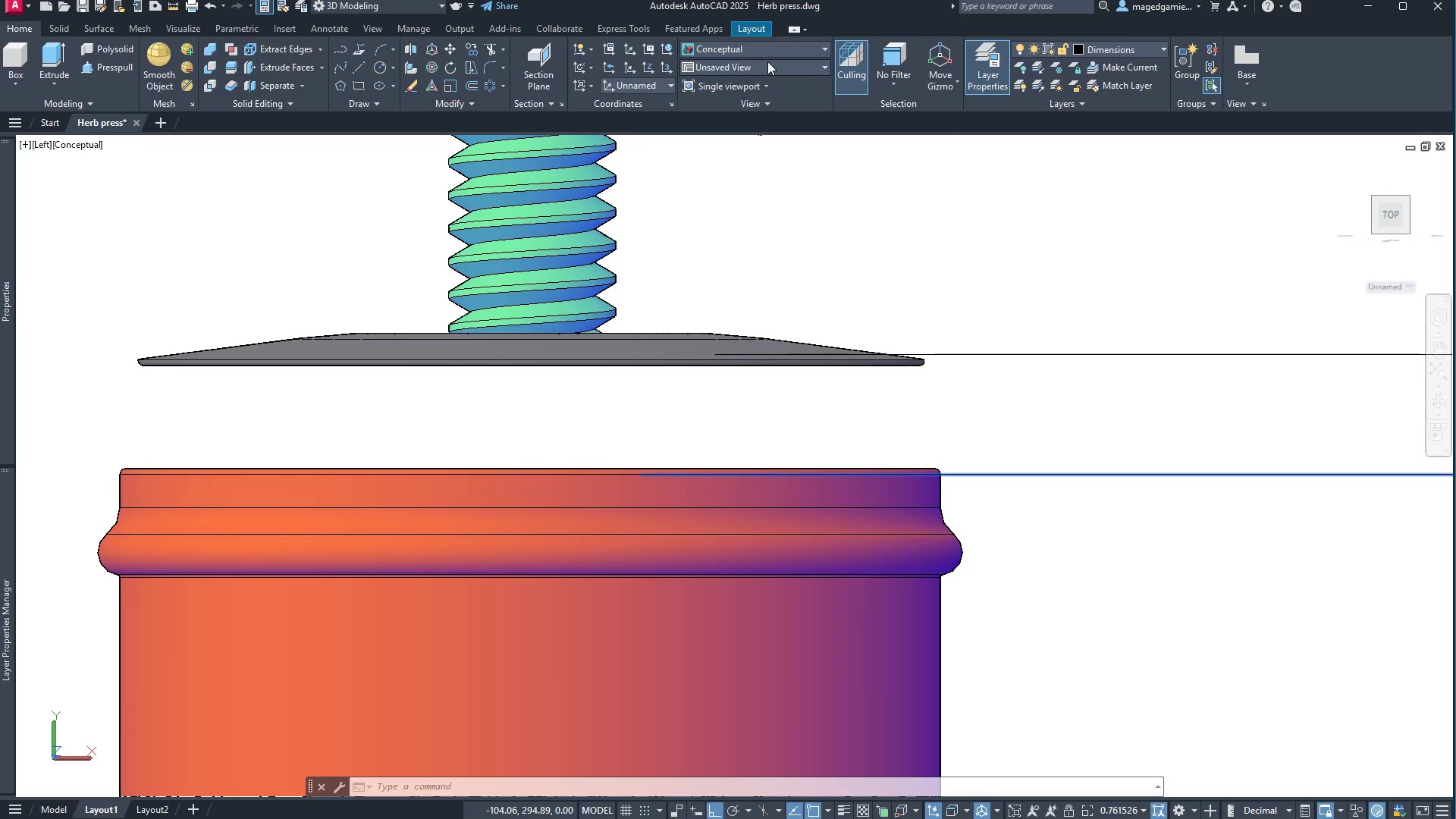 
left_click([781, 53])
 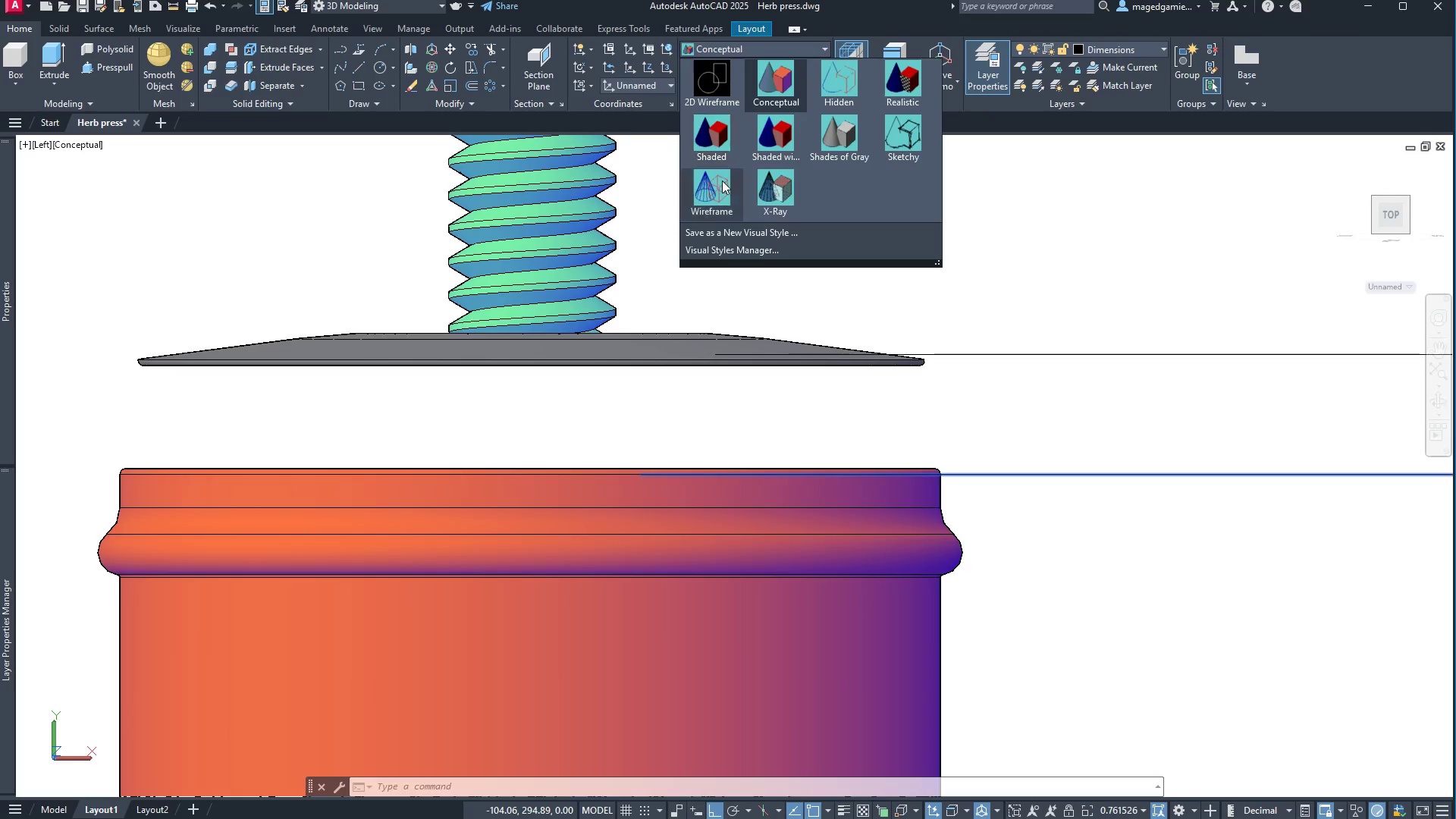 
left_click([714, 197])
 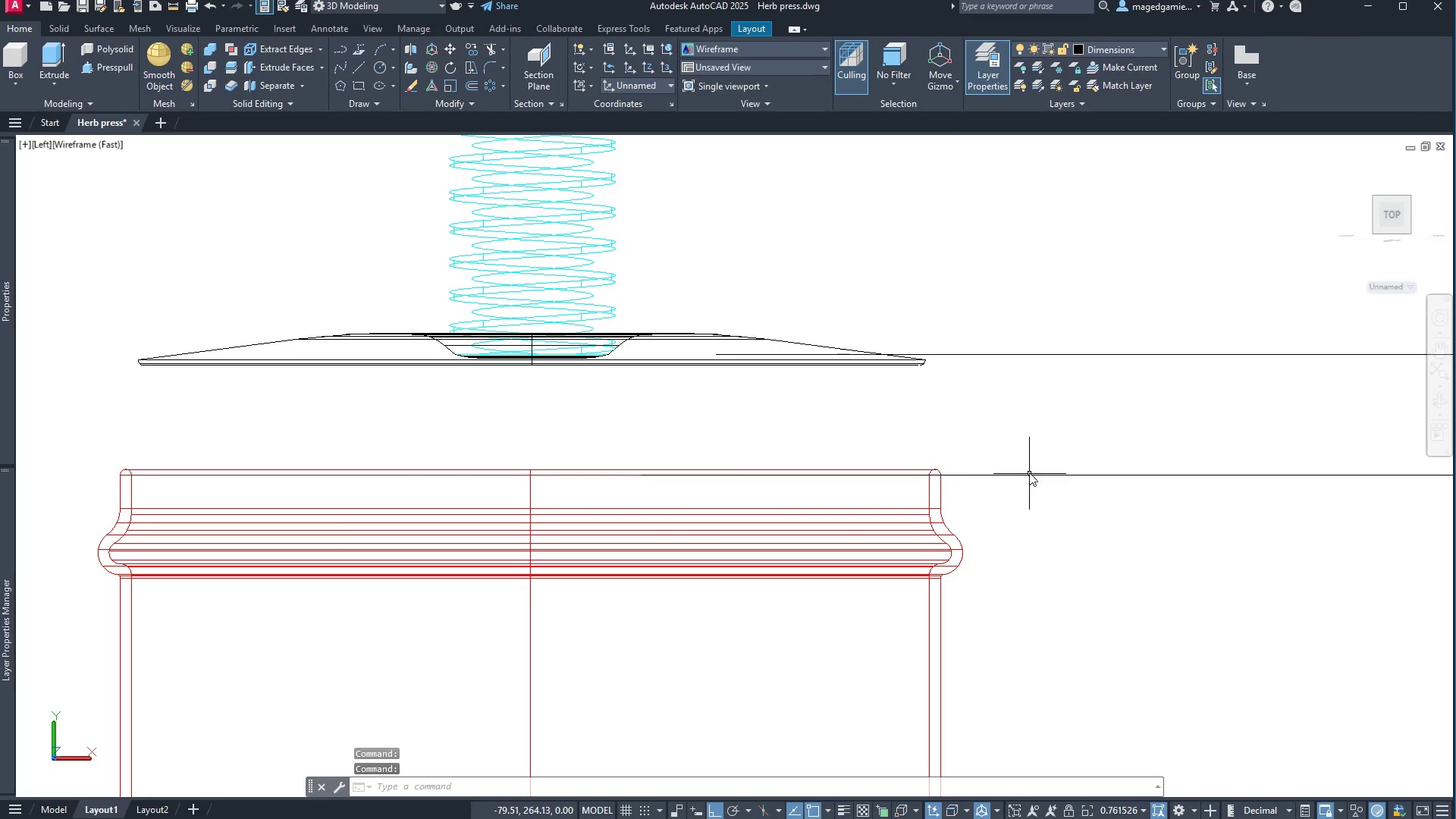 
left_click([1028, 477])
 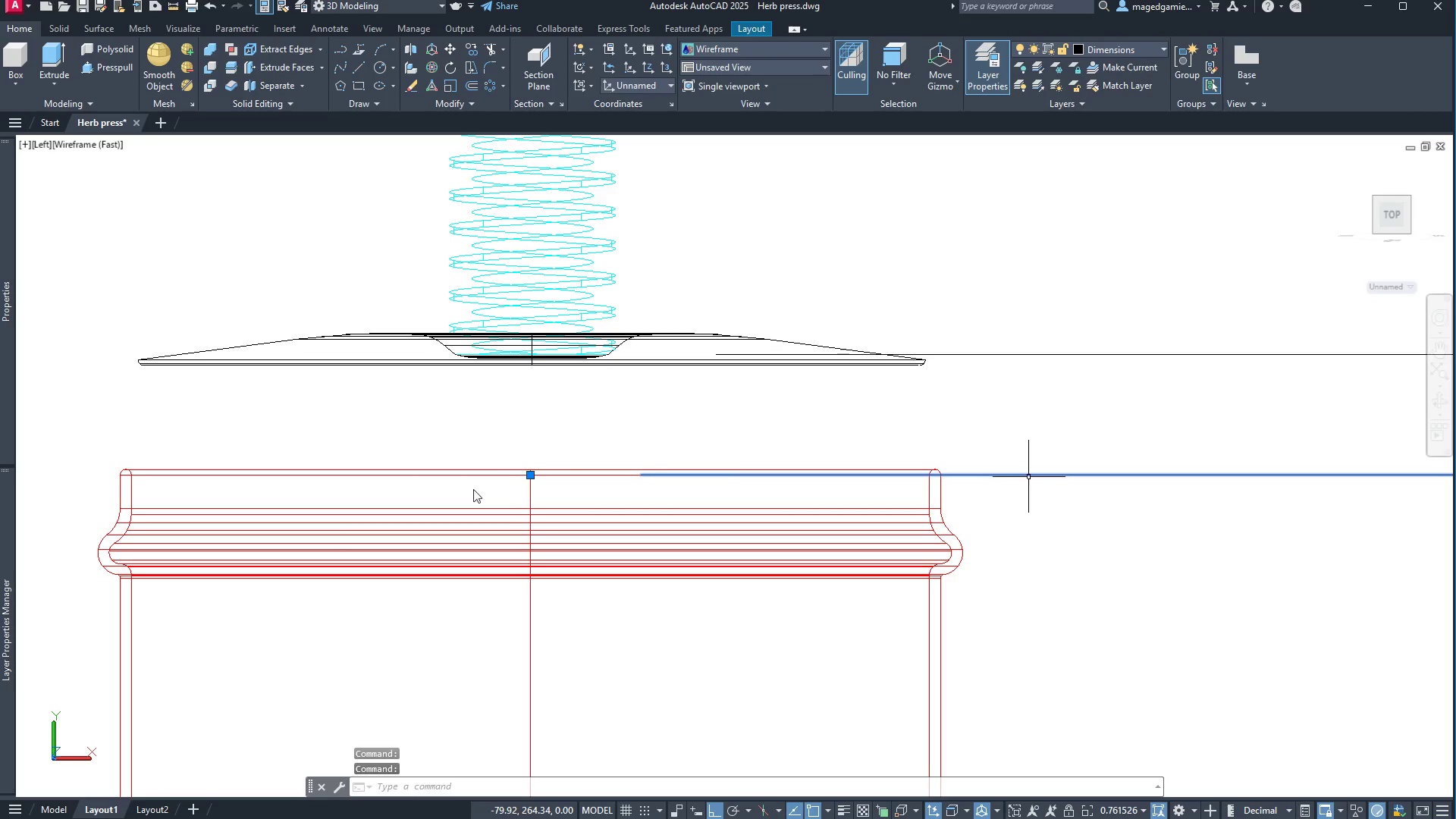 
scroll: coordinate [463, 494], scroll_direction: up, amount: 3.0
 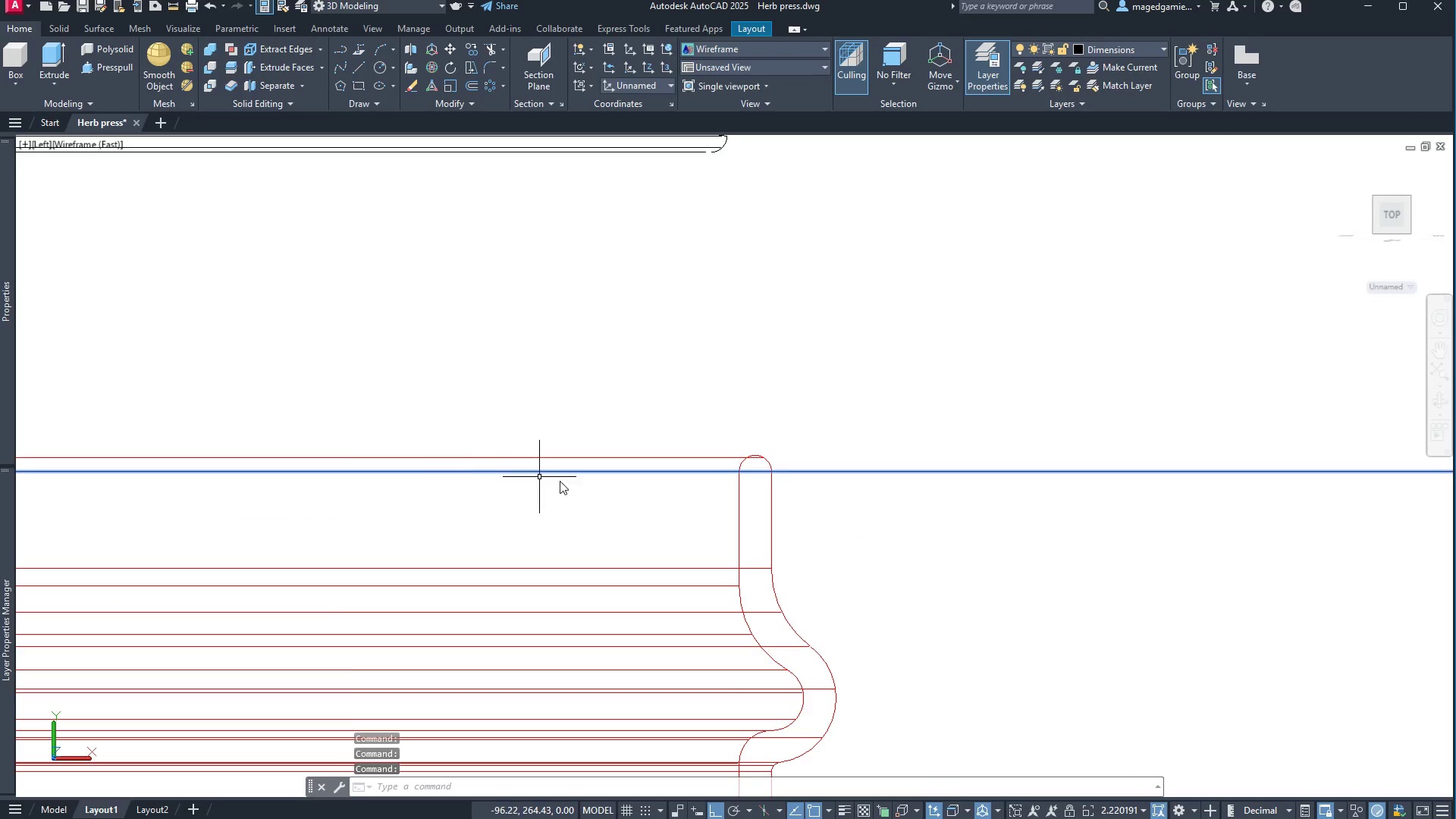 
scroll: coordinate [721, 506], scroll_direction: down, amount: 2.0
 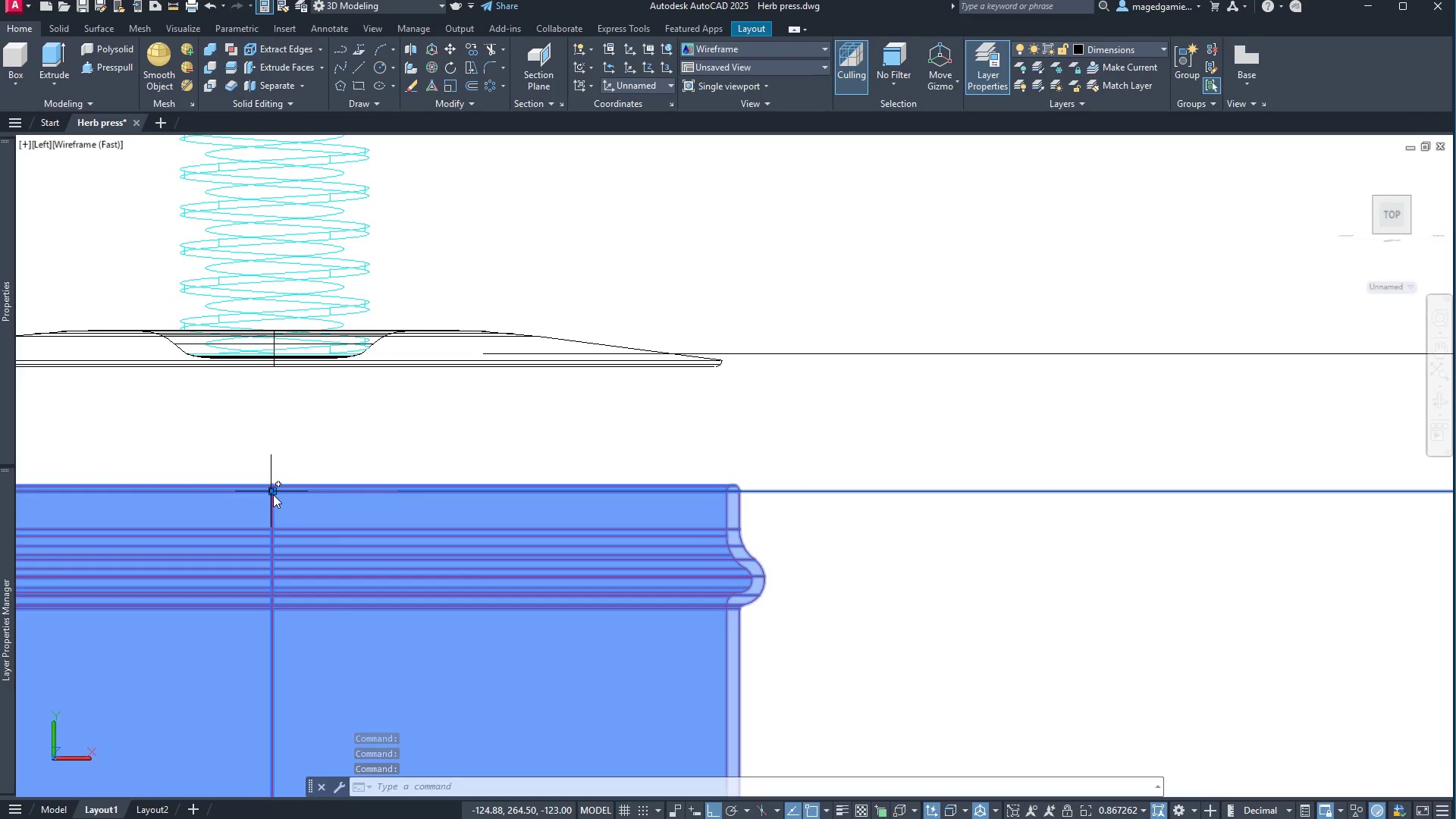 
left_click([275, 494])
 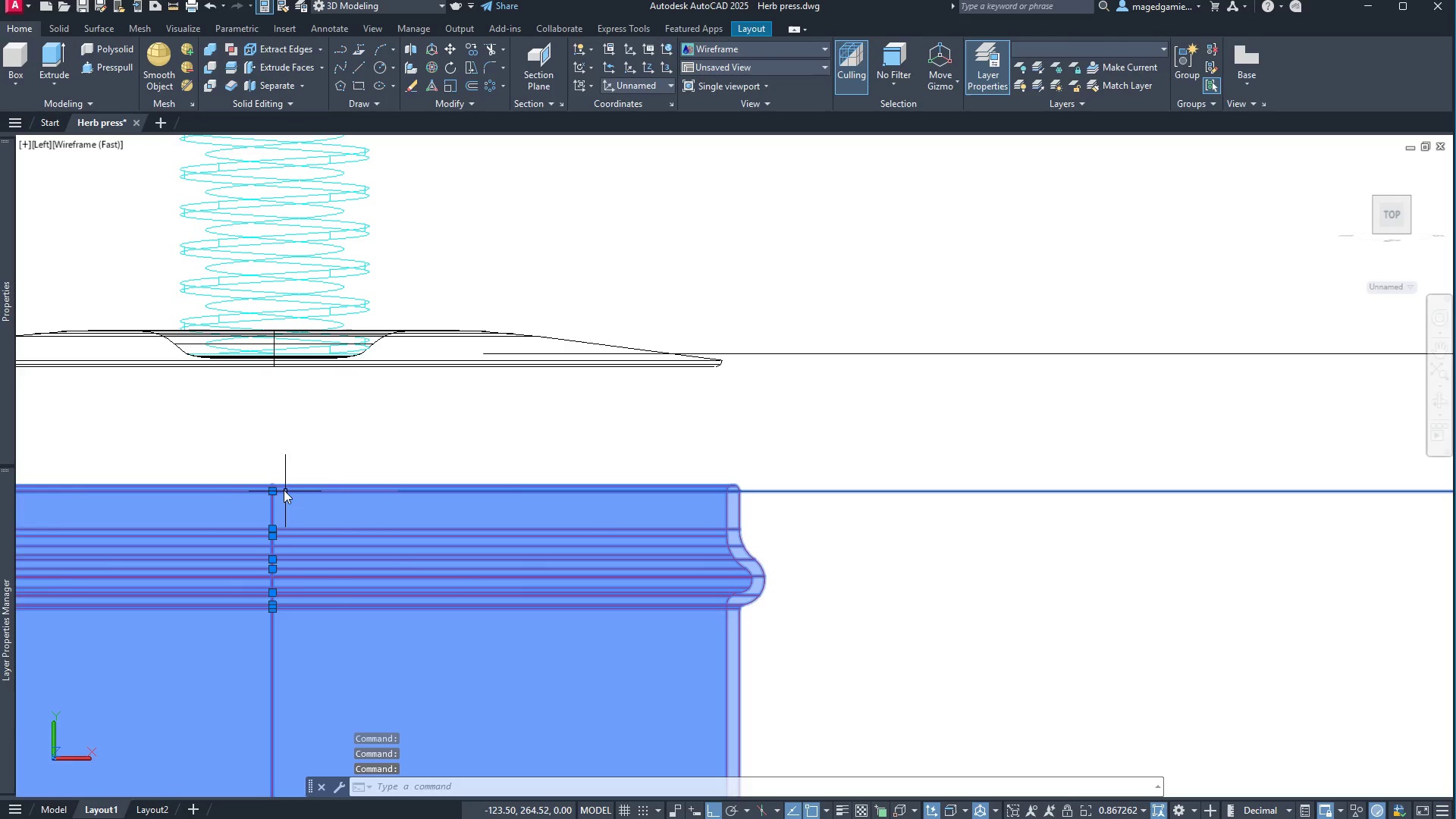 
left_click_drag(start_coordinate=[273, 490], to_coordinate=[645, 456])
 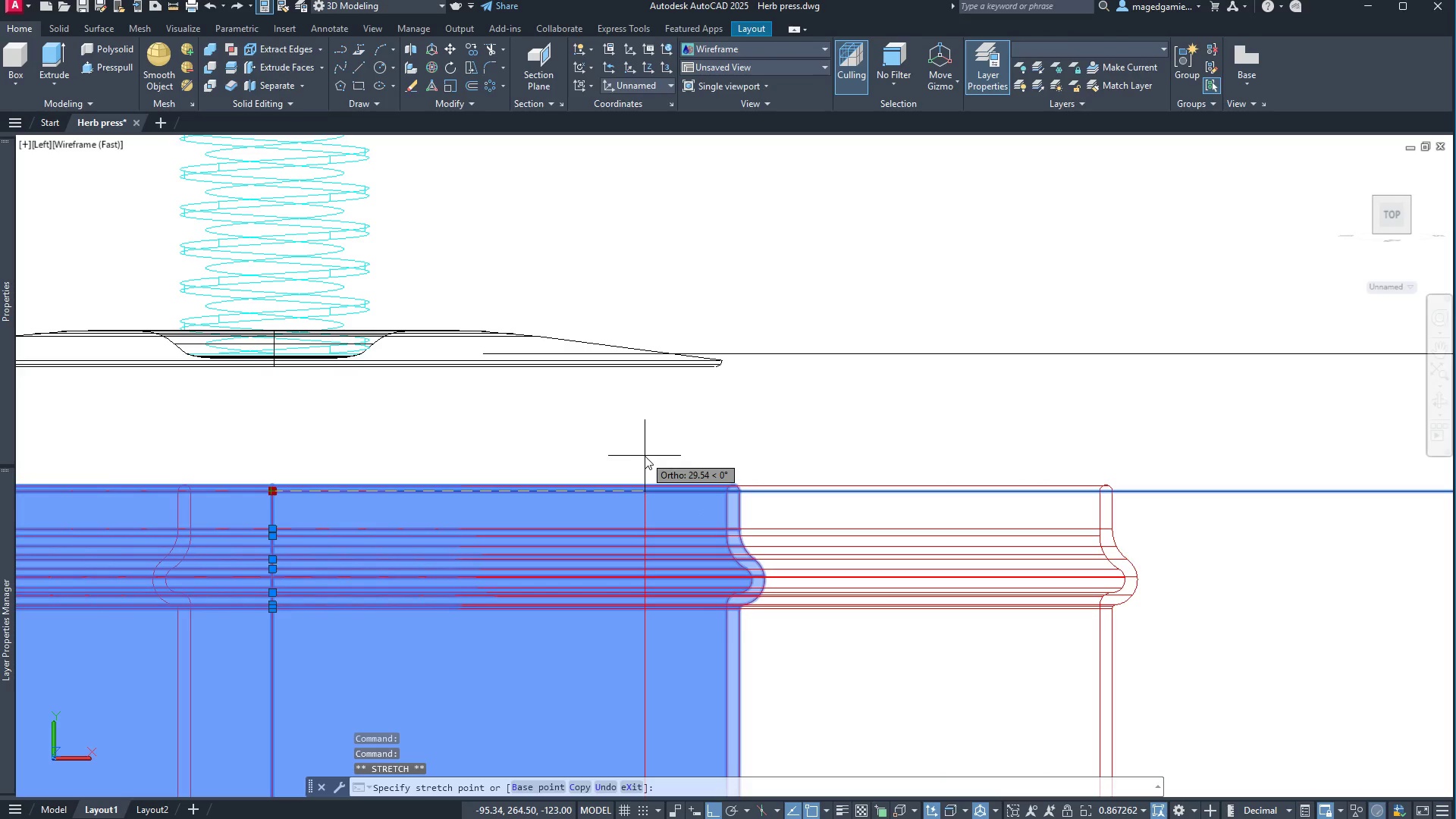 
key(Escape)
 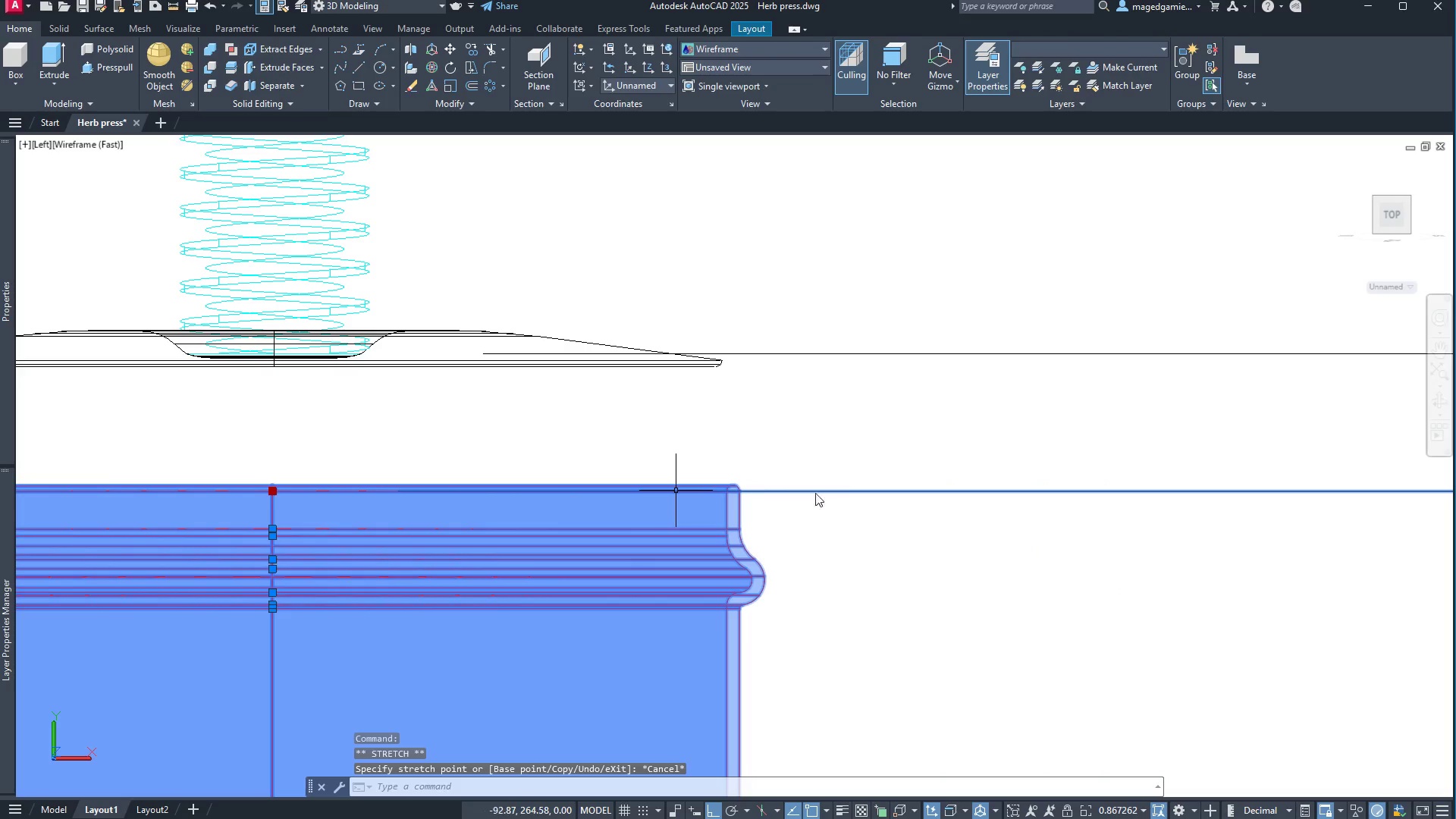 
key(Escape)
 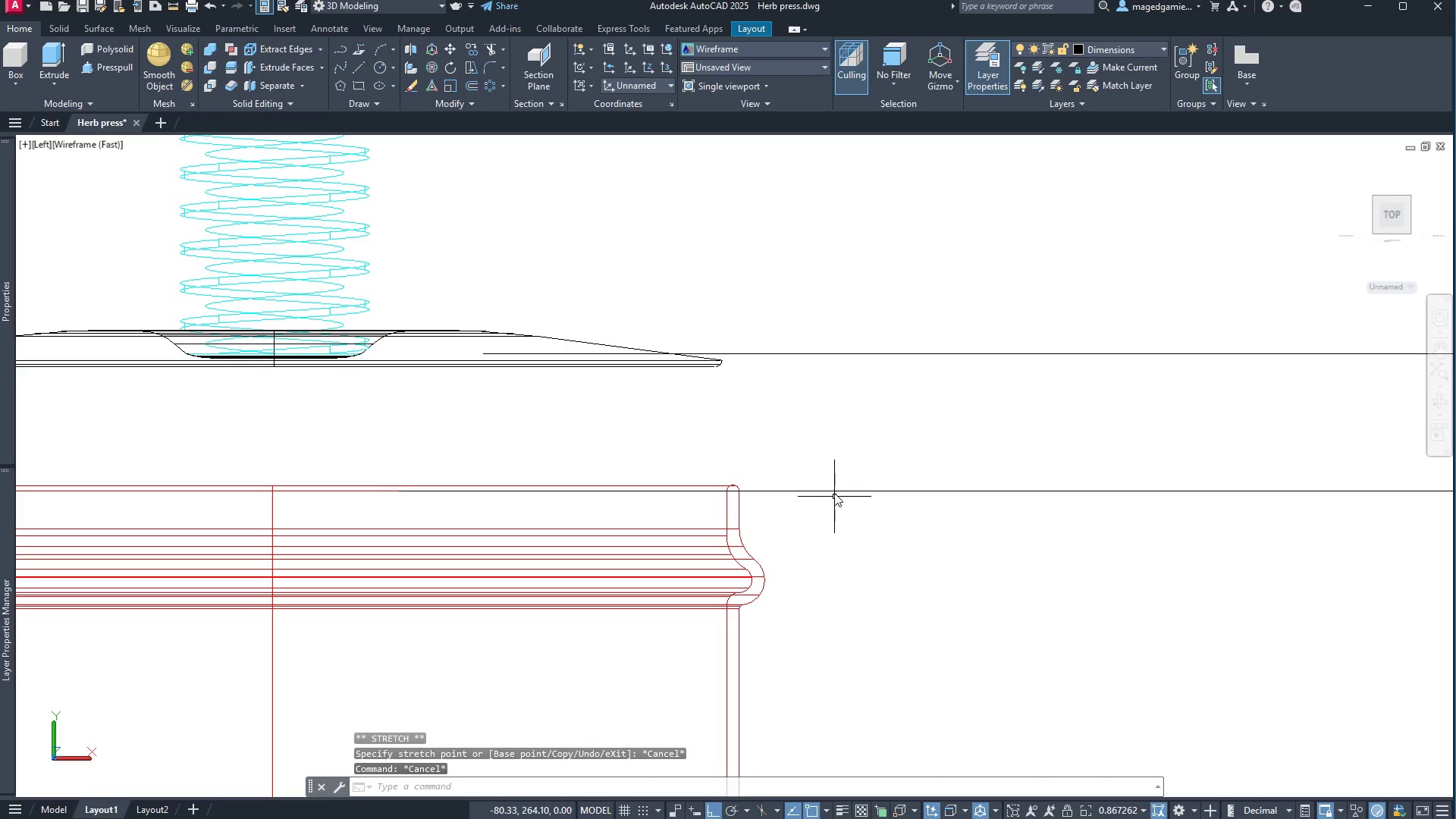 
left_click([834, 493])
 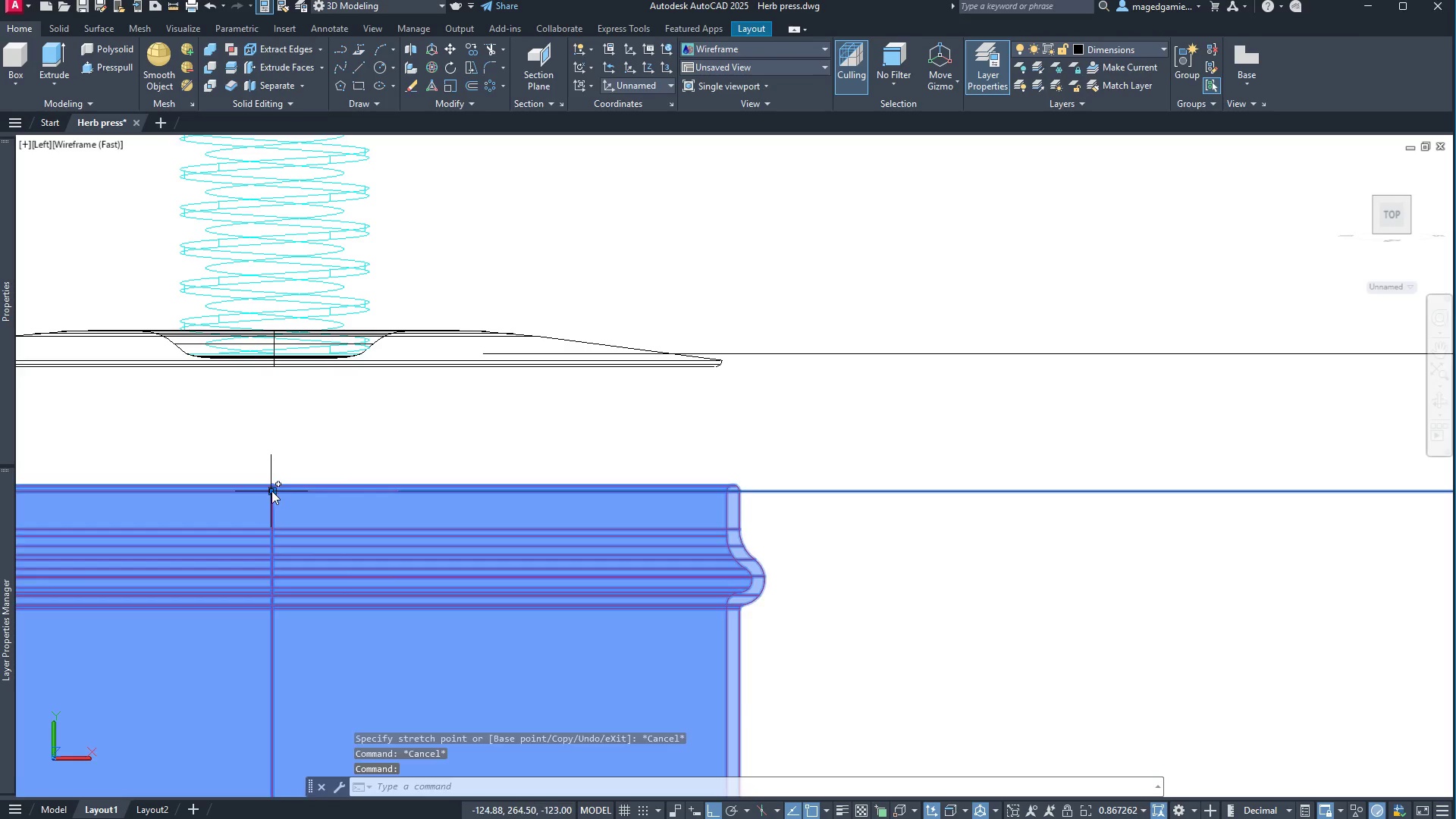 
left_click([271, 491])
 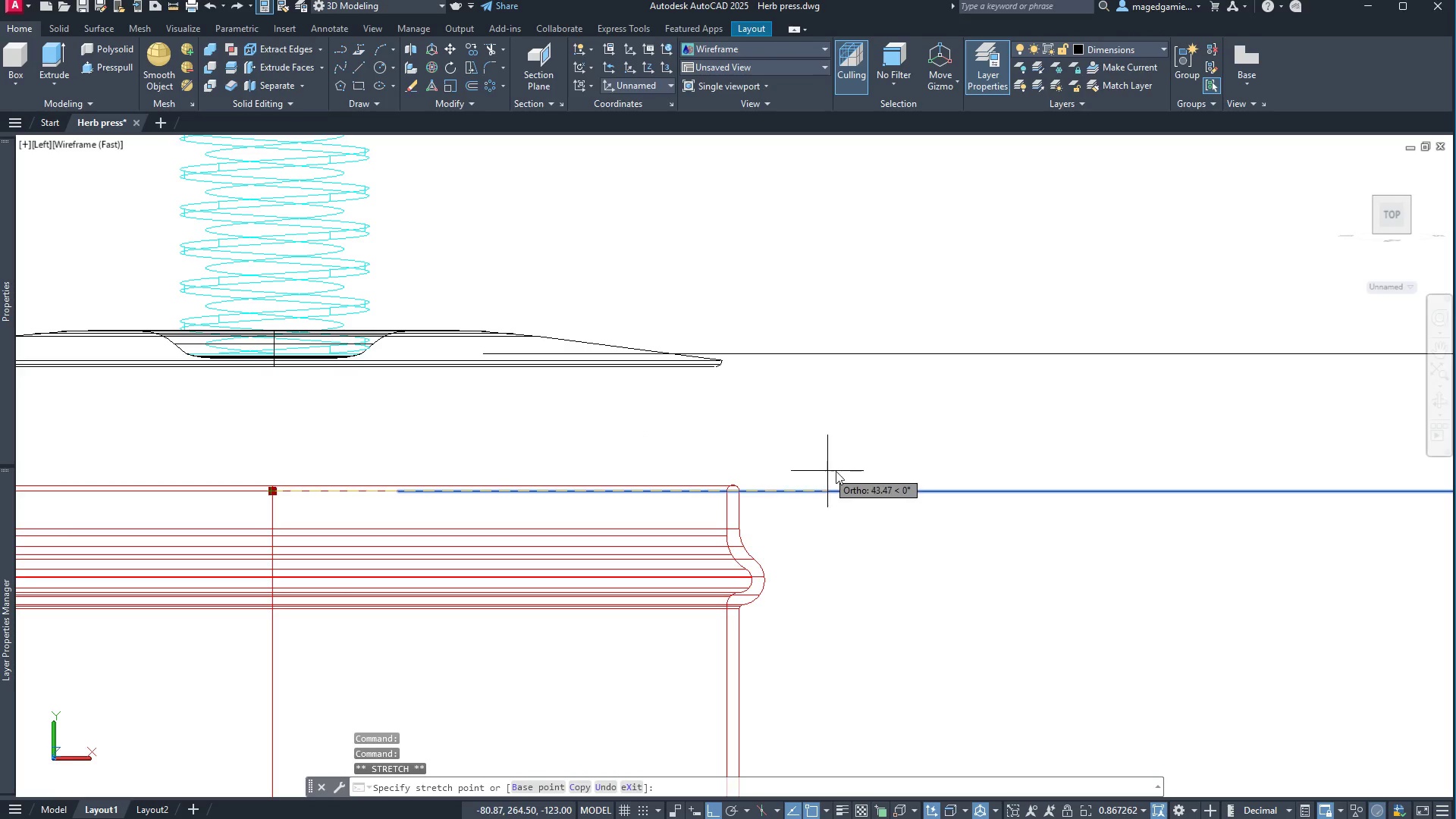 
left_click([839, 471])
 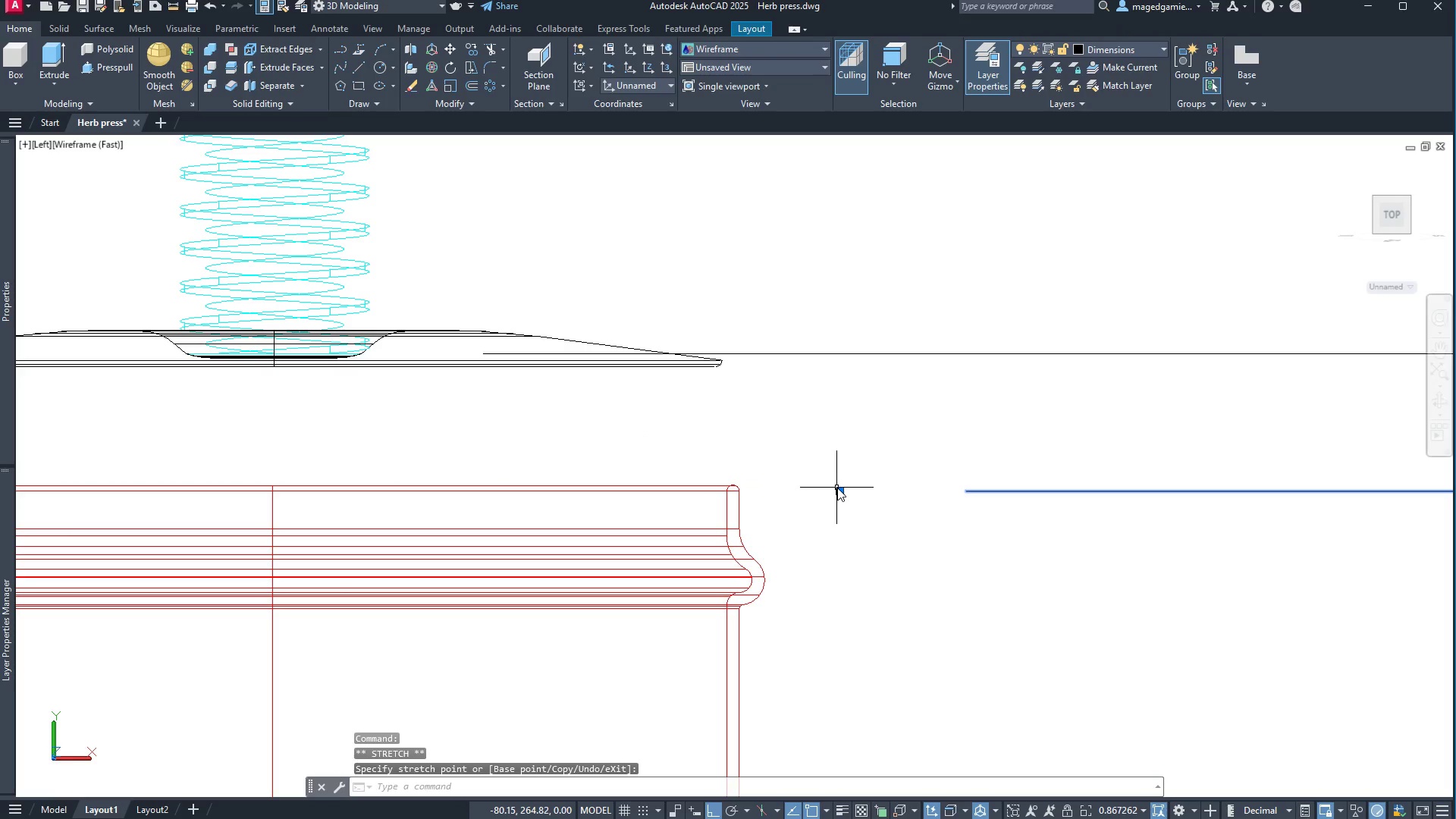 
scroll: coordinate [795, 501], scroll_direction: up, amount: 3.0
 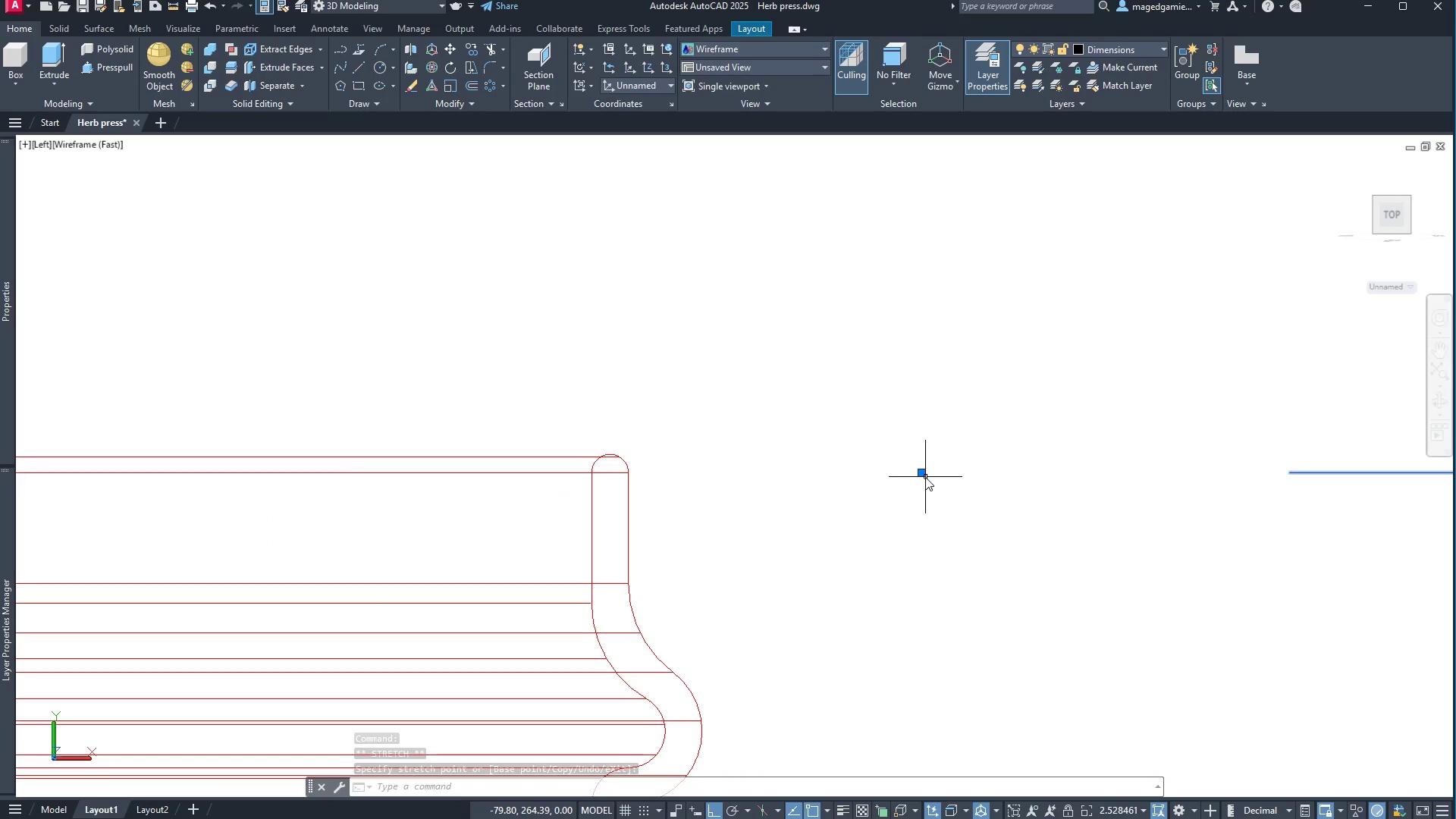 
left_click([921, 474])
 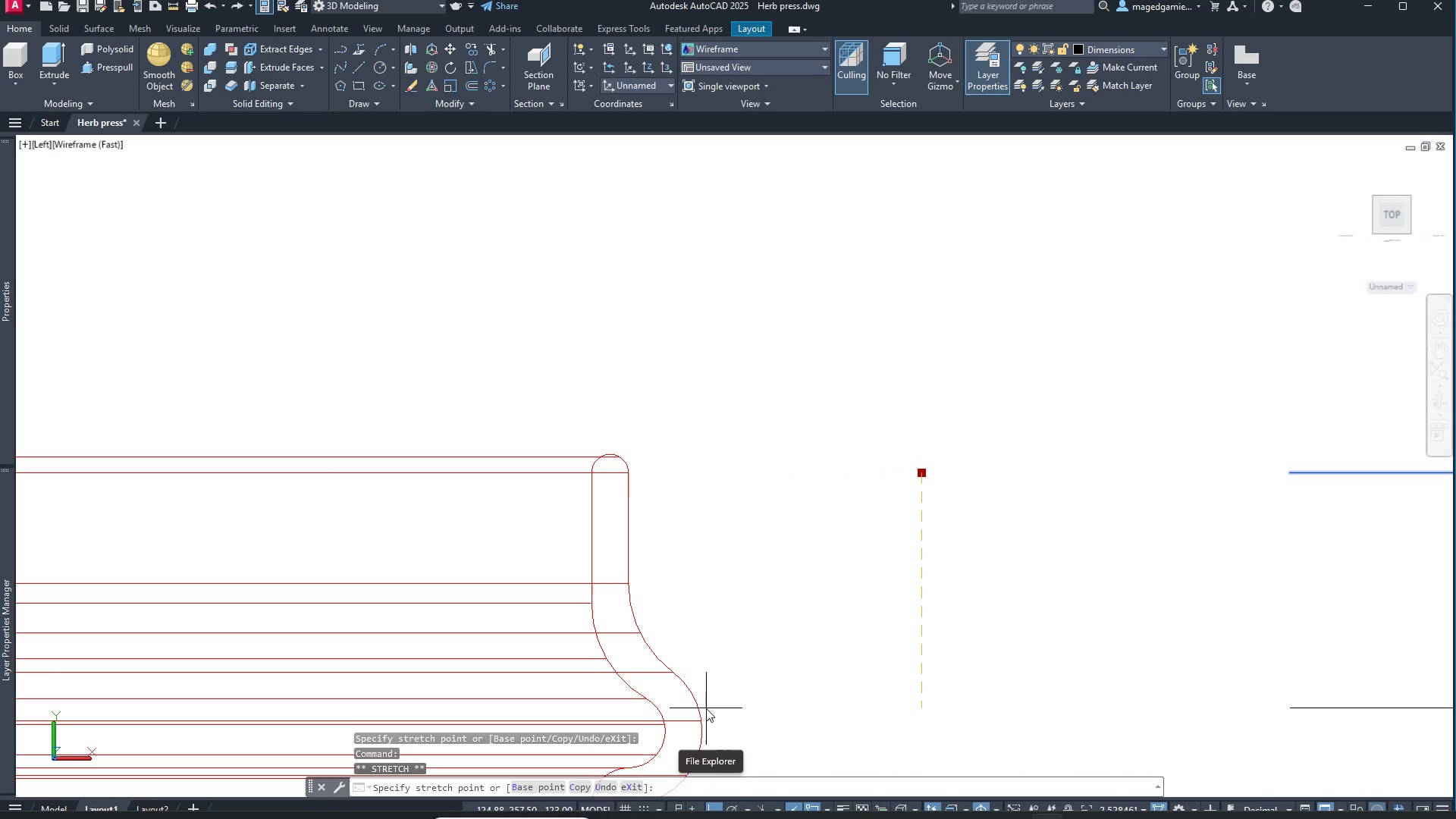 
left_click([712, 808])
 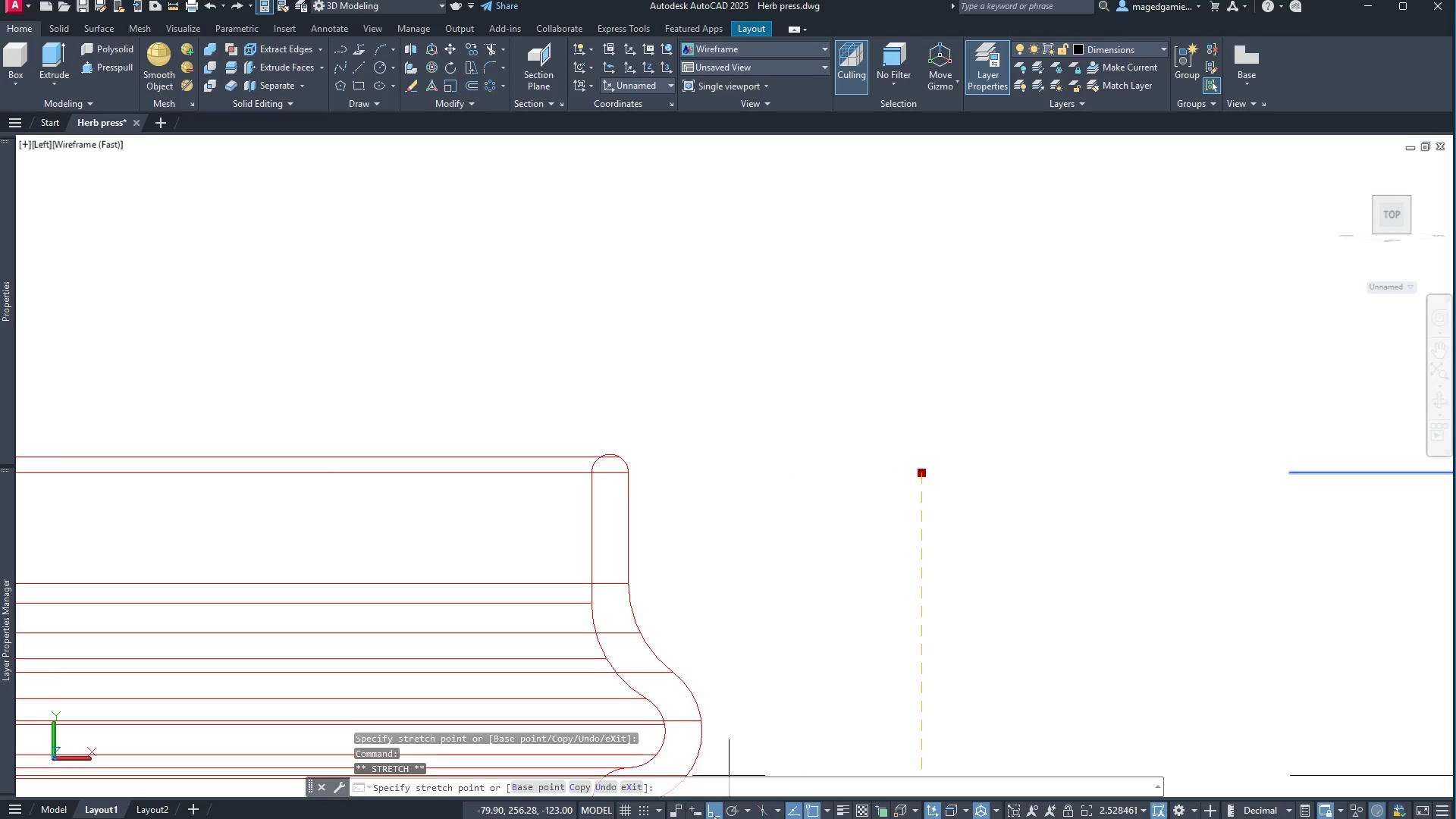 
left_click([714, 808])
 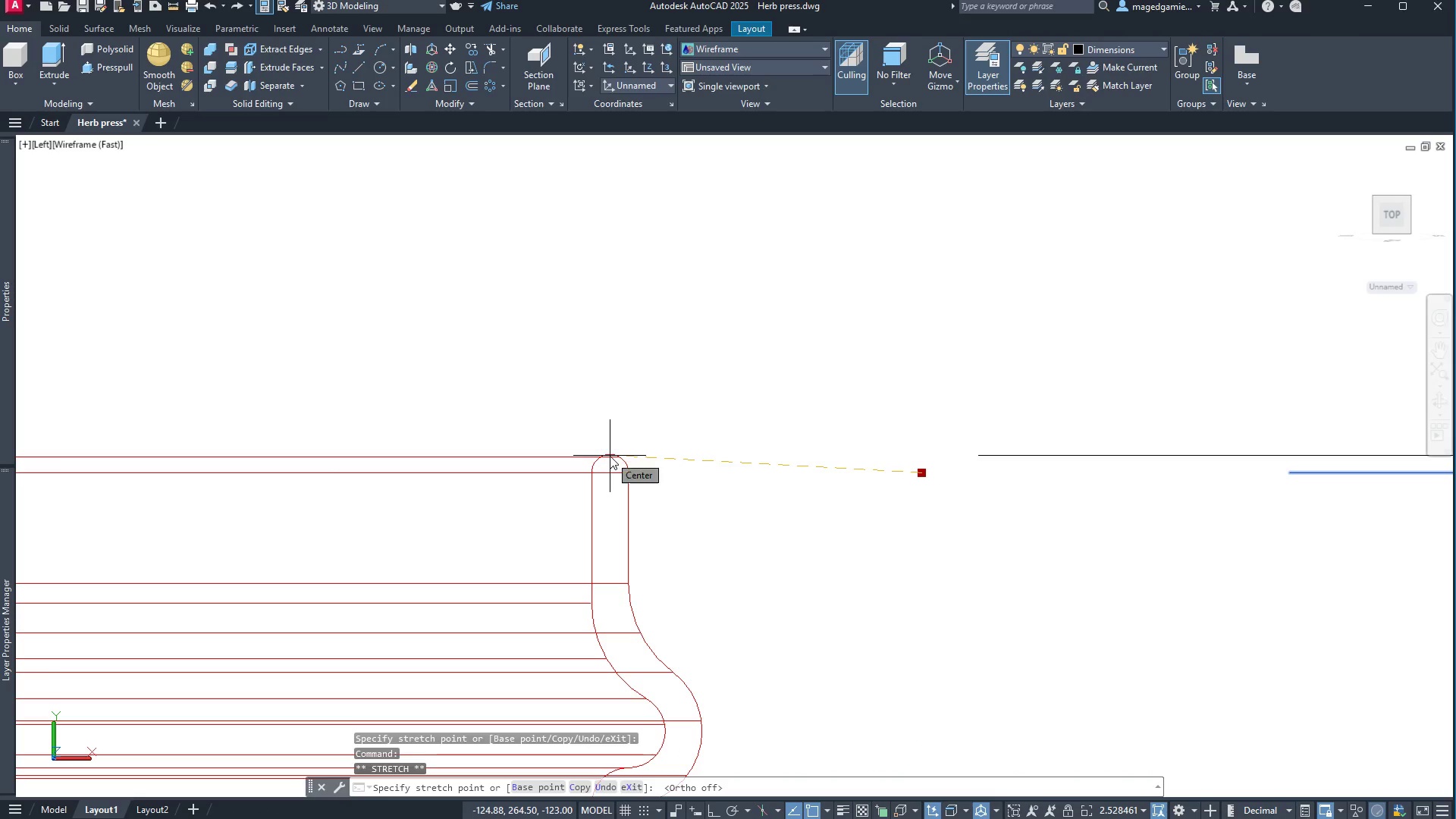 
wait(8.14)
 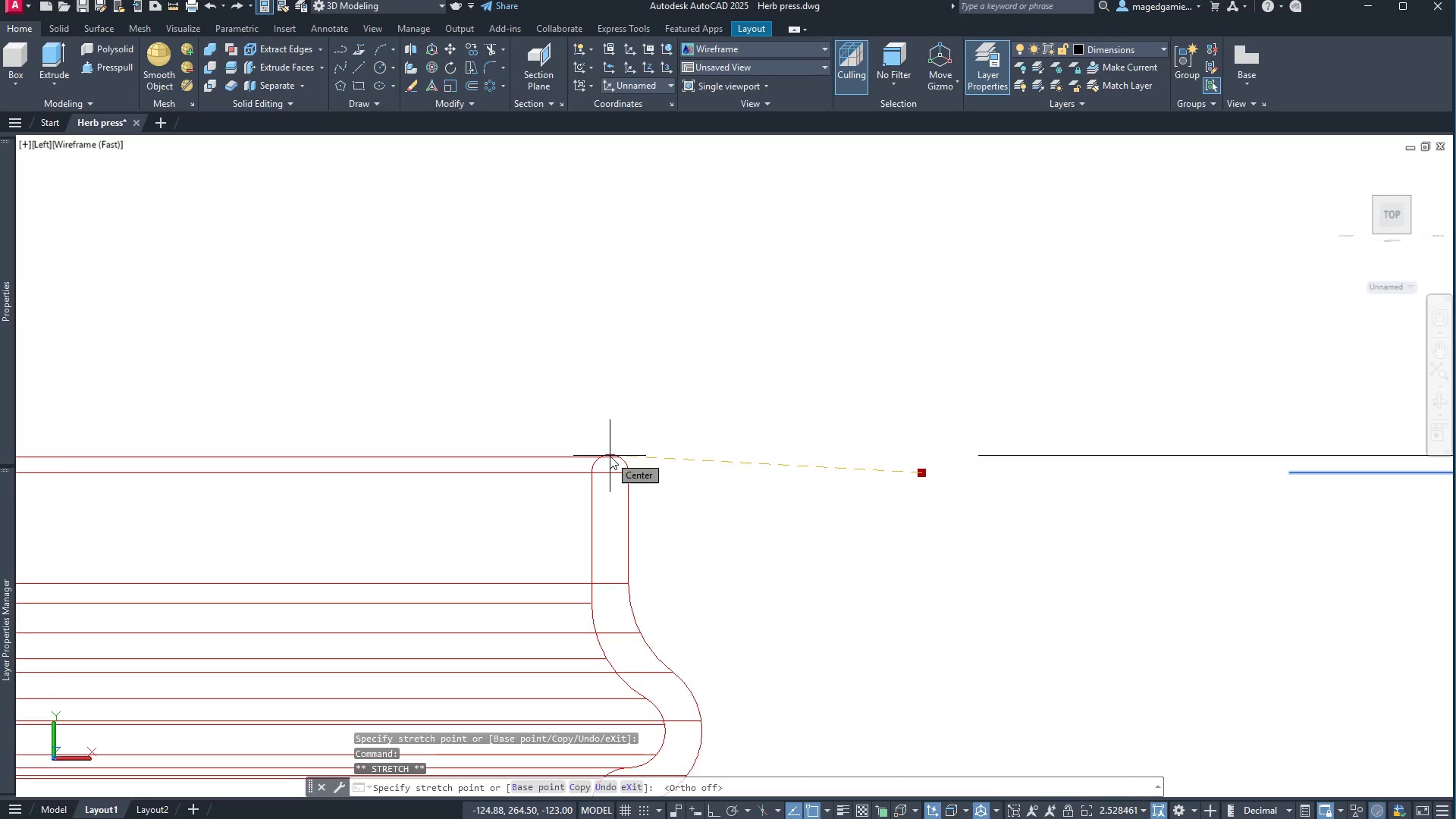 
left_click([613, 456])
 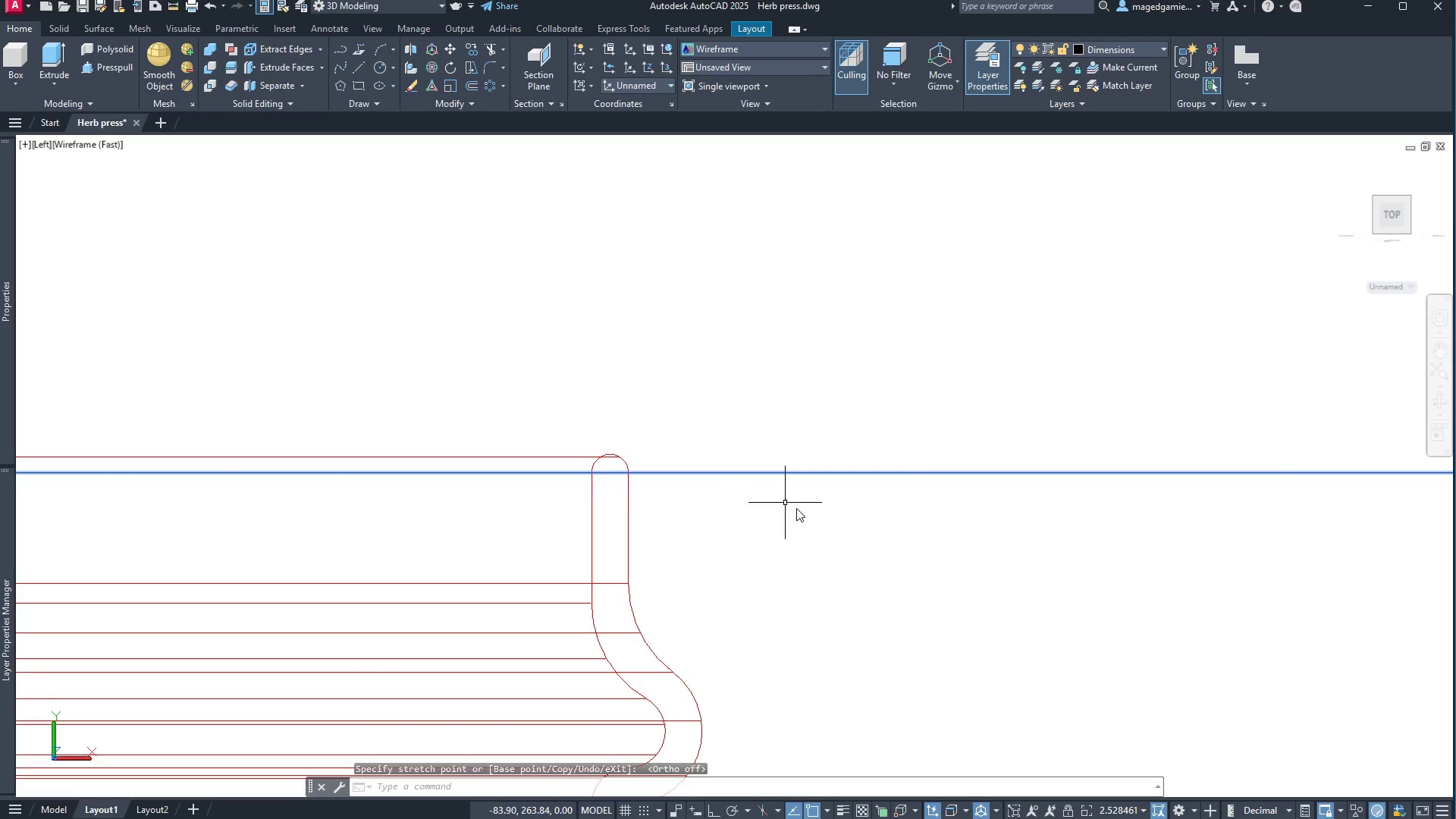 
scroll: coordinate [812, 510], scroll_direction: down, amount: 1.0
 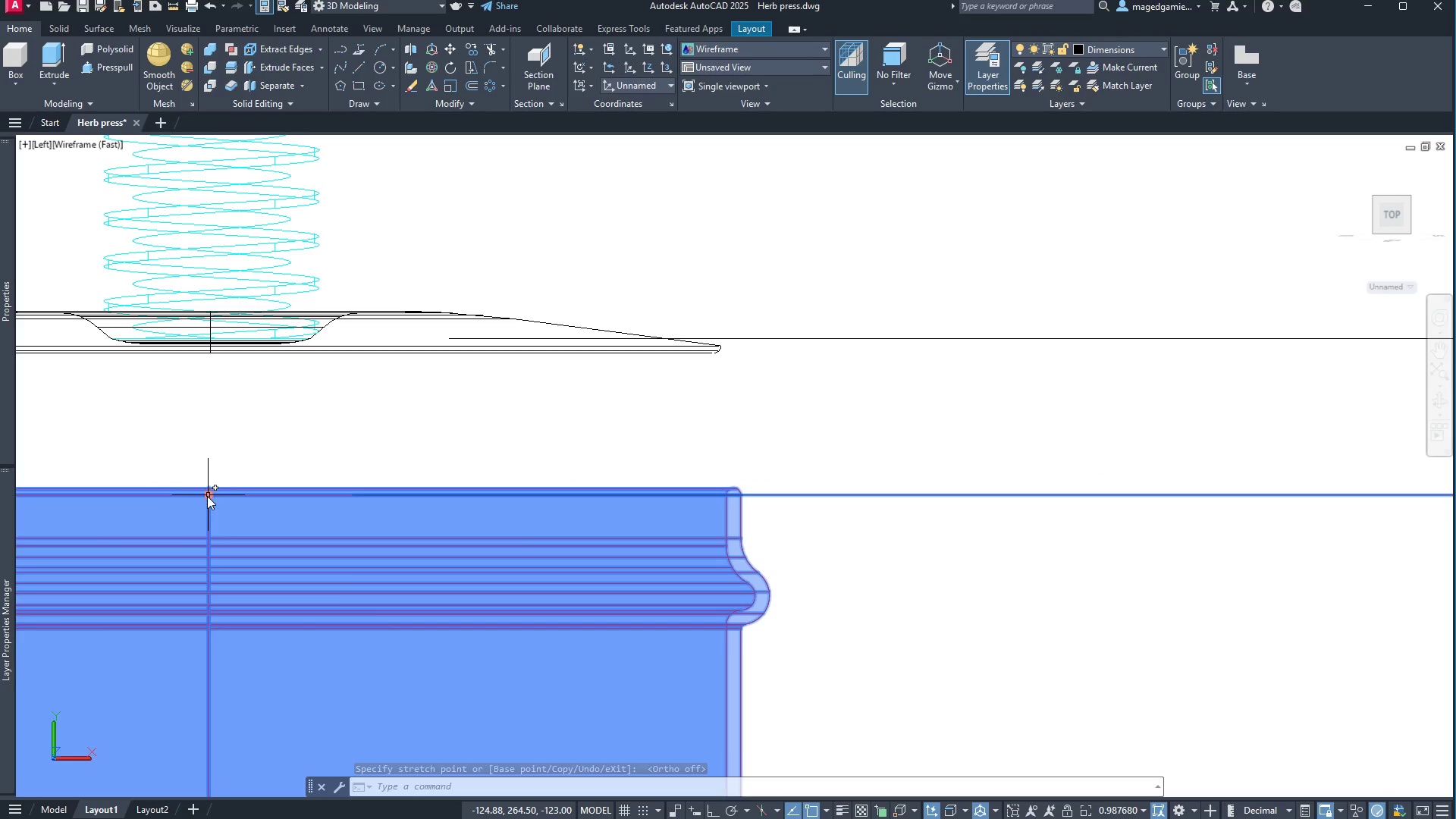 
left_click([207, 499])
 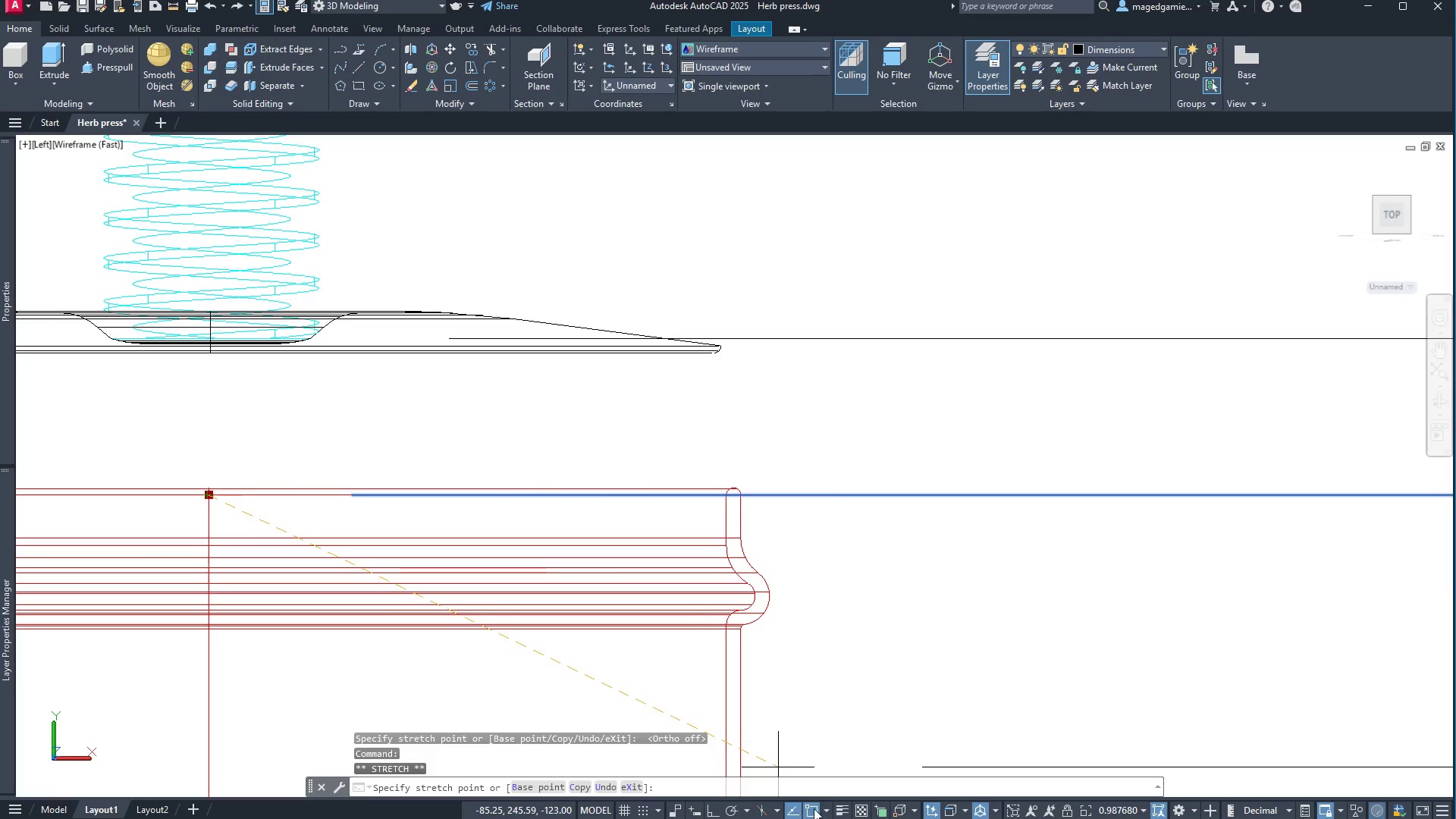 
left_click([812, 808])
 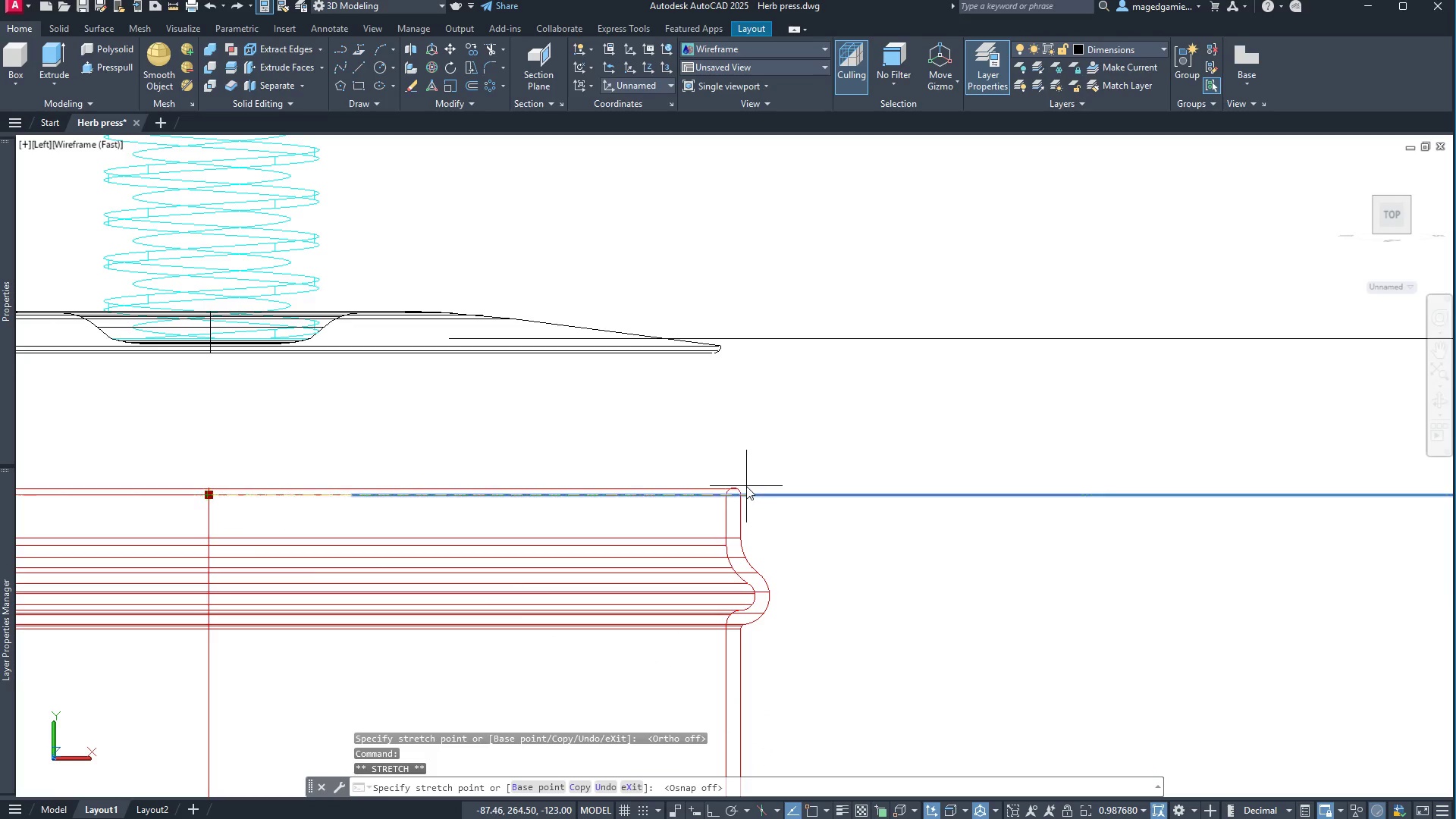 
scroll: coordinate [746, 486], scroll_direction: up, amount: 4.0
 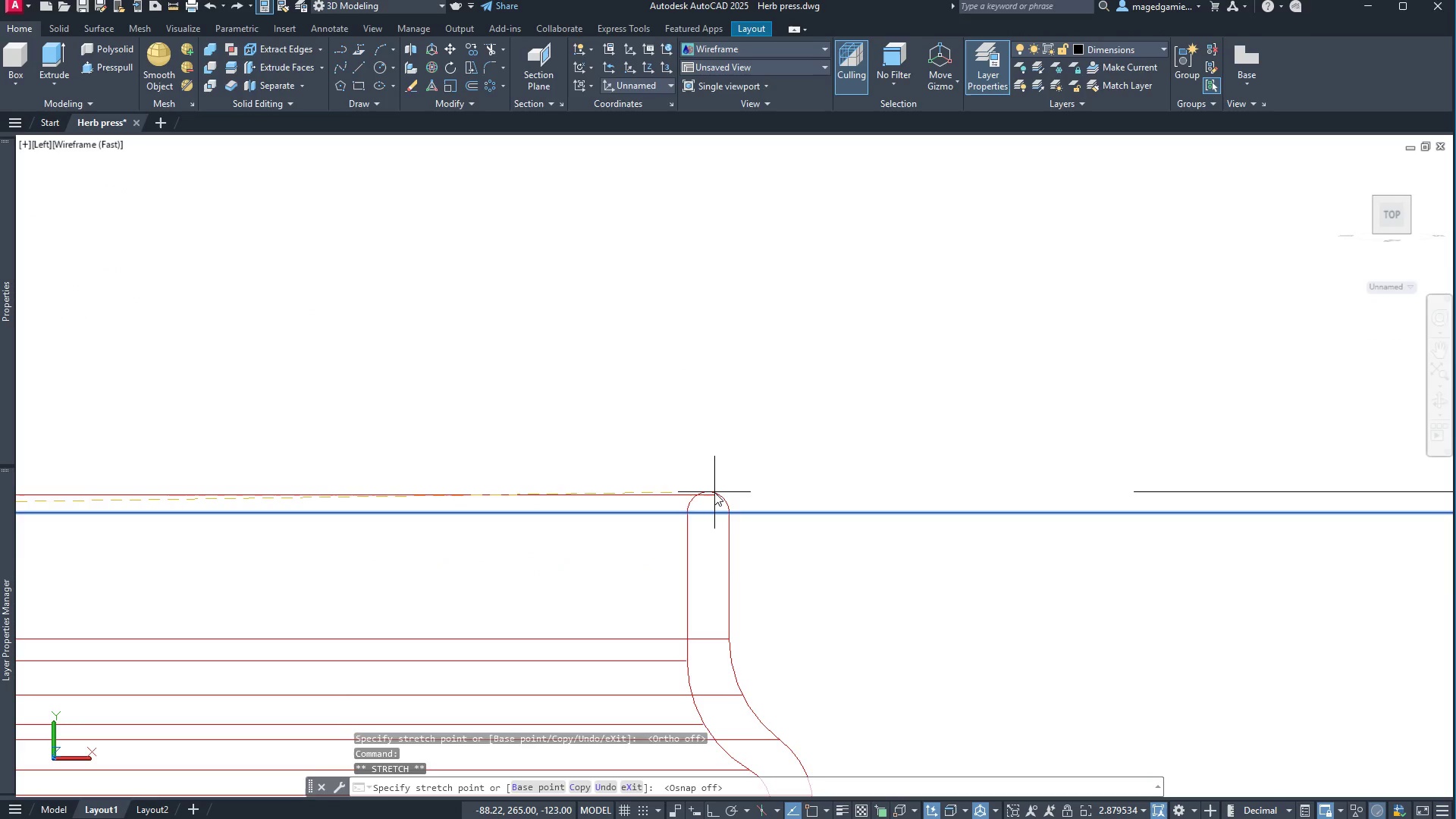 
left_click([714, 492])
 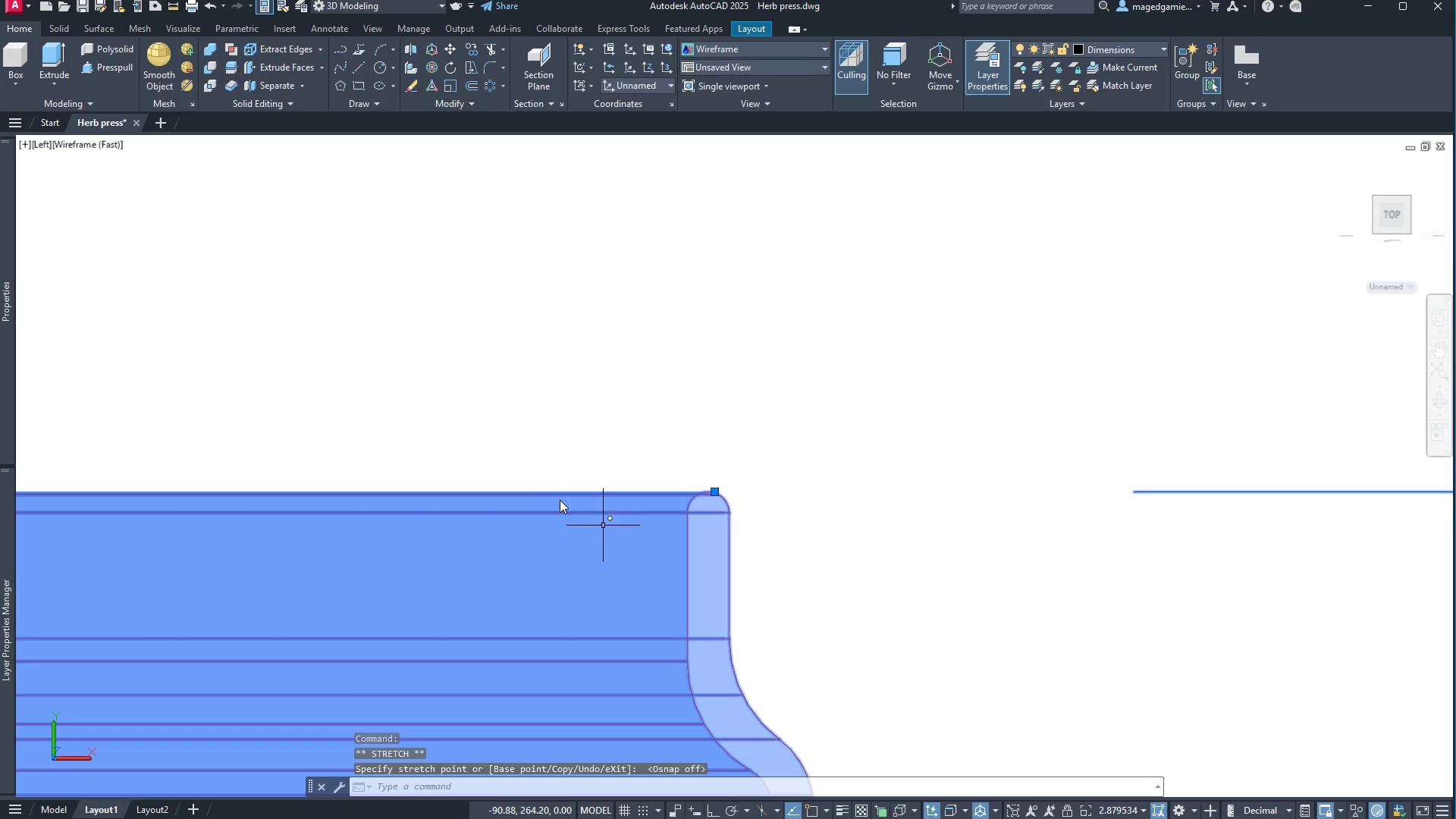 
scroll: coordinate [564, 470], scroll_direction: down, amount: 6.0
 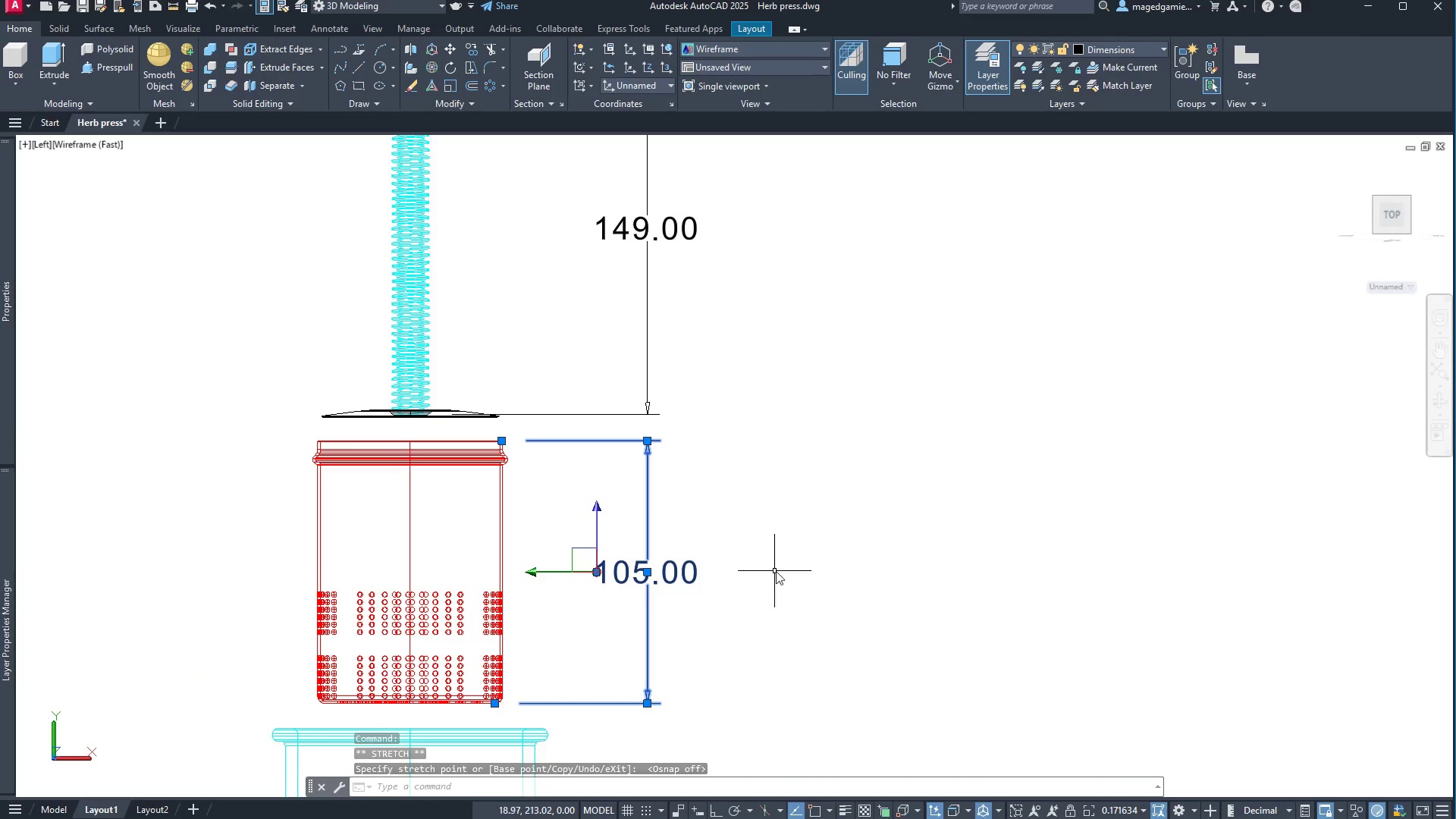 
key(Escape)
 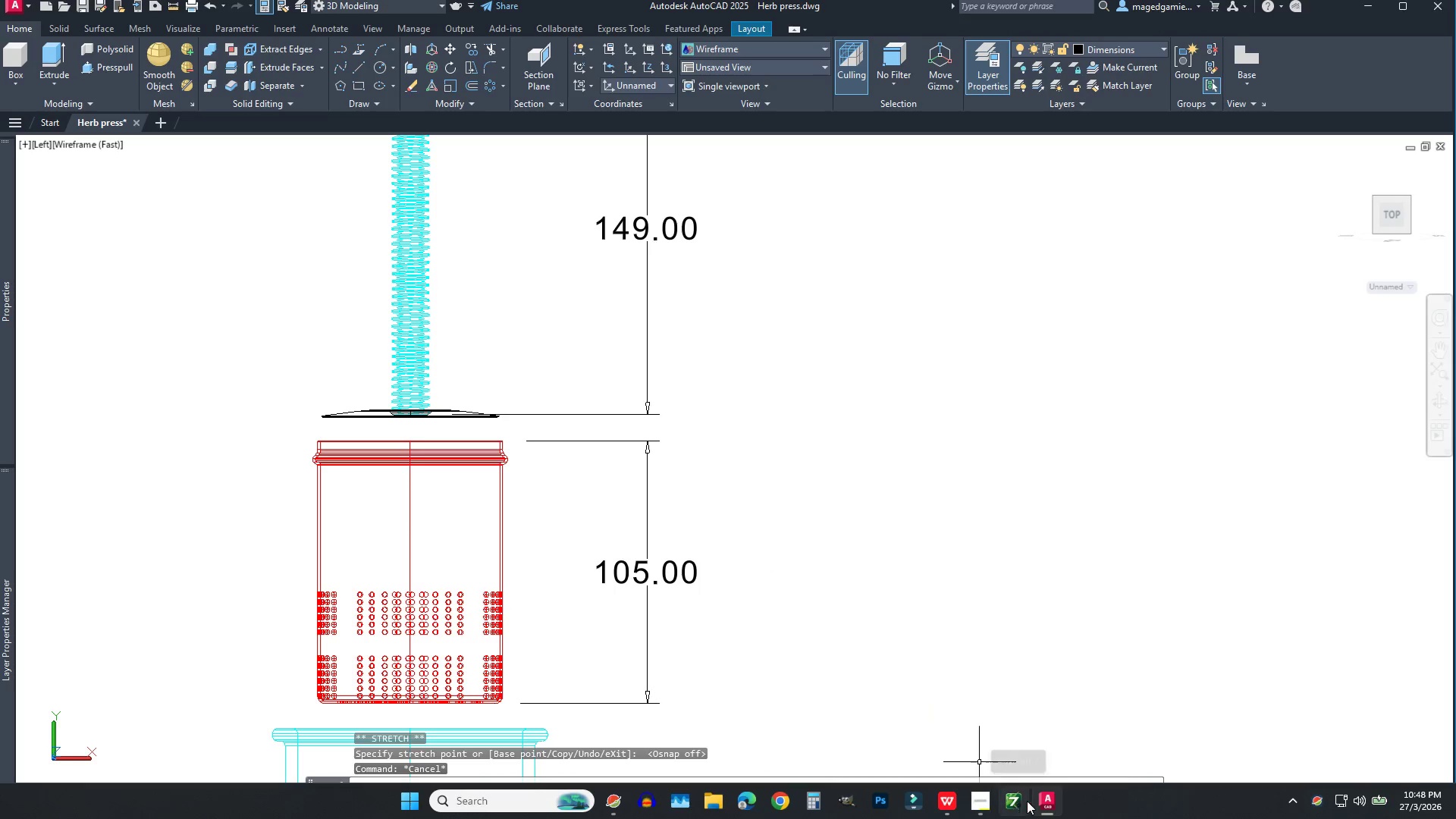 
wait(6.33)
 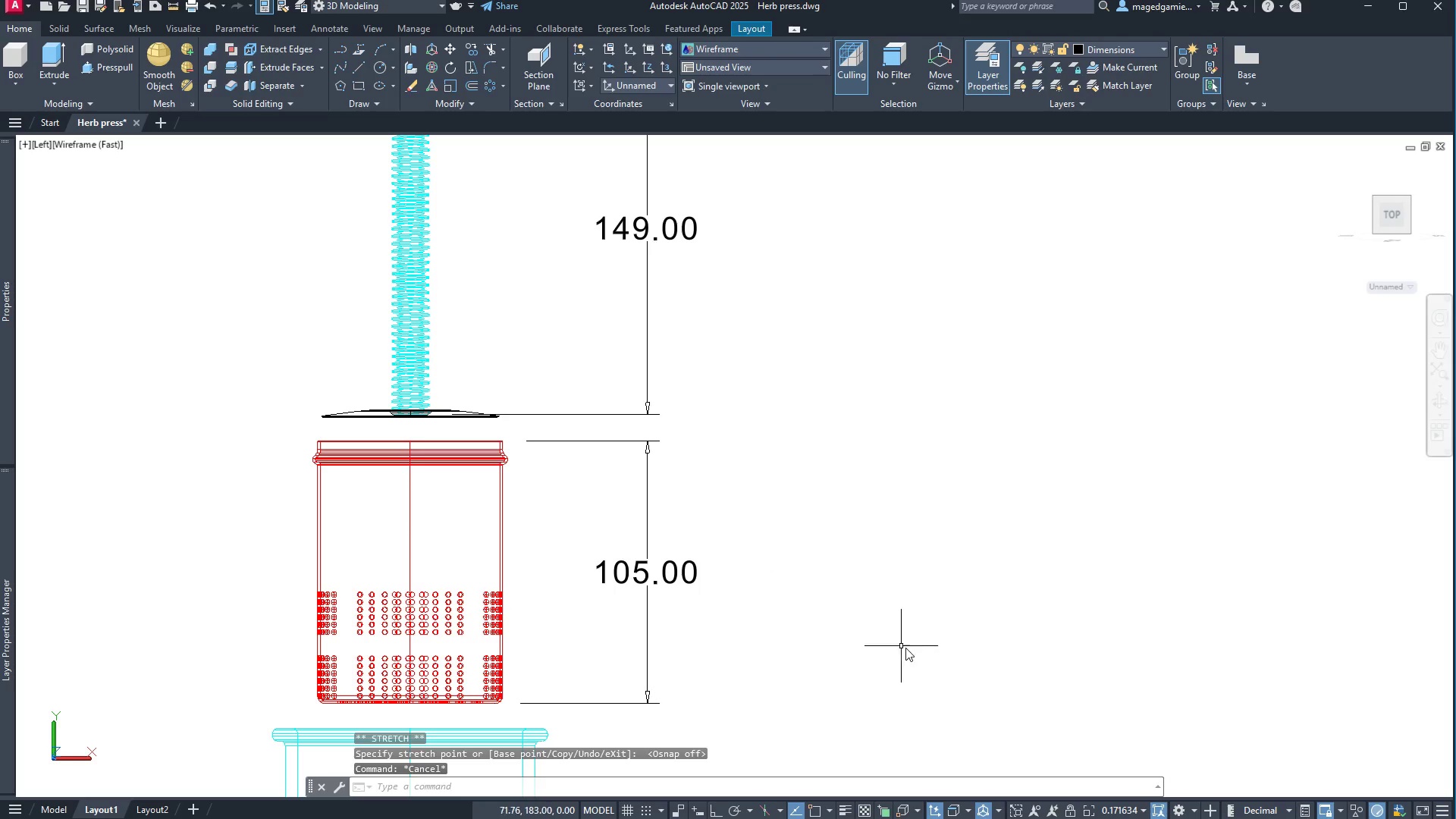 
left_click([951, 798])
 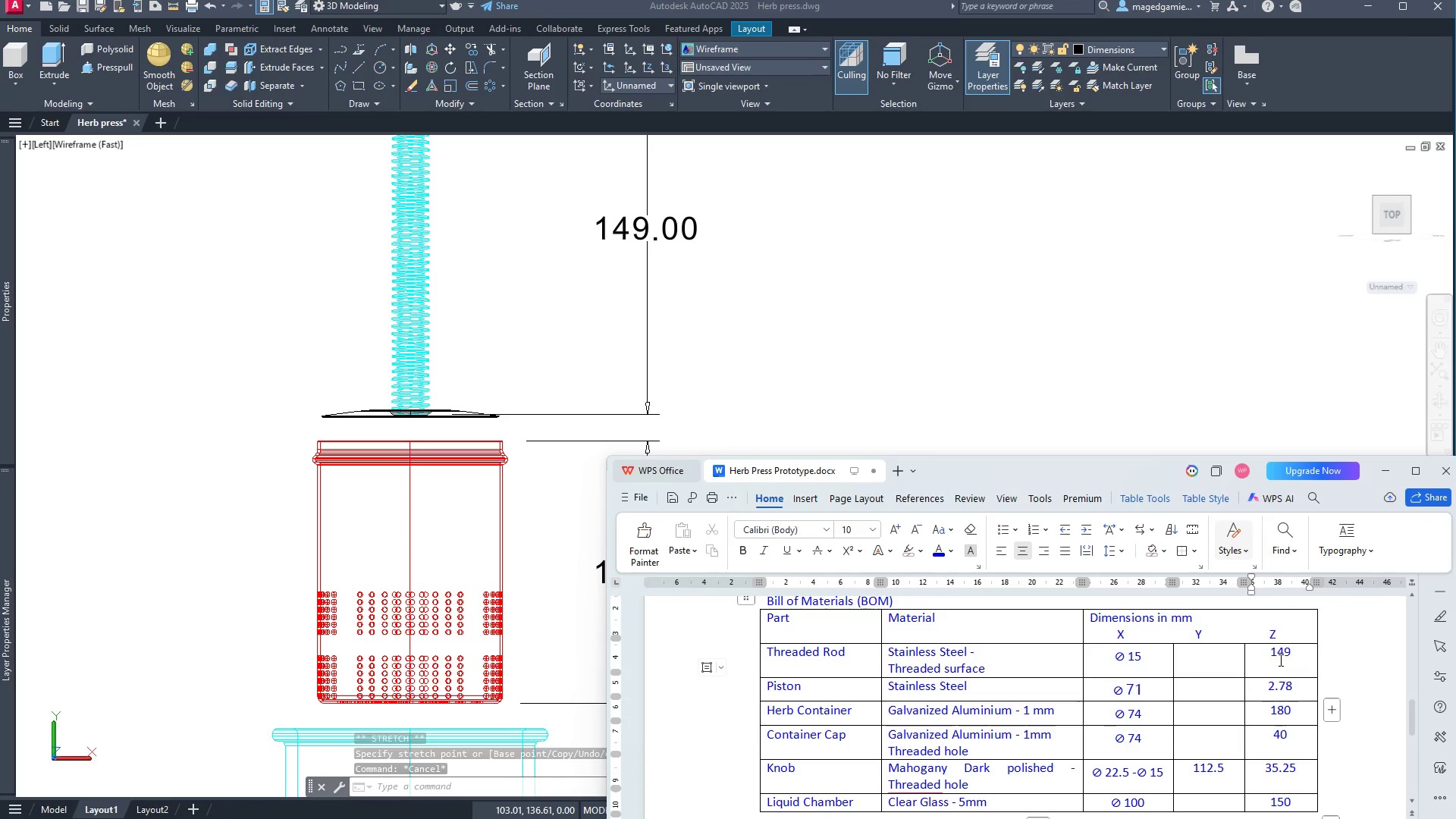 
left_click_drag(start_coordinate=[1291, 654], to_coordinate=[1269, 654])
 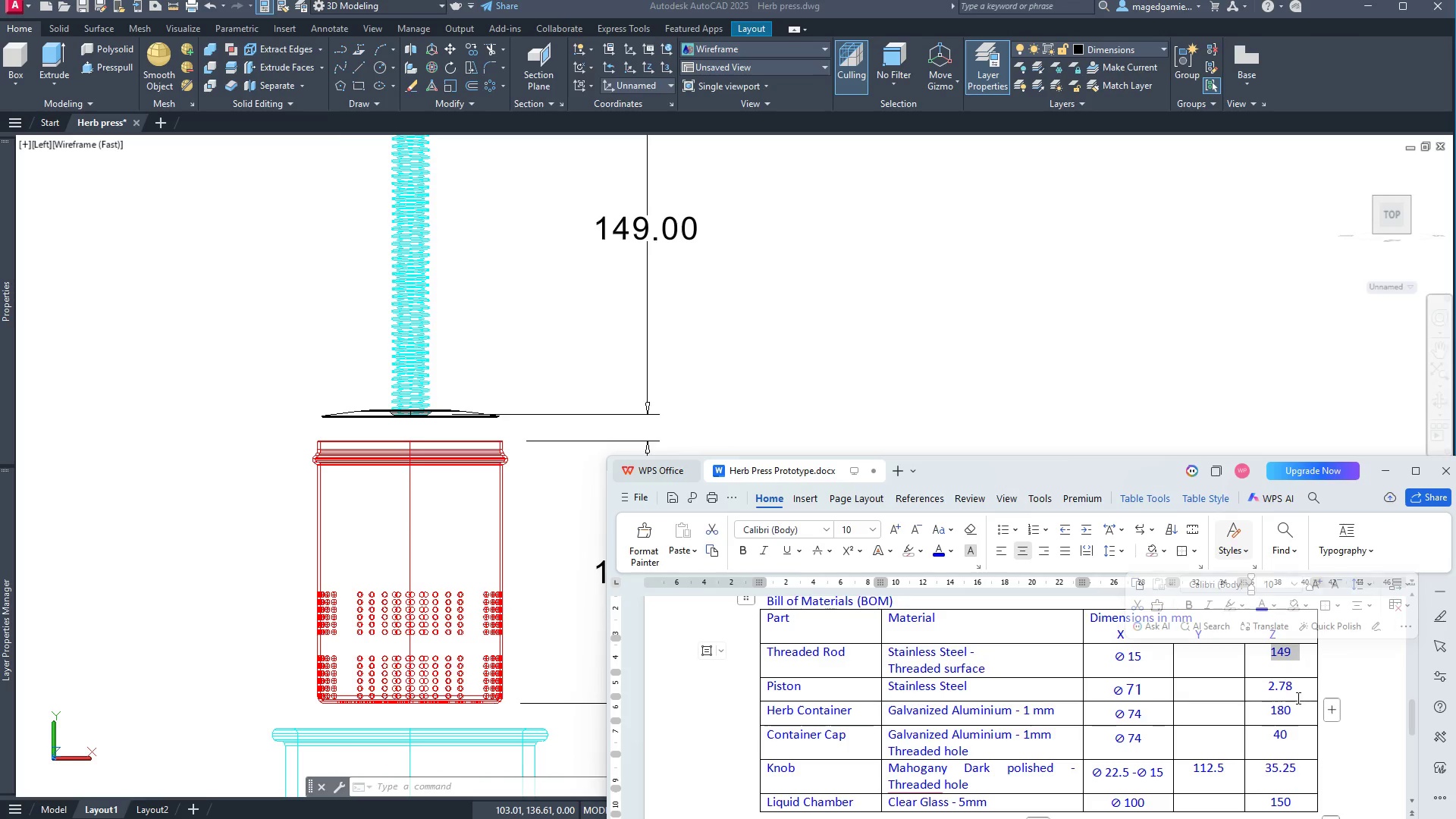 
left_click([1294, 692])
 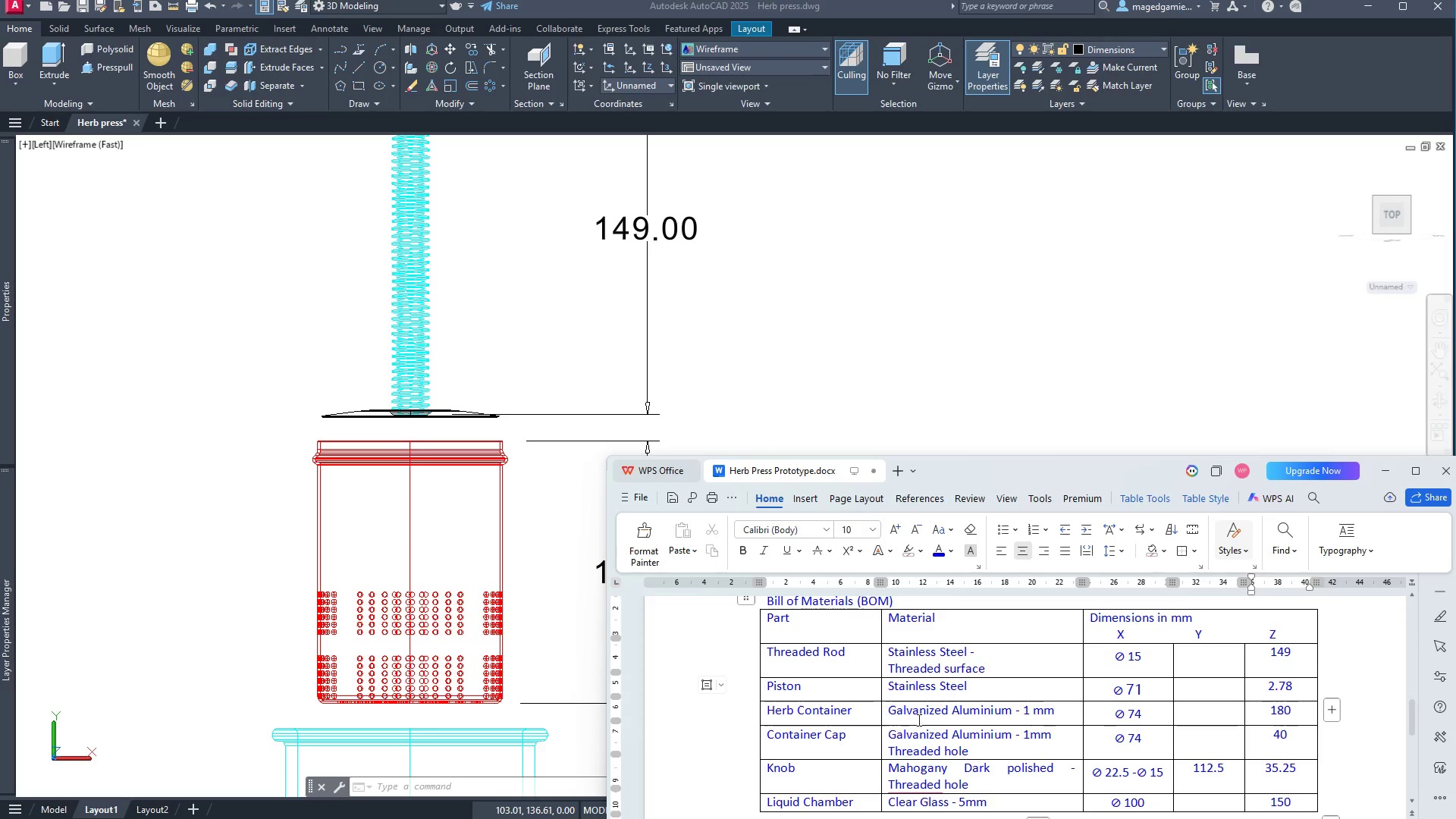 
wait(5.3)
 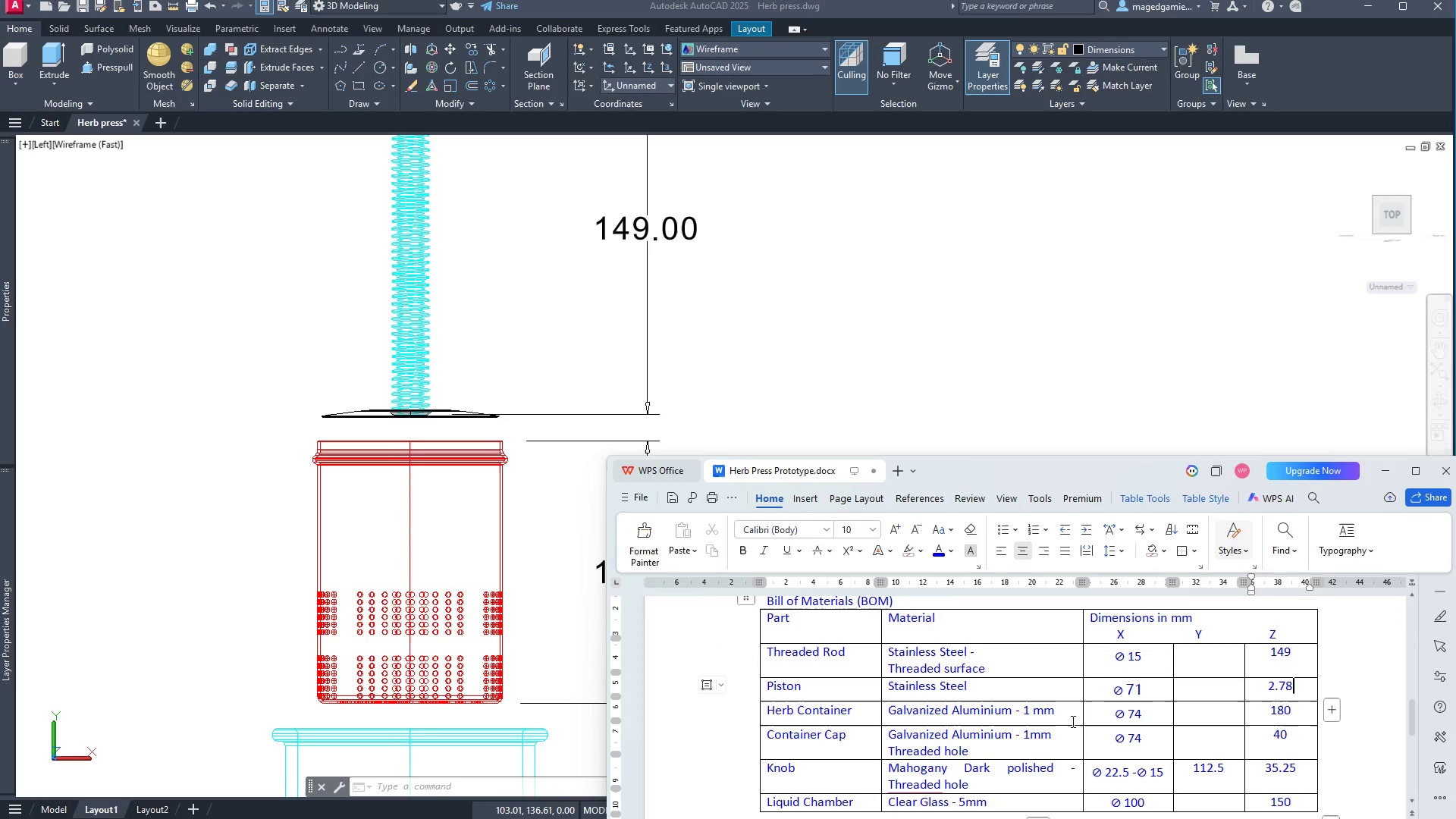 
left_click_drag(start_coordinate=[1293, 712], to_coordinate=[1268, 712])
 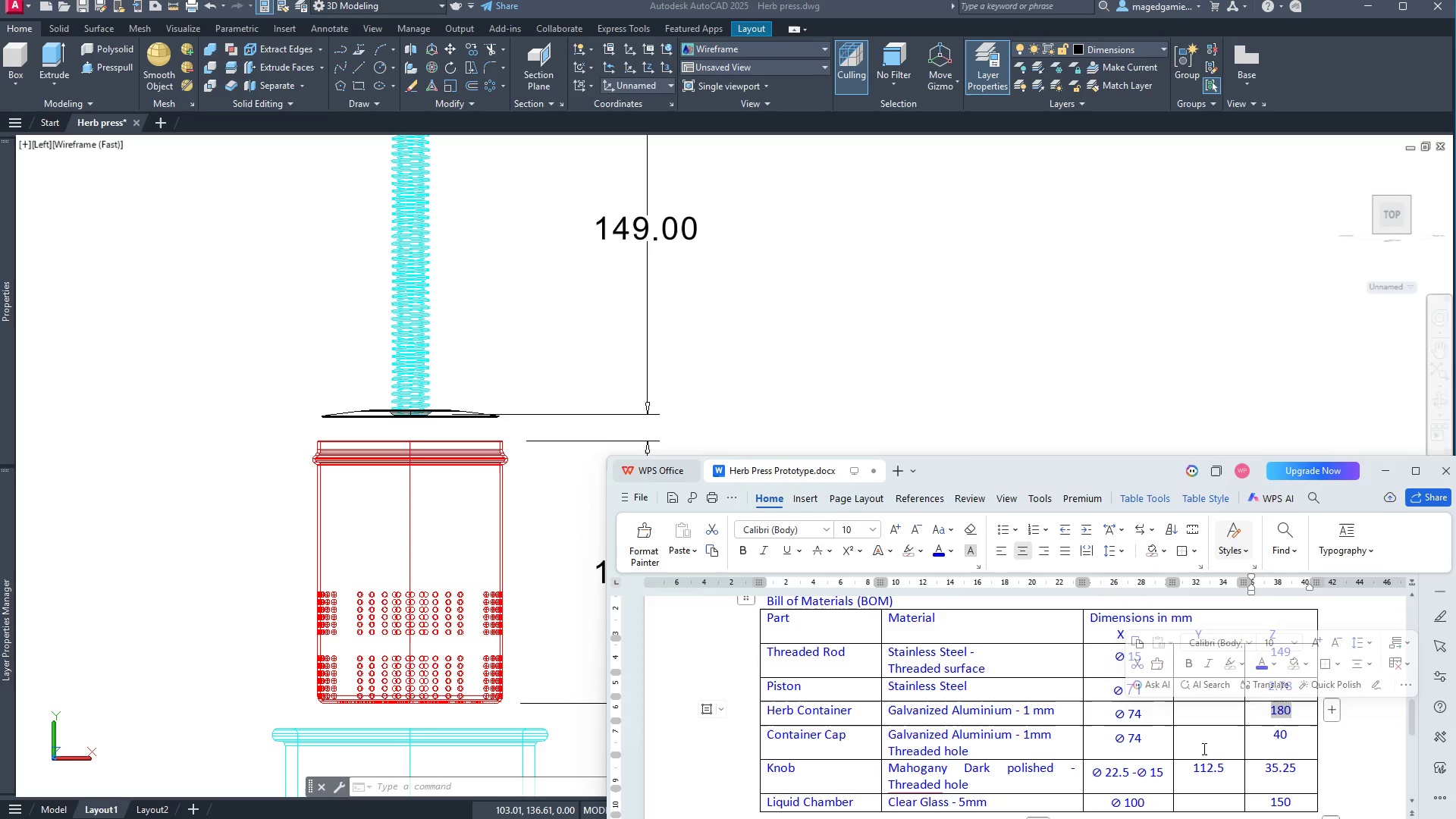 
type(105)
 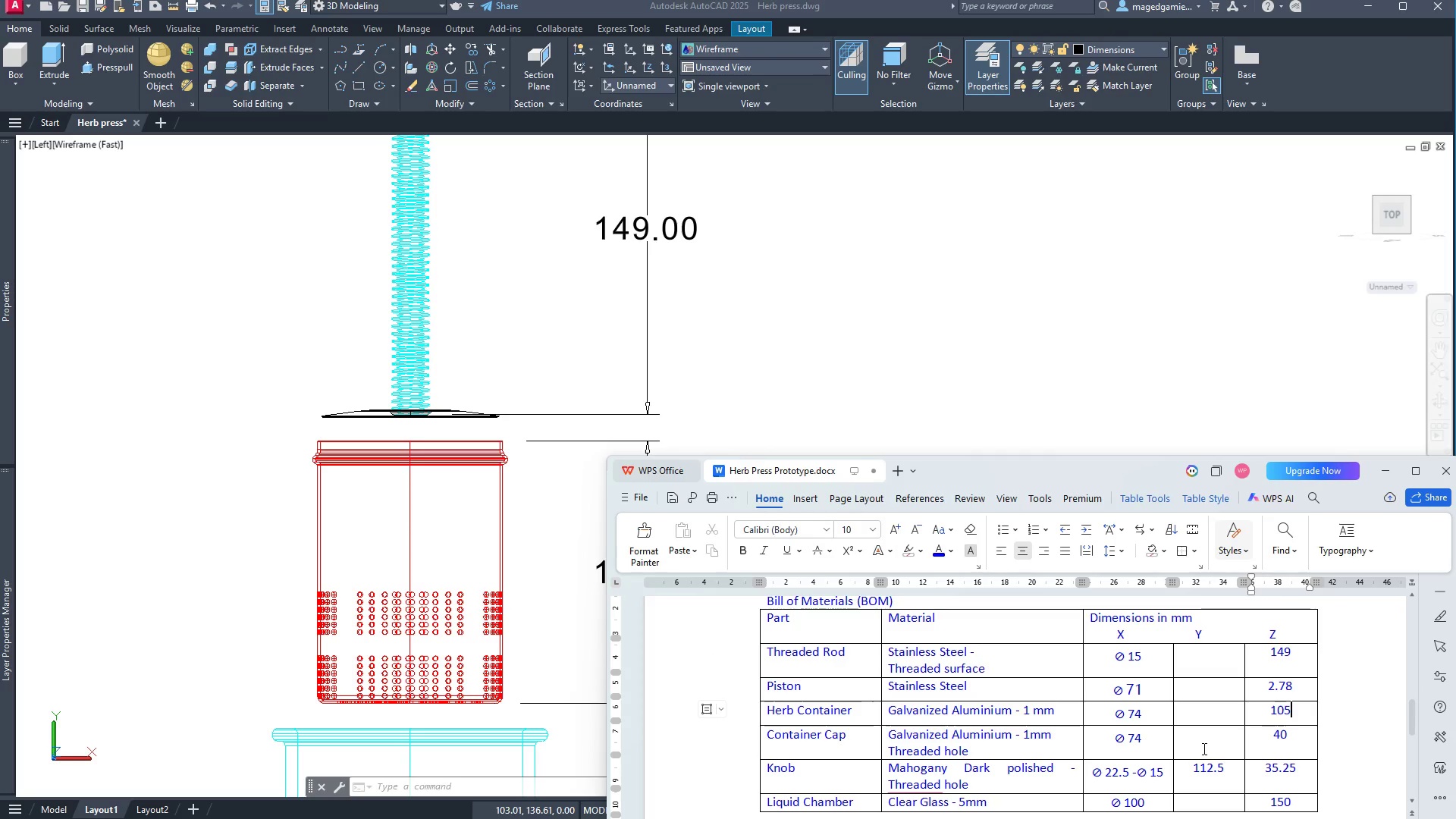 
key(Enter)
 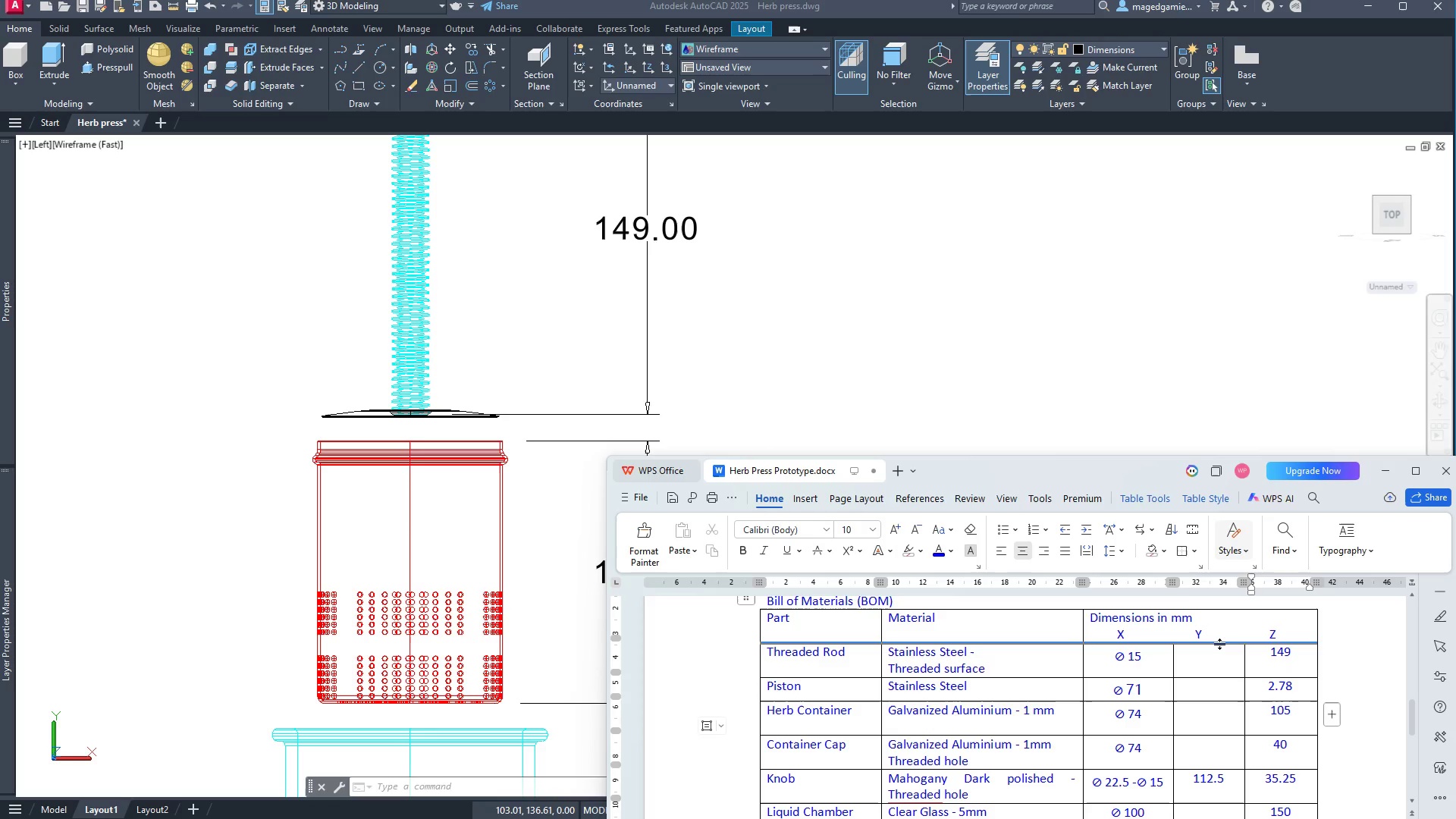 
key(Backspace)
 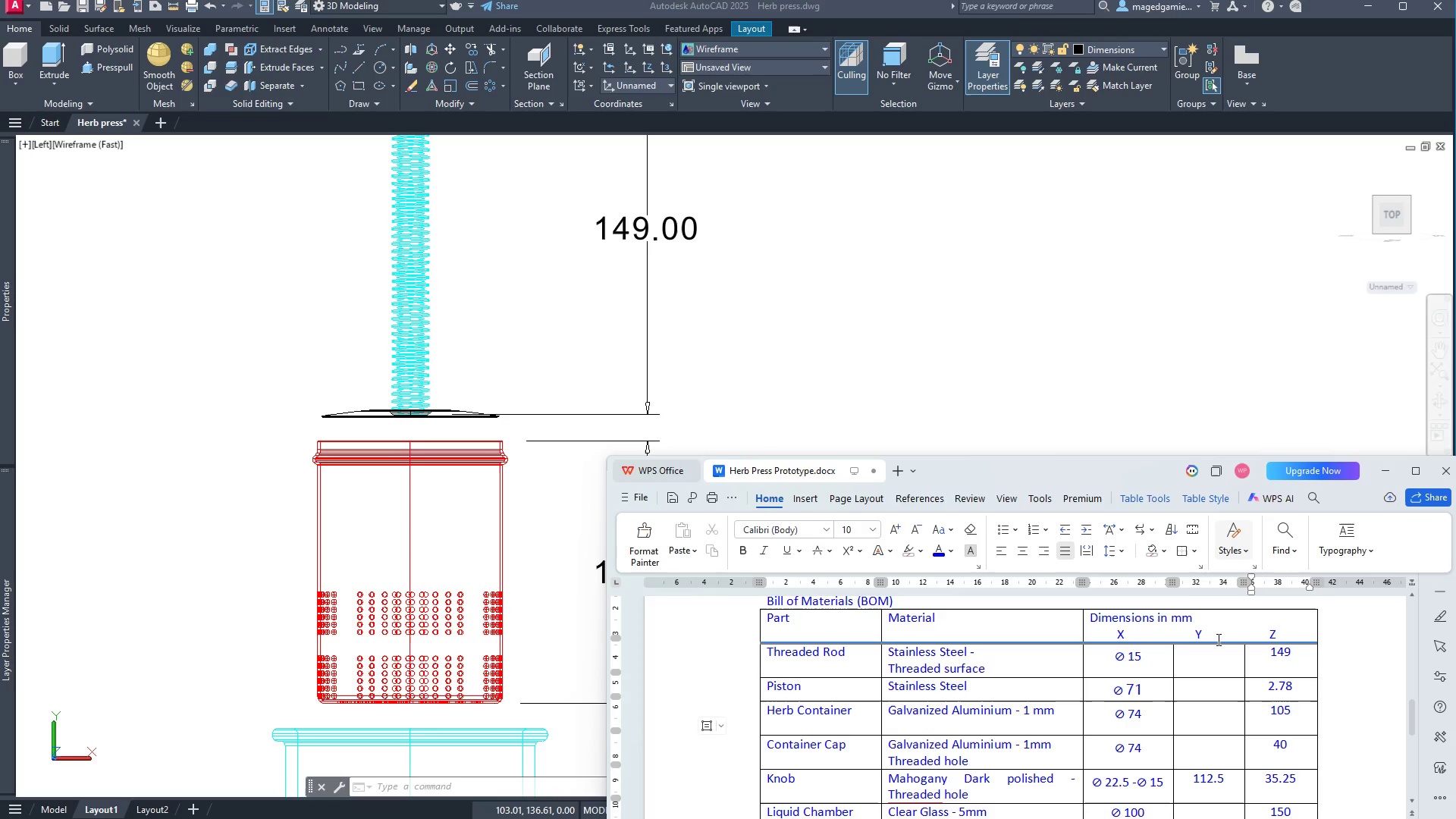 
key(Backspace)
 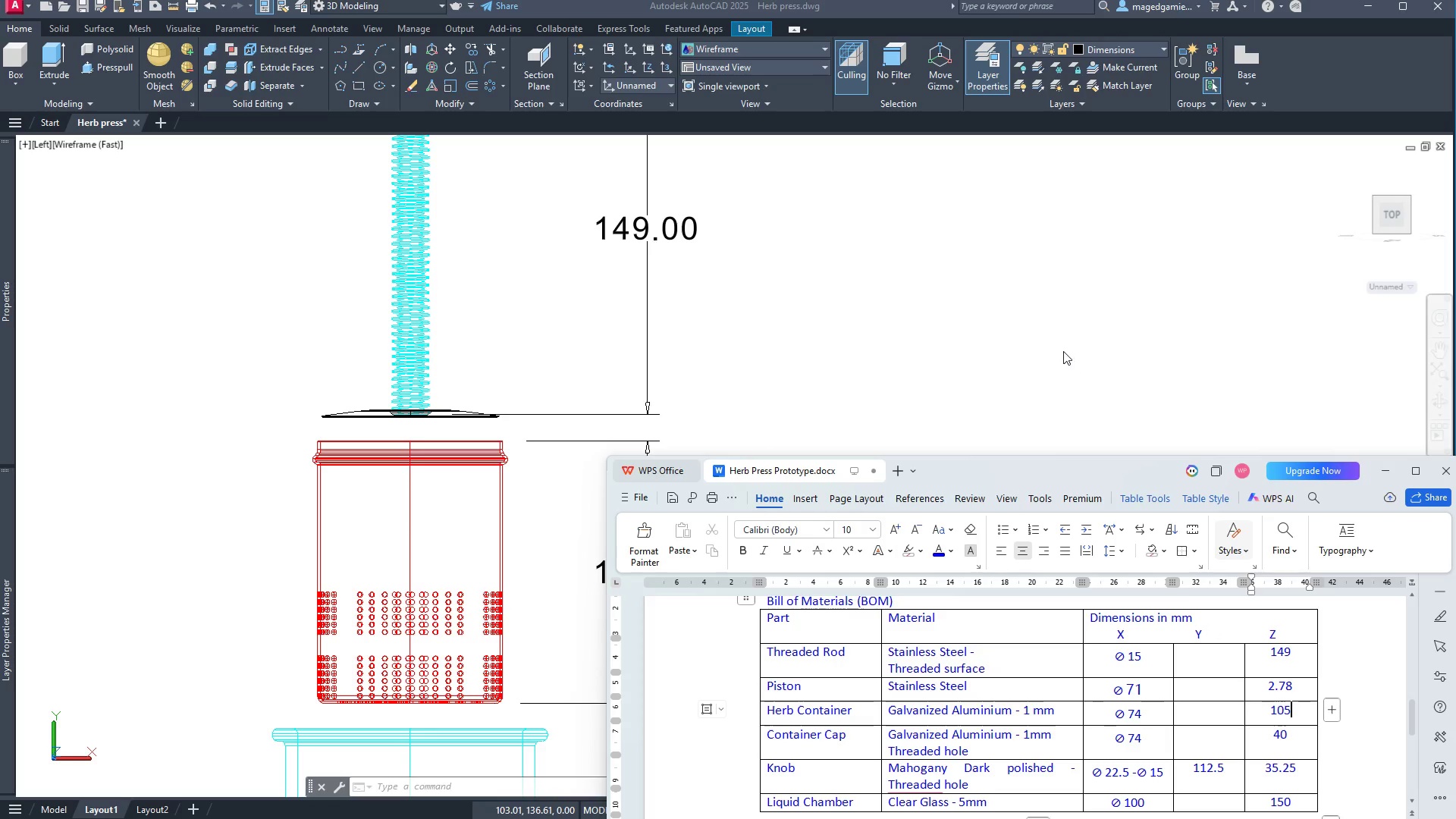 
scroll: coordinate [799, 296], scroll_direction: down, amount: 5.0
 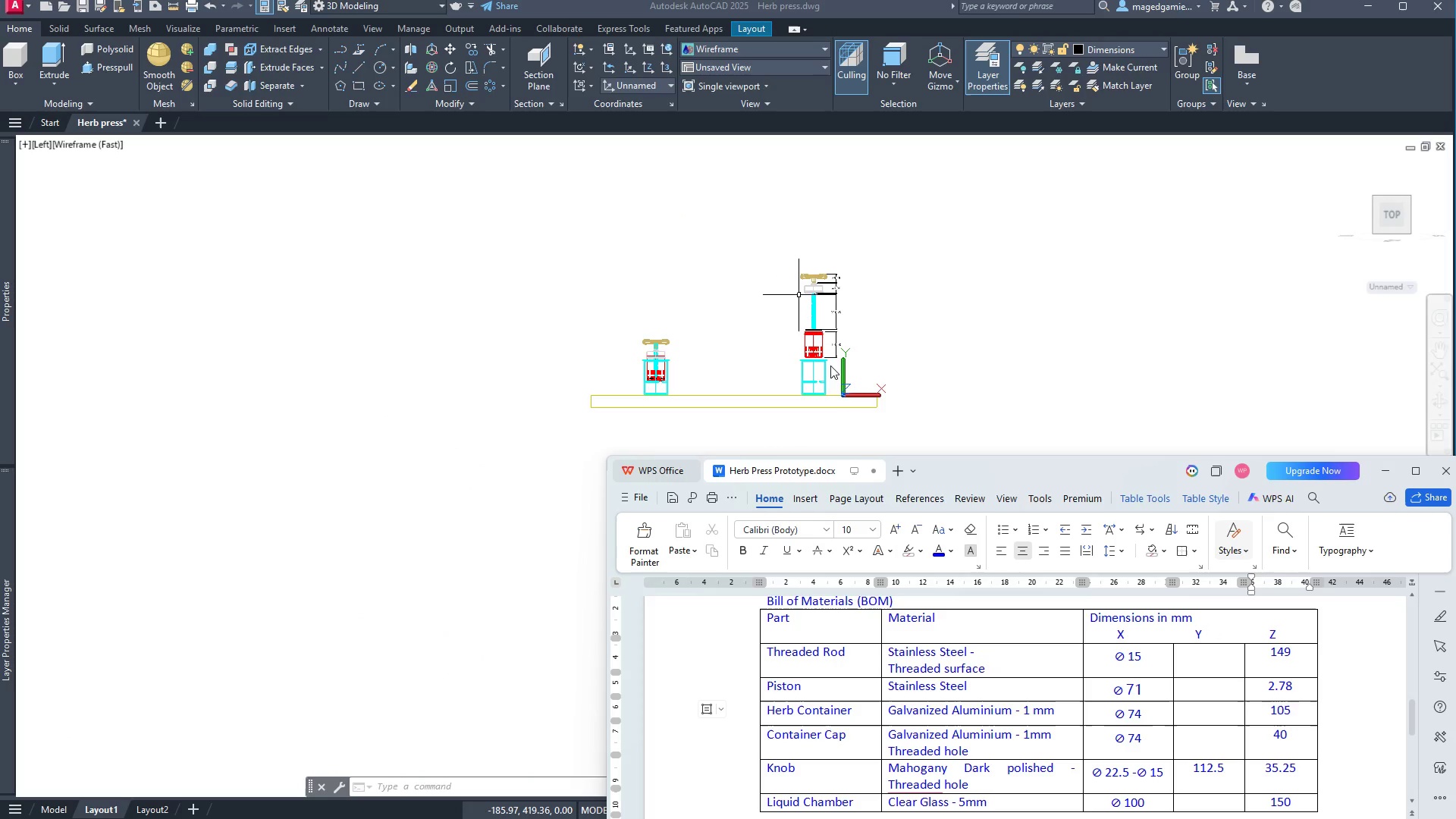 
scroll: coordinate [830, 376], scroll_direction: up, amount: 2.0
 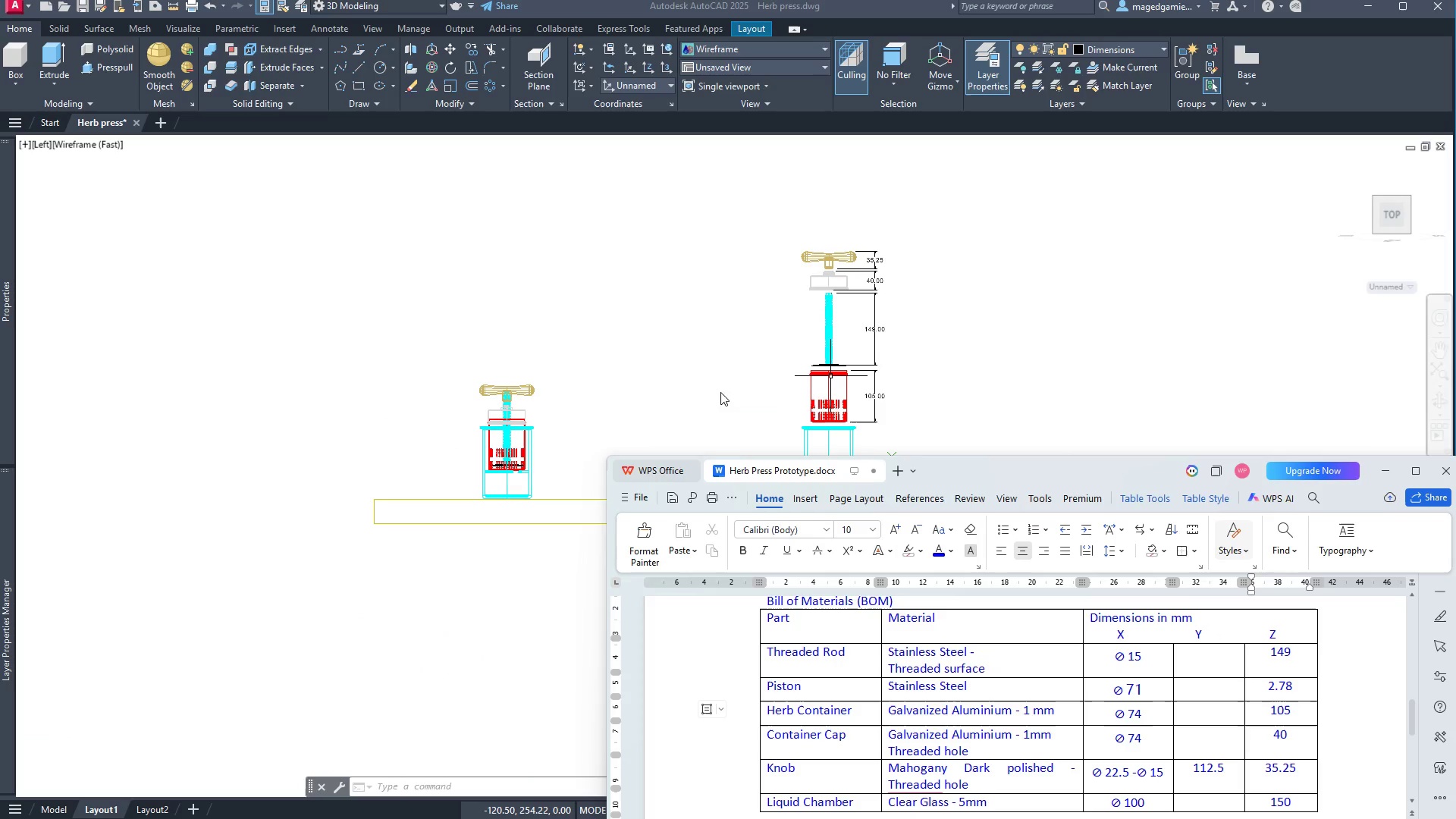 
scroll: coordinate [187, 383], scroll_direction: down, amount: 2.0
 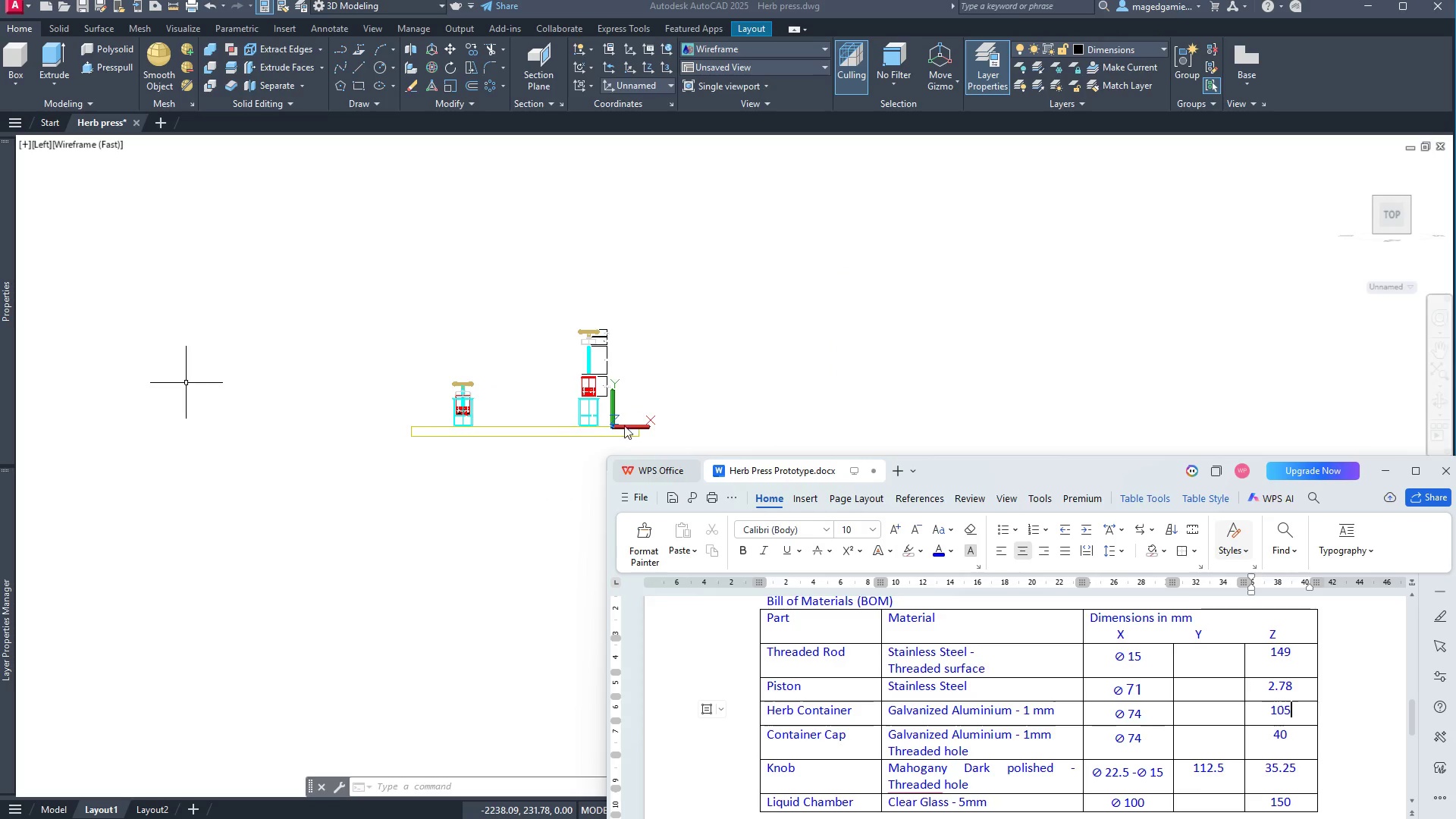 
scroll: coordinate [629, 425], scroll_direction: up, amount: 2.0
 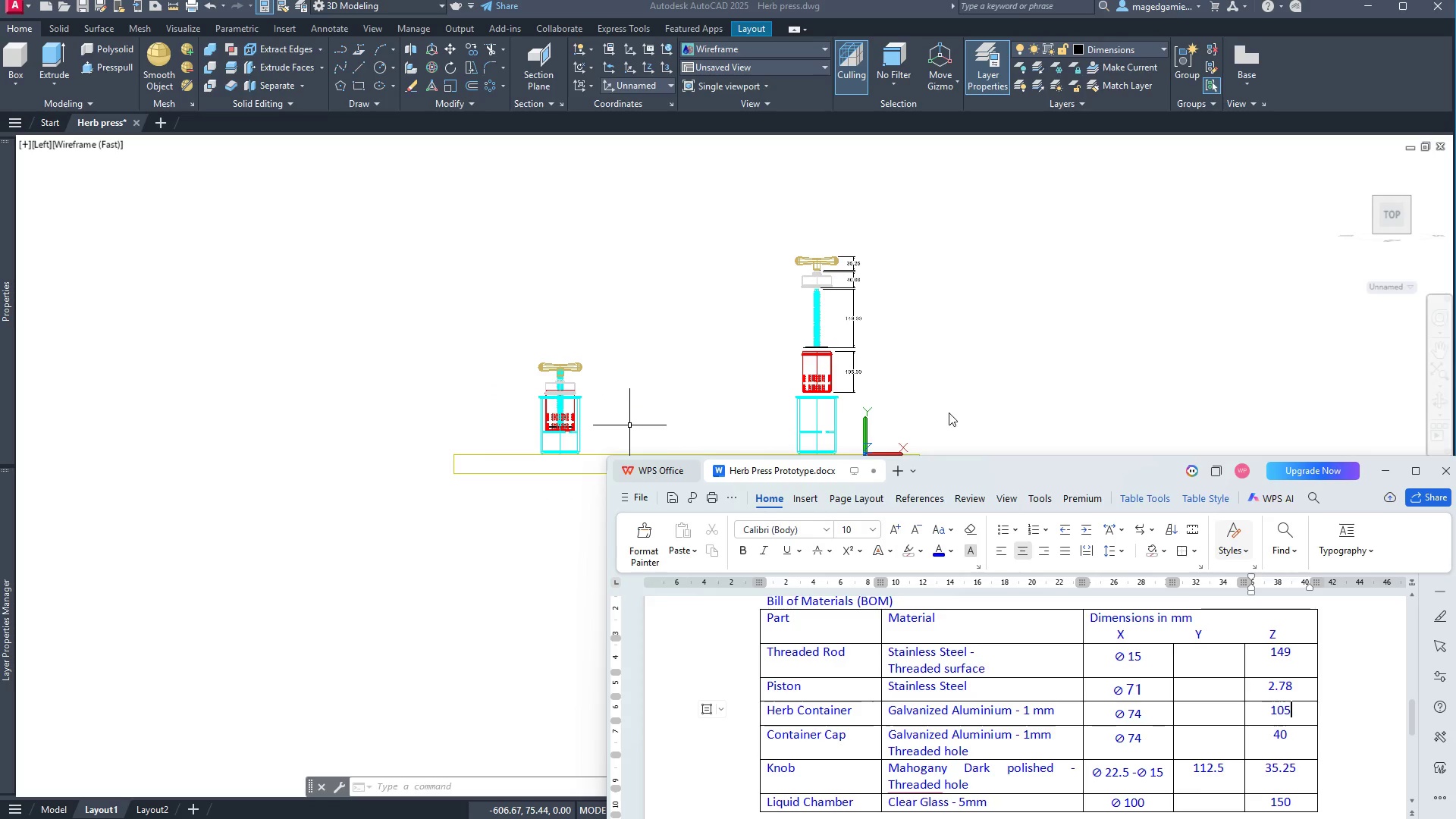 
left_click([953, 413])
 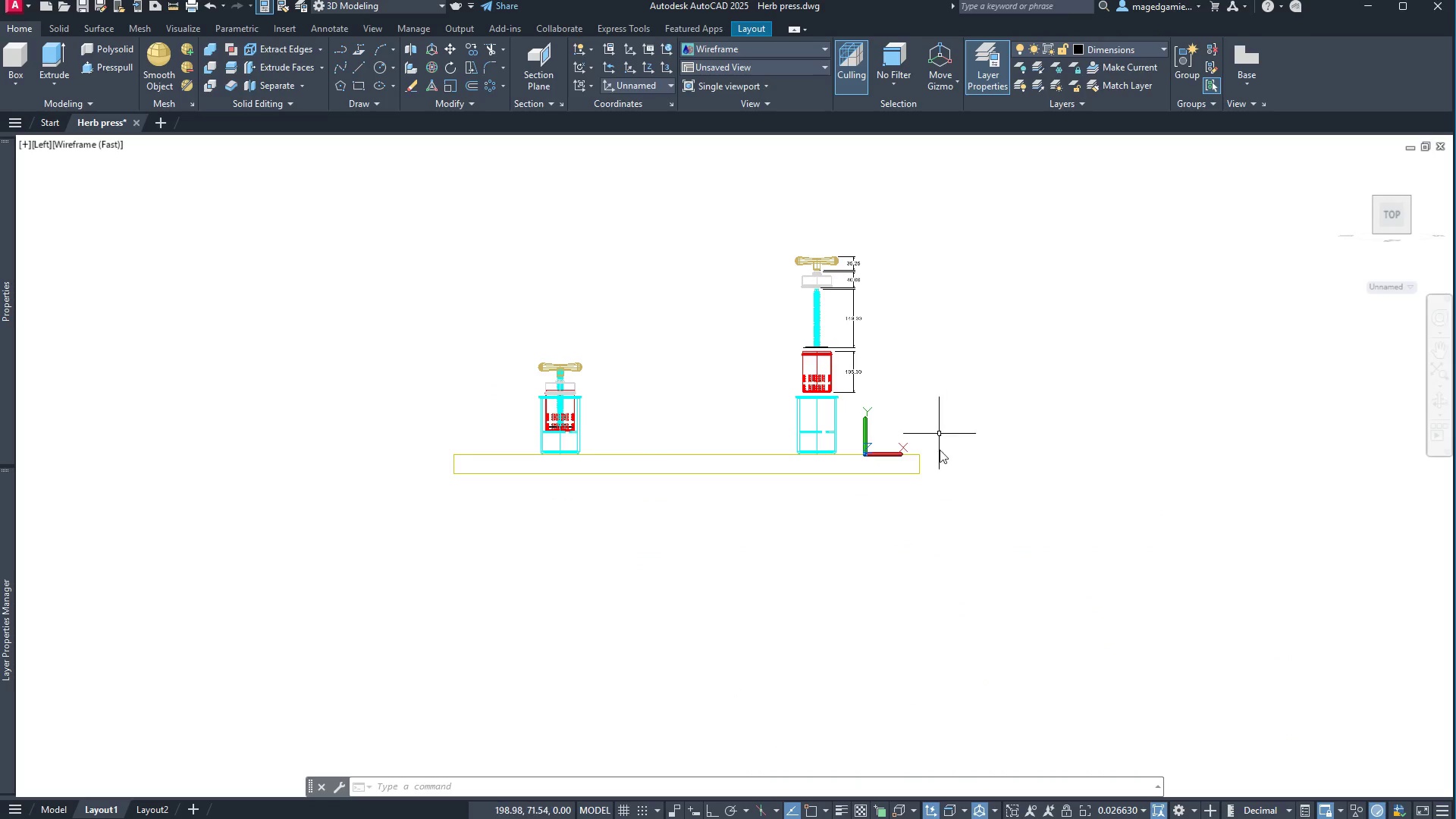 
scroll: coordinate [373, 146], scroll_direction: up, amount: 7.0
 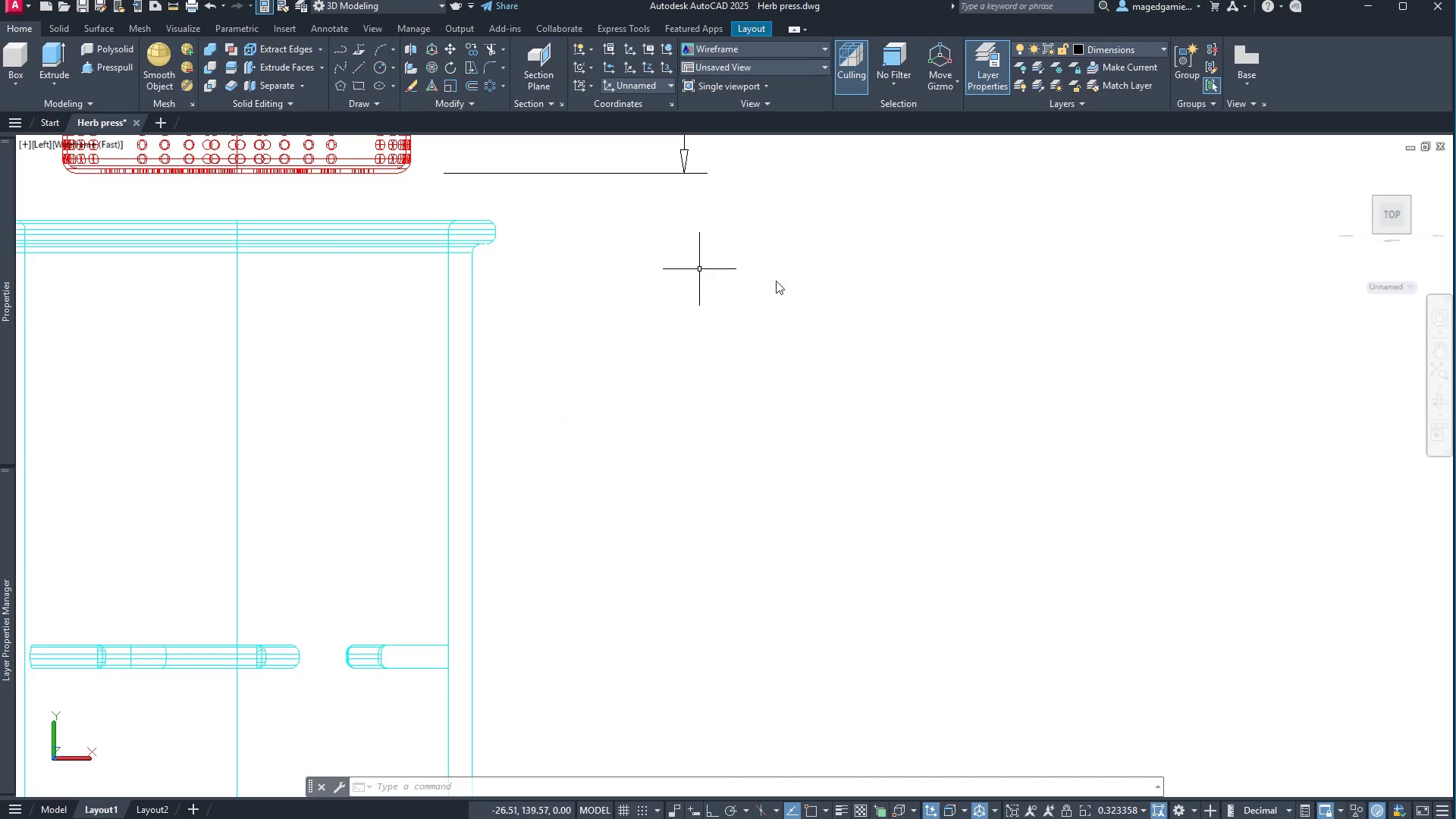 
scroll: coordinate [802, 284], scroll_direction: down, amount: 1.0
 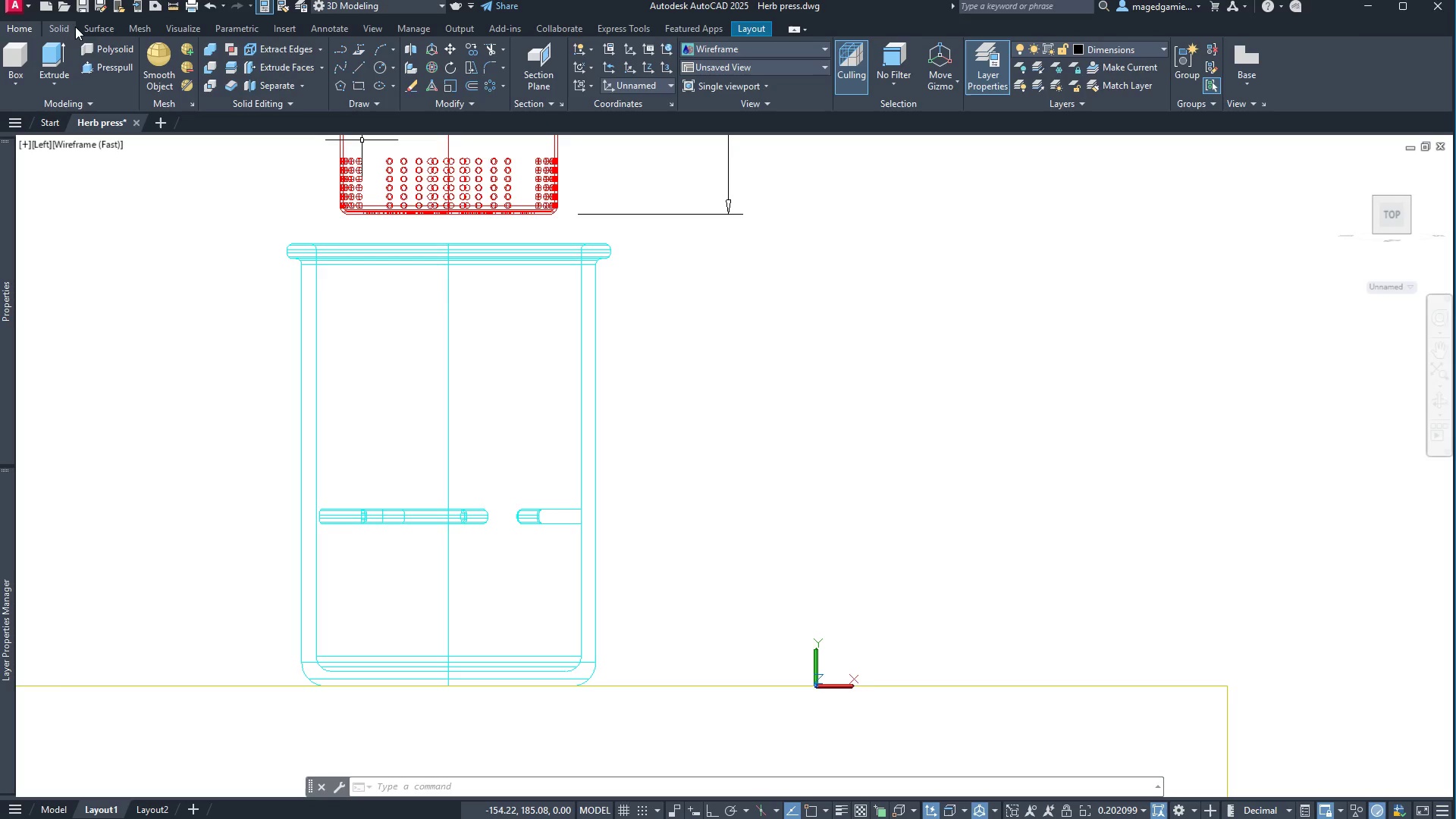 
wait(5.58)
 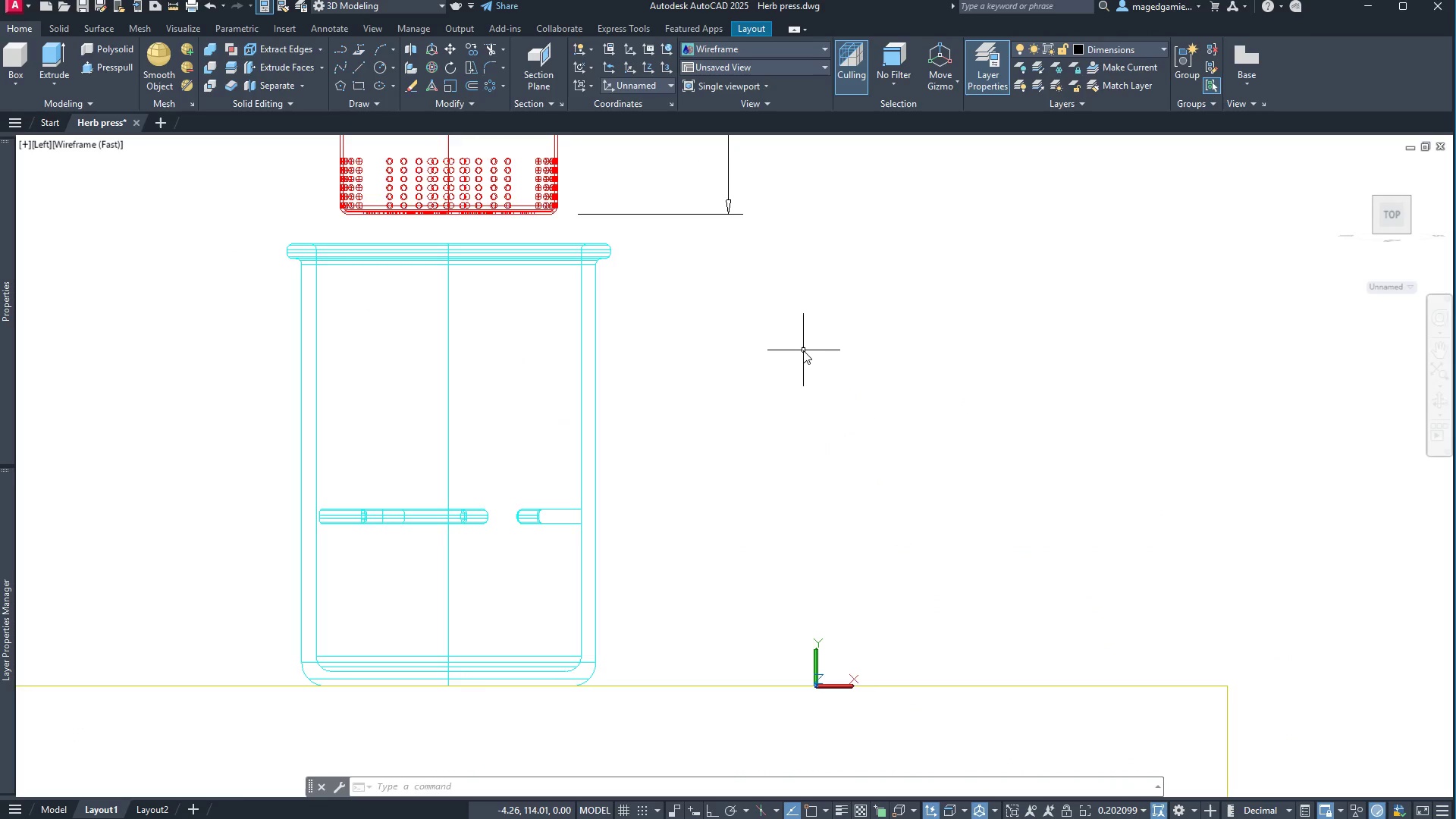 
left_click([348, 31])
 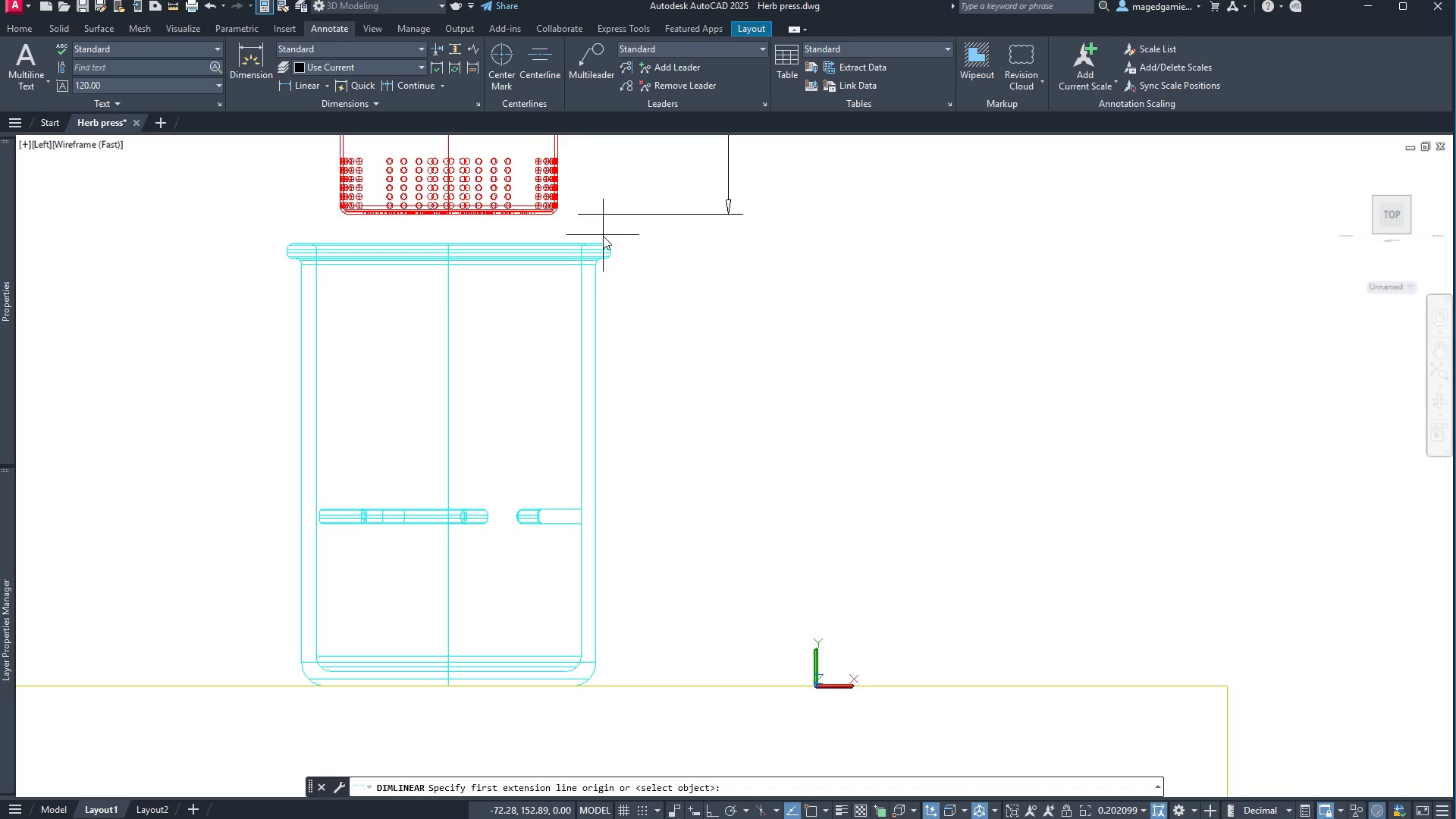 
scroll: coordinate [599, 243], scroll_direction: up, amount: 6.0
 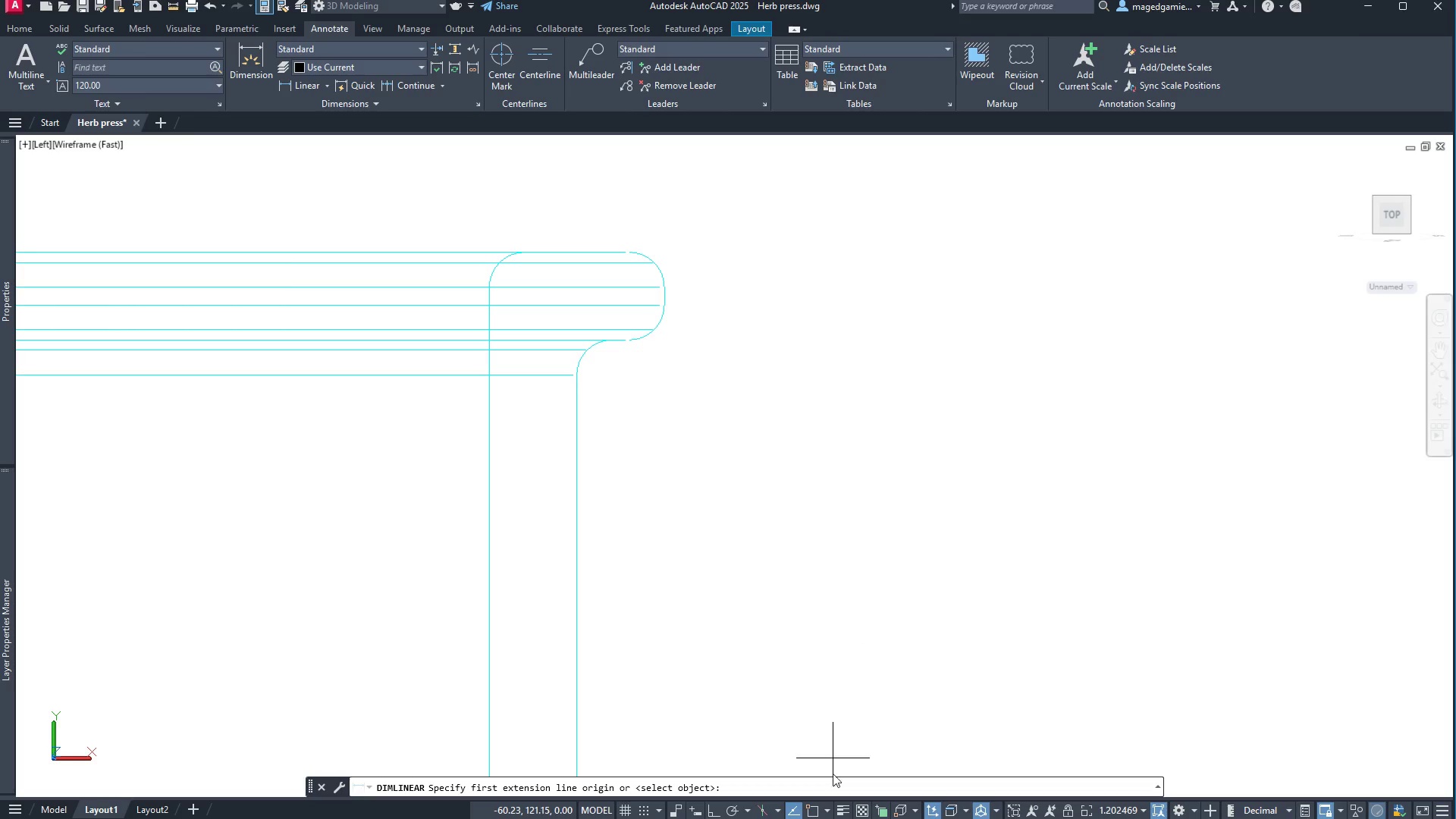 
left_click([814, 816])
 